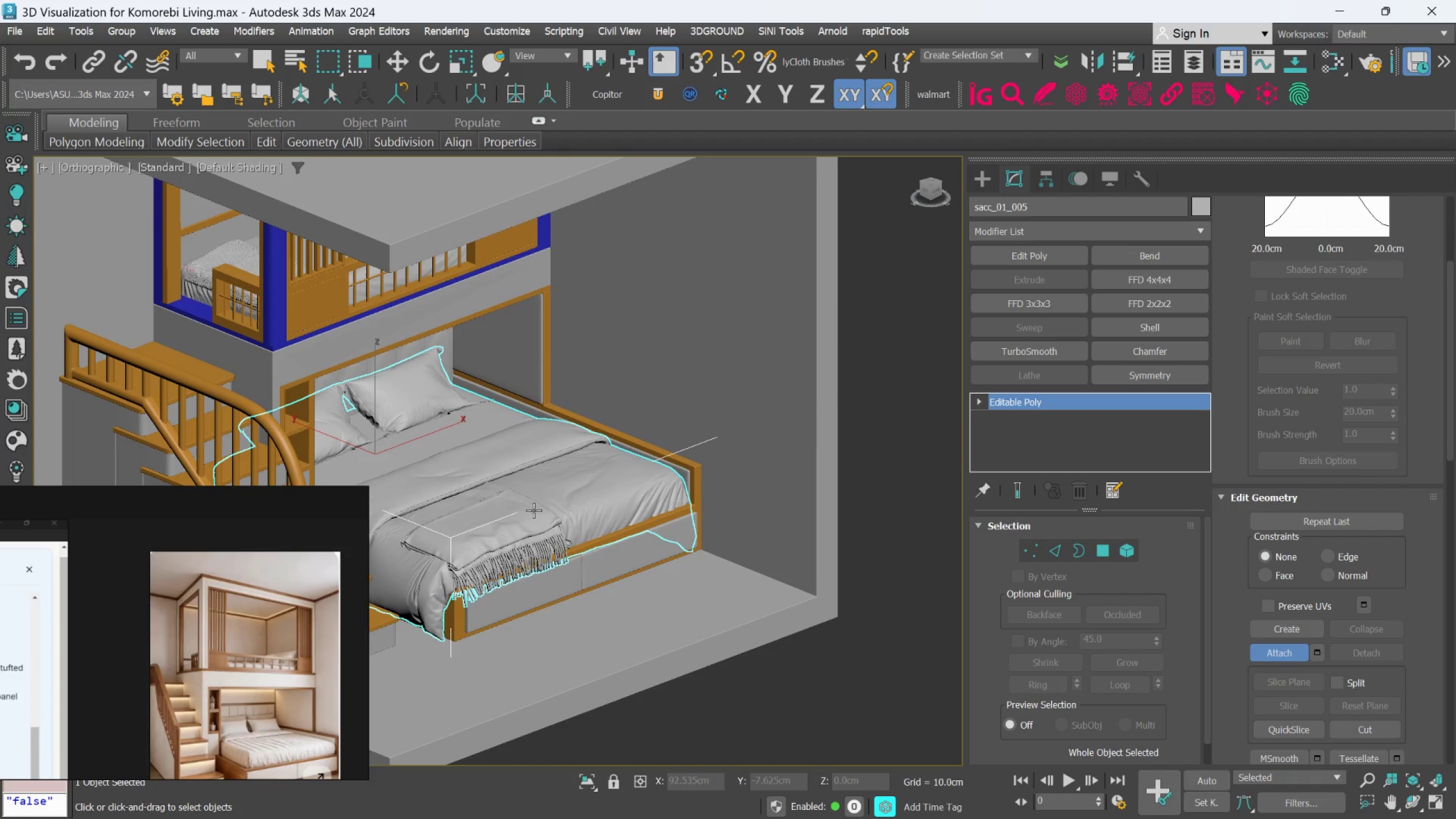 
hold_key(key=AltLeft, duration=0.72)
 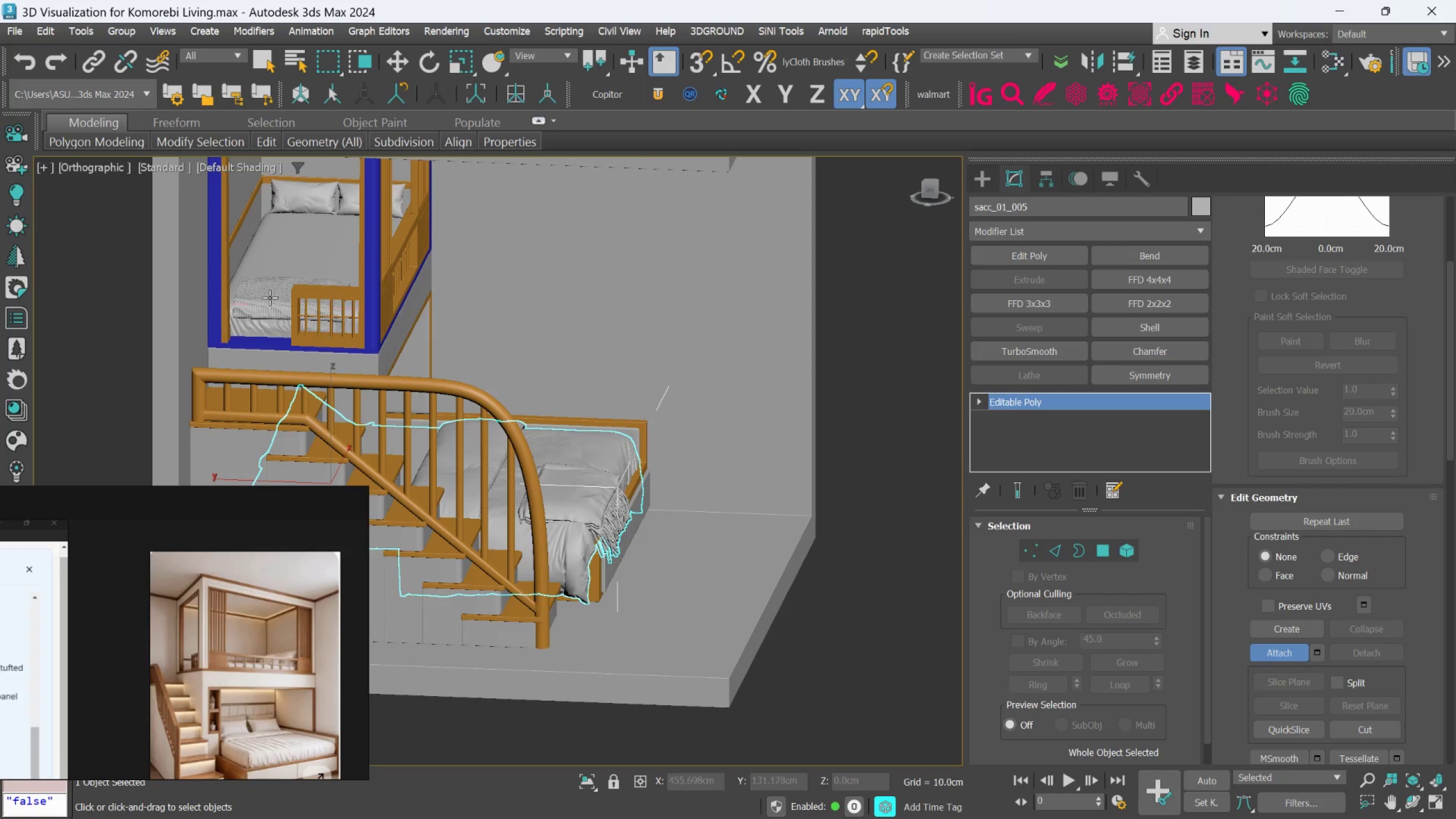 
scroll: coordinate [269, 292], scroll_direction: up, amount: 2.0
 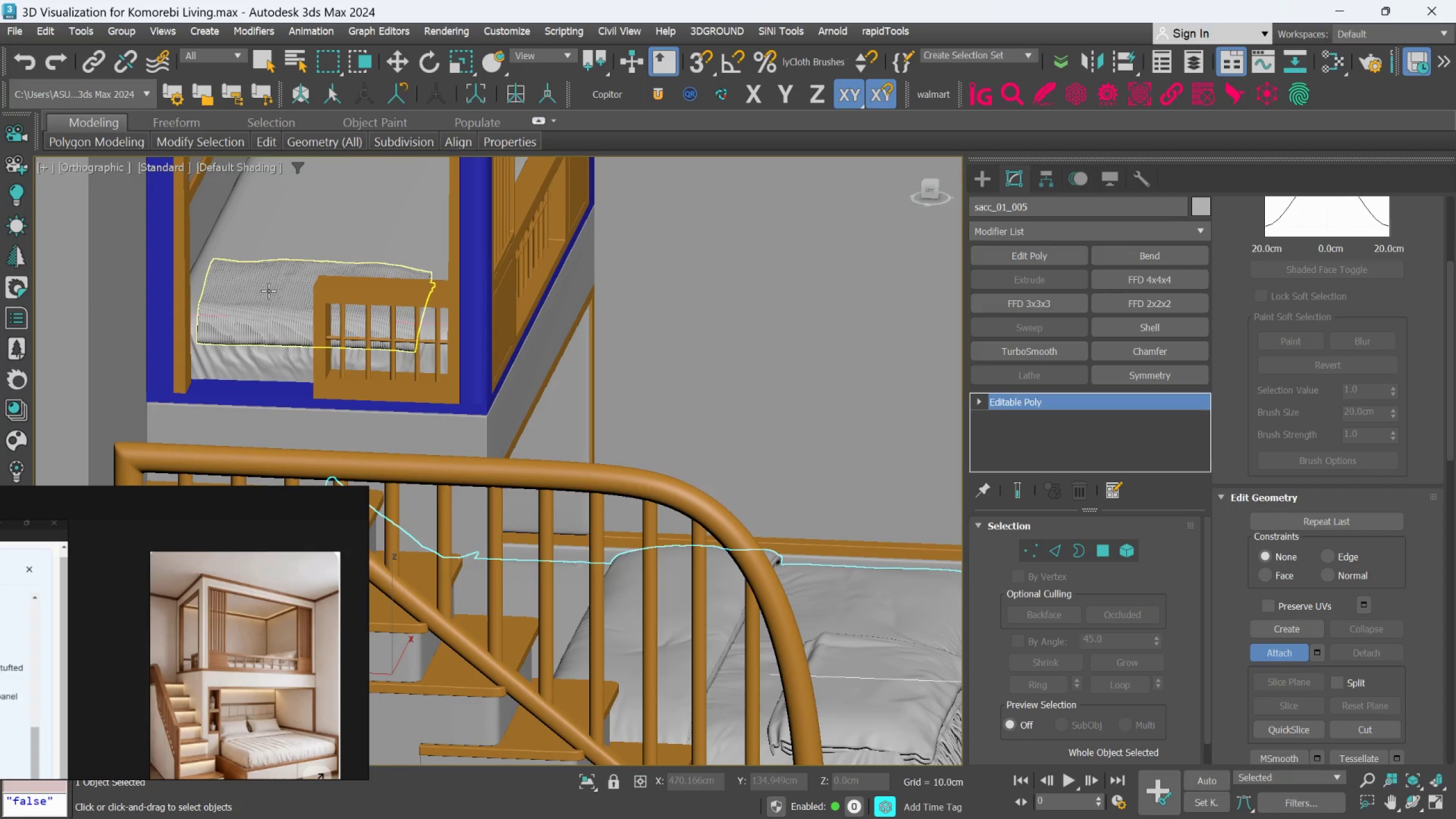 
left_click([268, 291])
 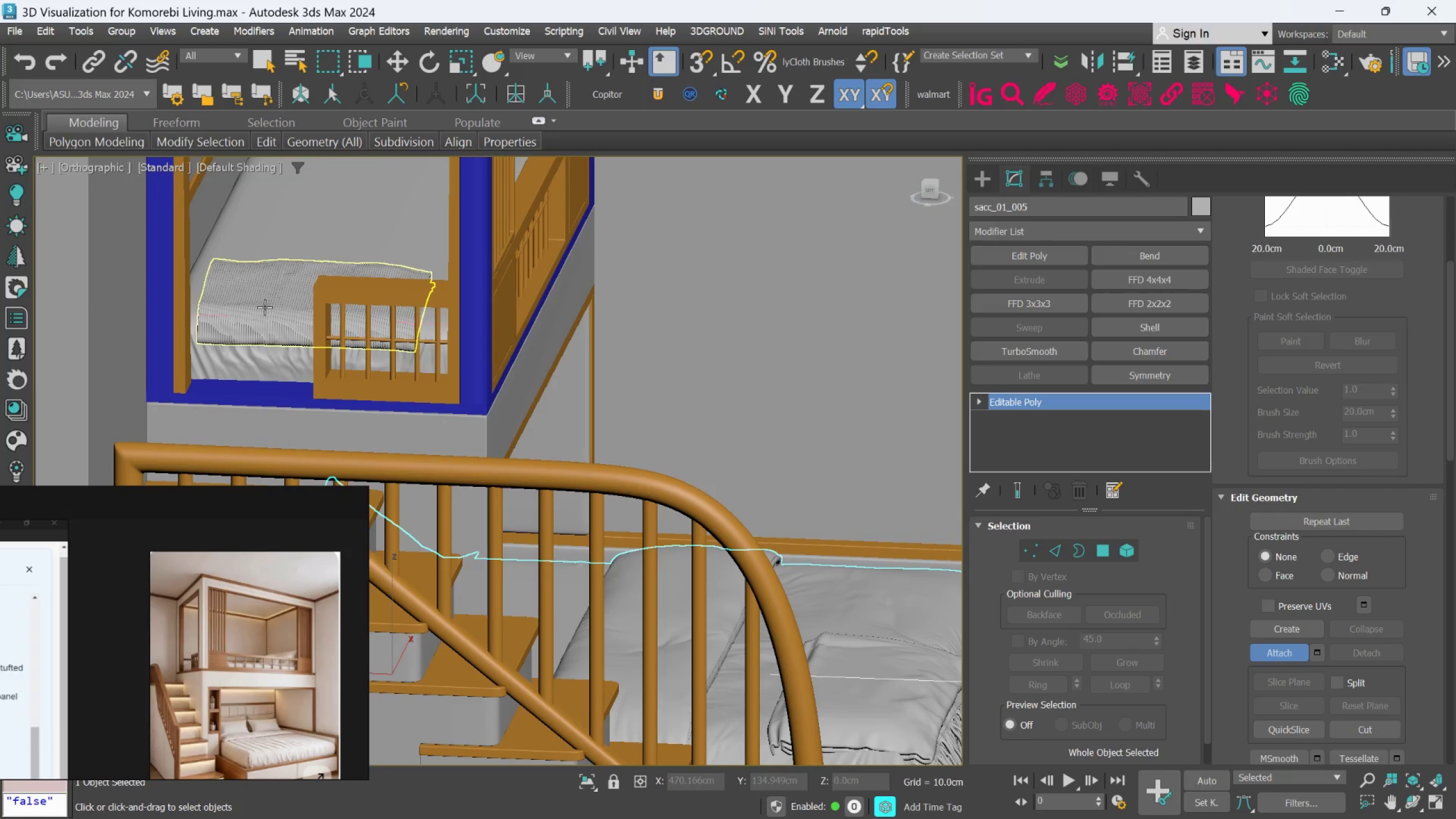 
scroll: coordinate [266, 307], scroll_direction: down, amount: 2.0
 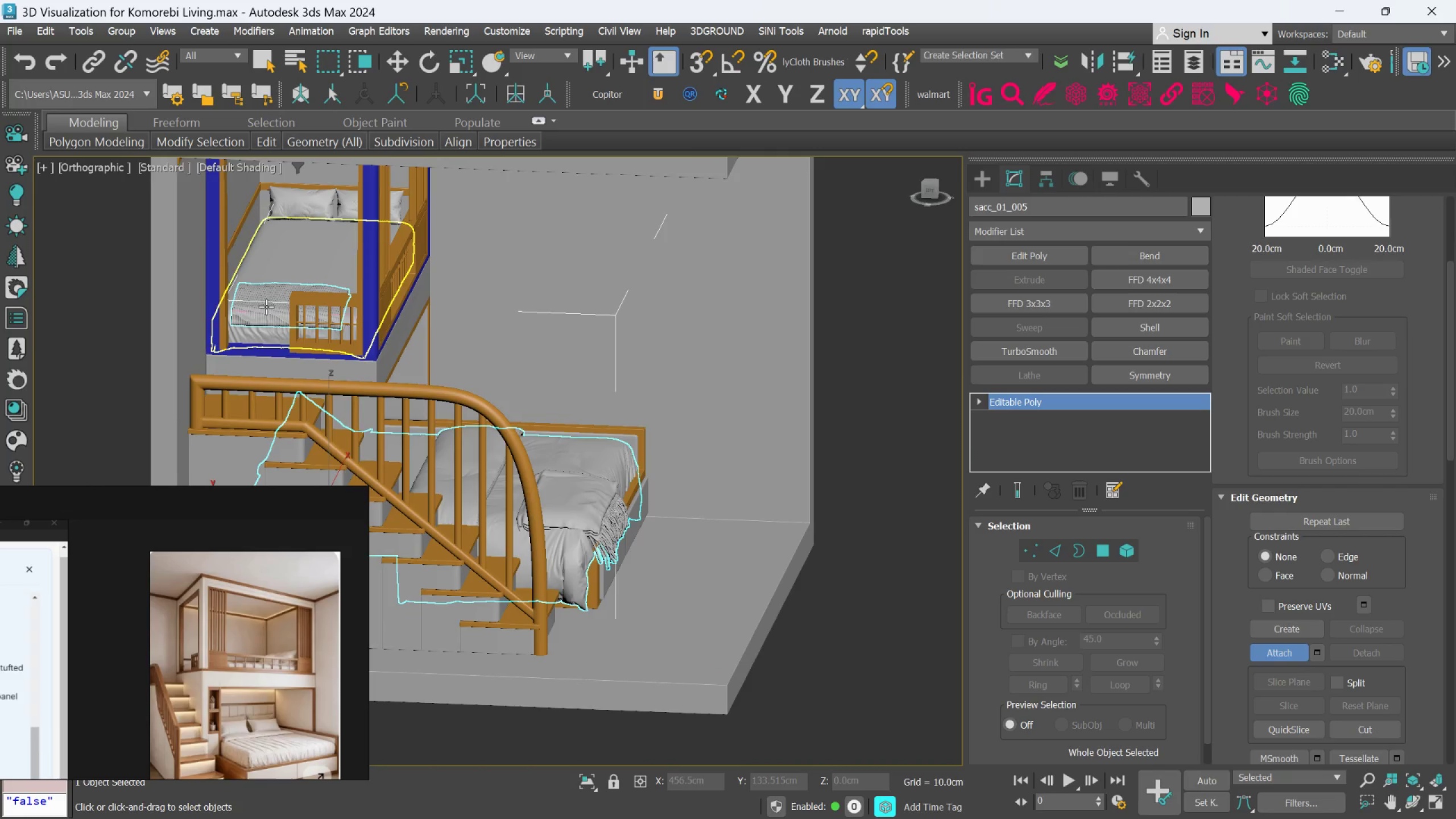 
hold_key(key=AltLeft, duration=0.47)
 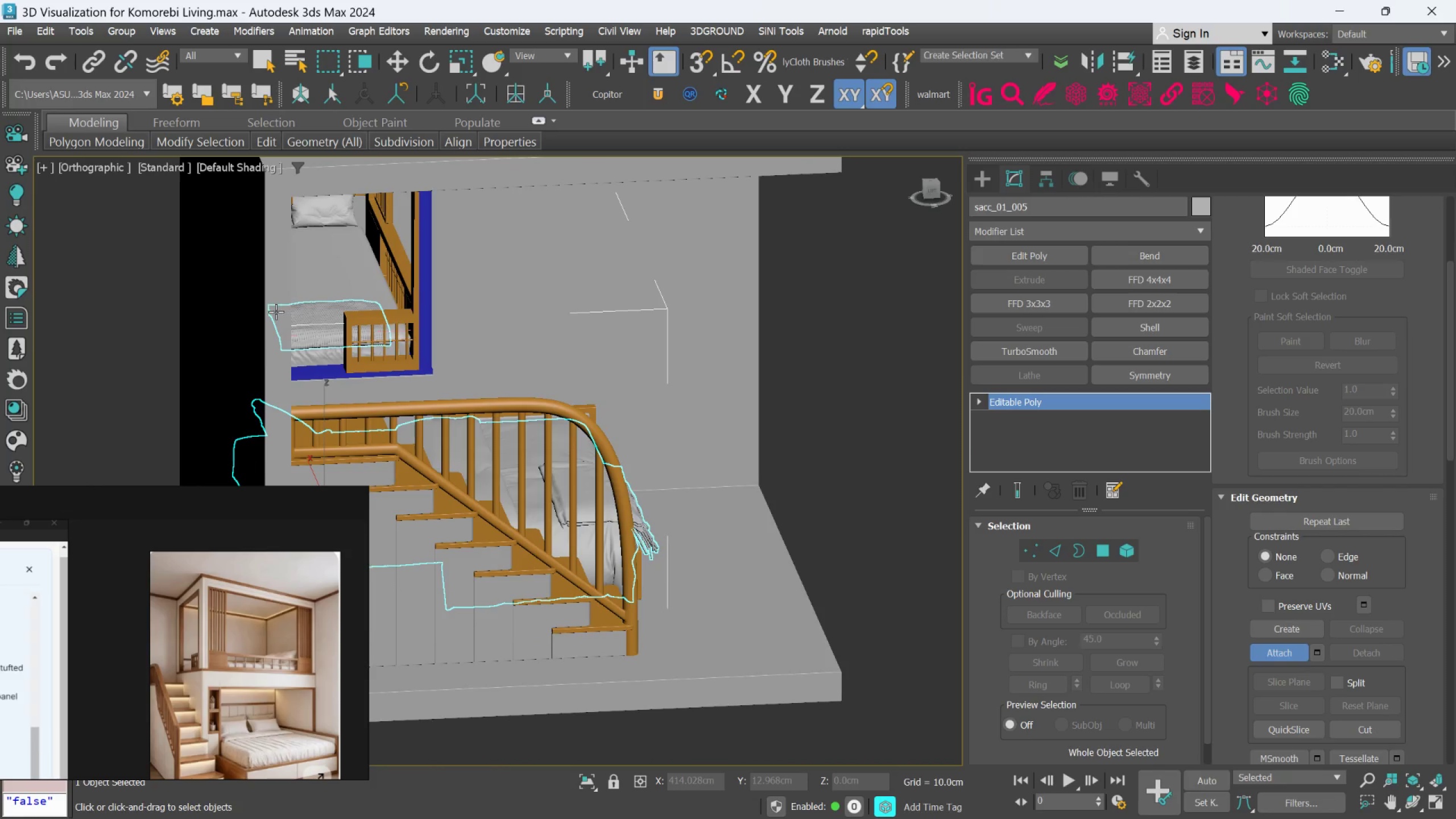 
key(Alt+AltLeft)
 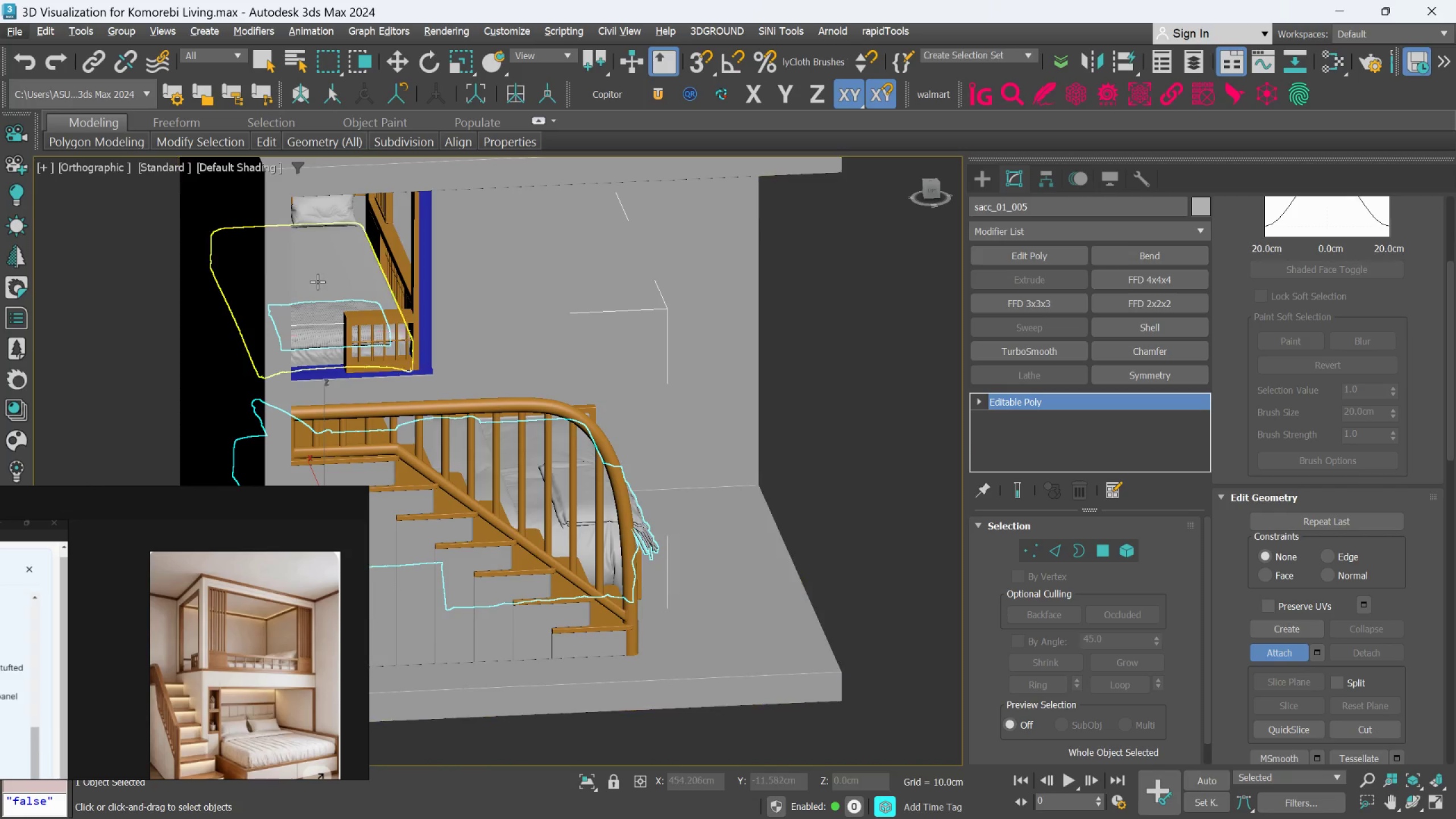 
scroll: coordinate [317, 282], scroll_direction: up, amount: 1.0
 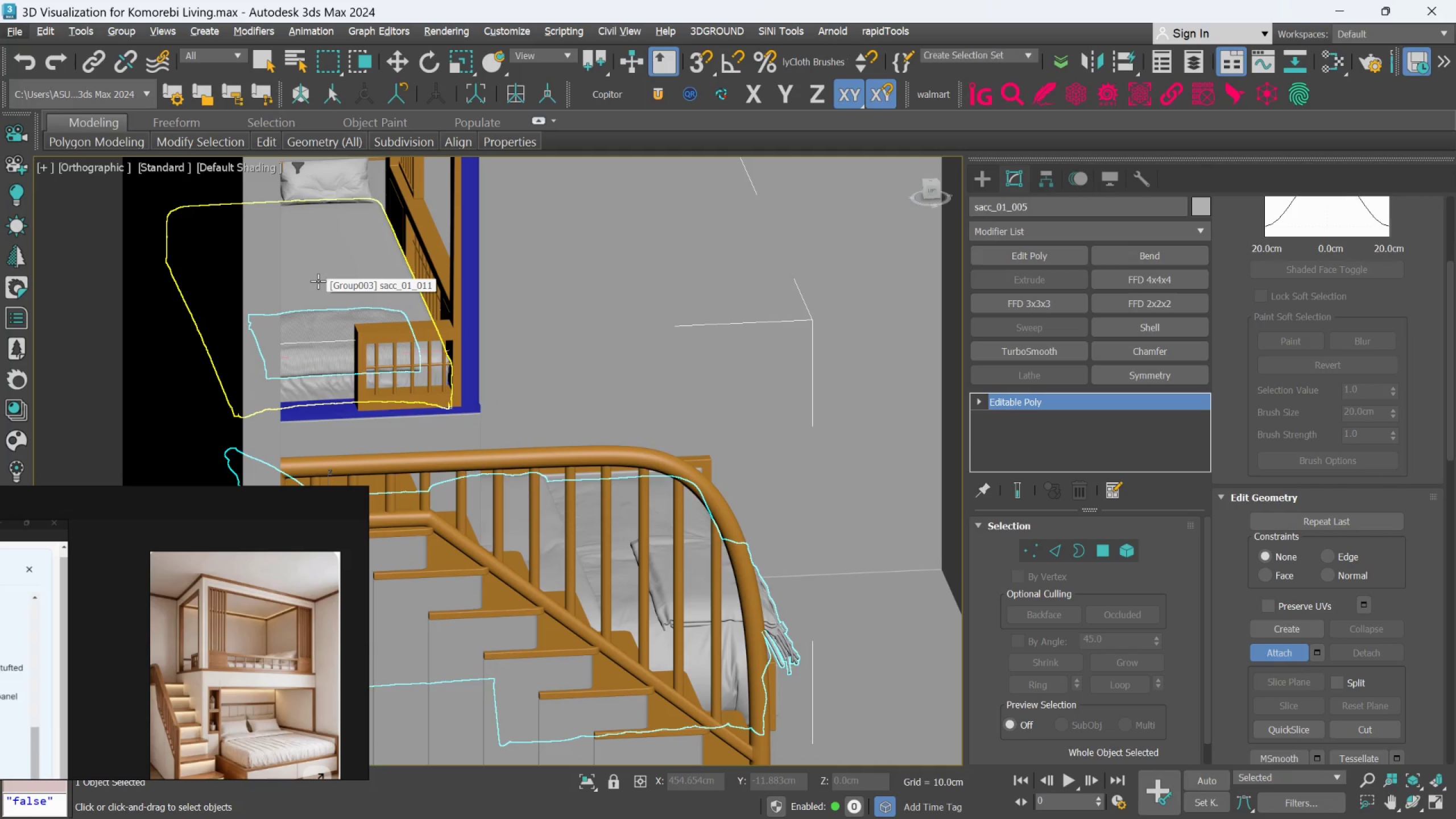 
left_click([318, 281])
 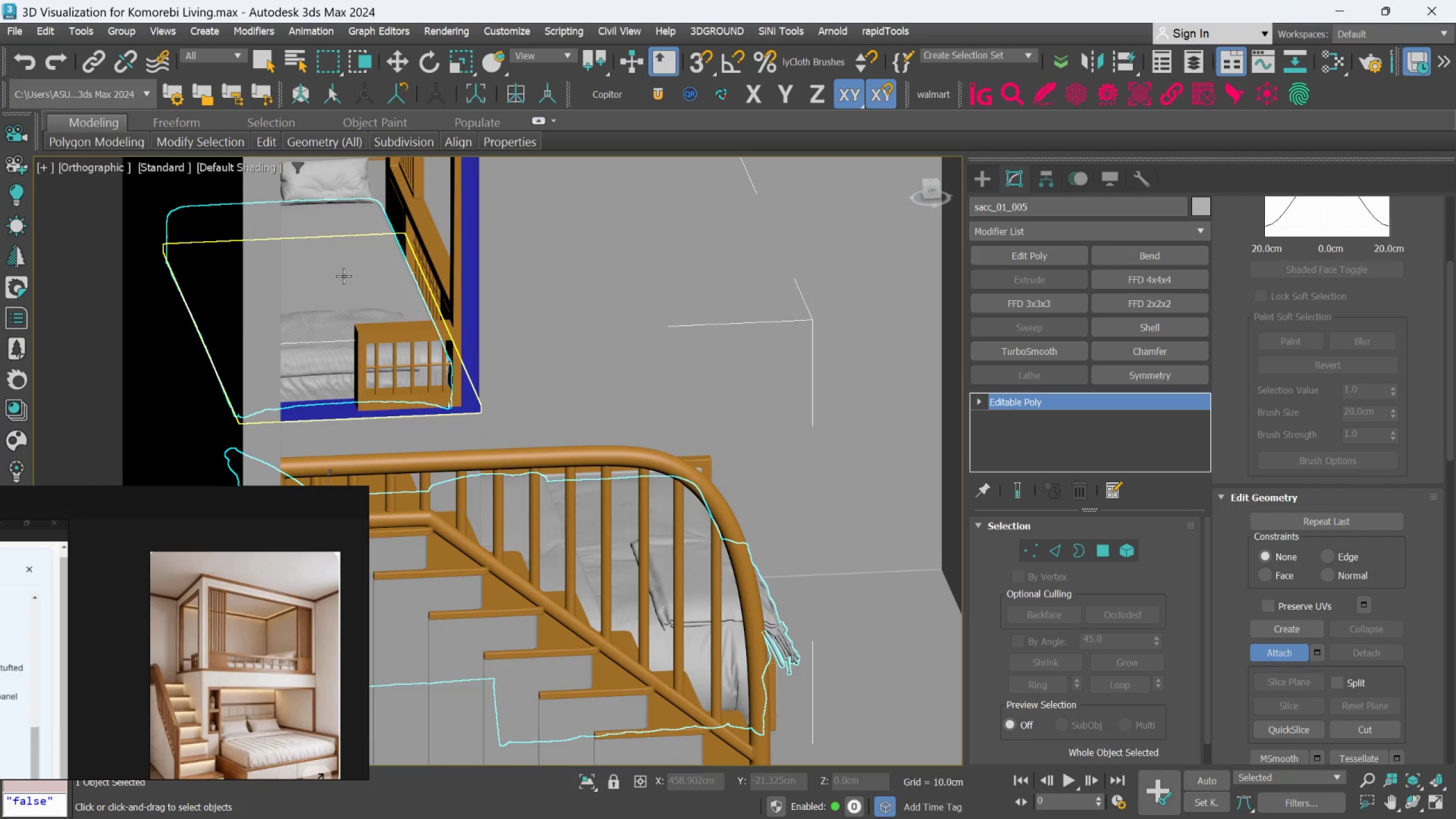 
hold_key(key=AltLeft, duration=0.5)
 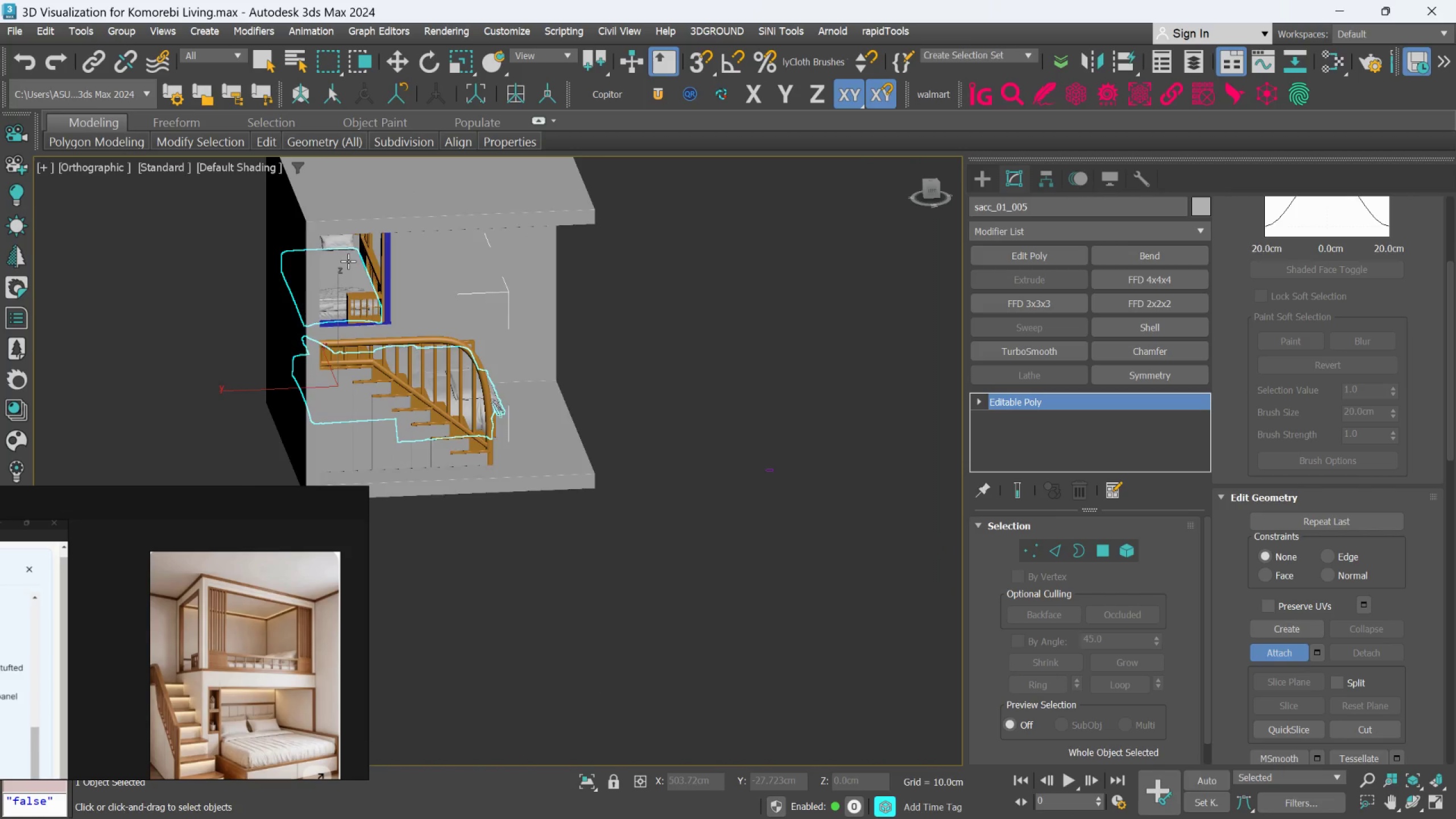 
scroll: coordinate [344, 276], scroll_direction: down, amount: 3.0
 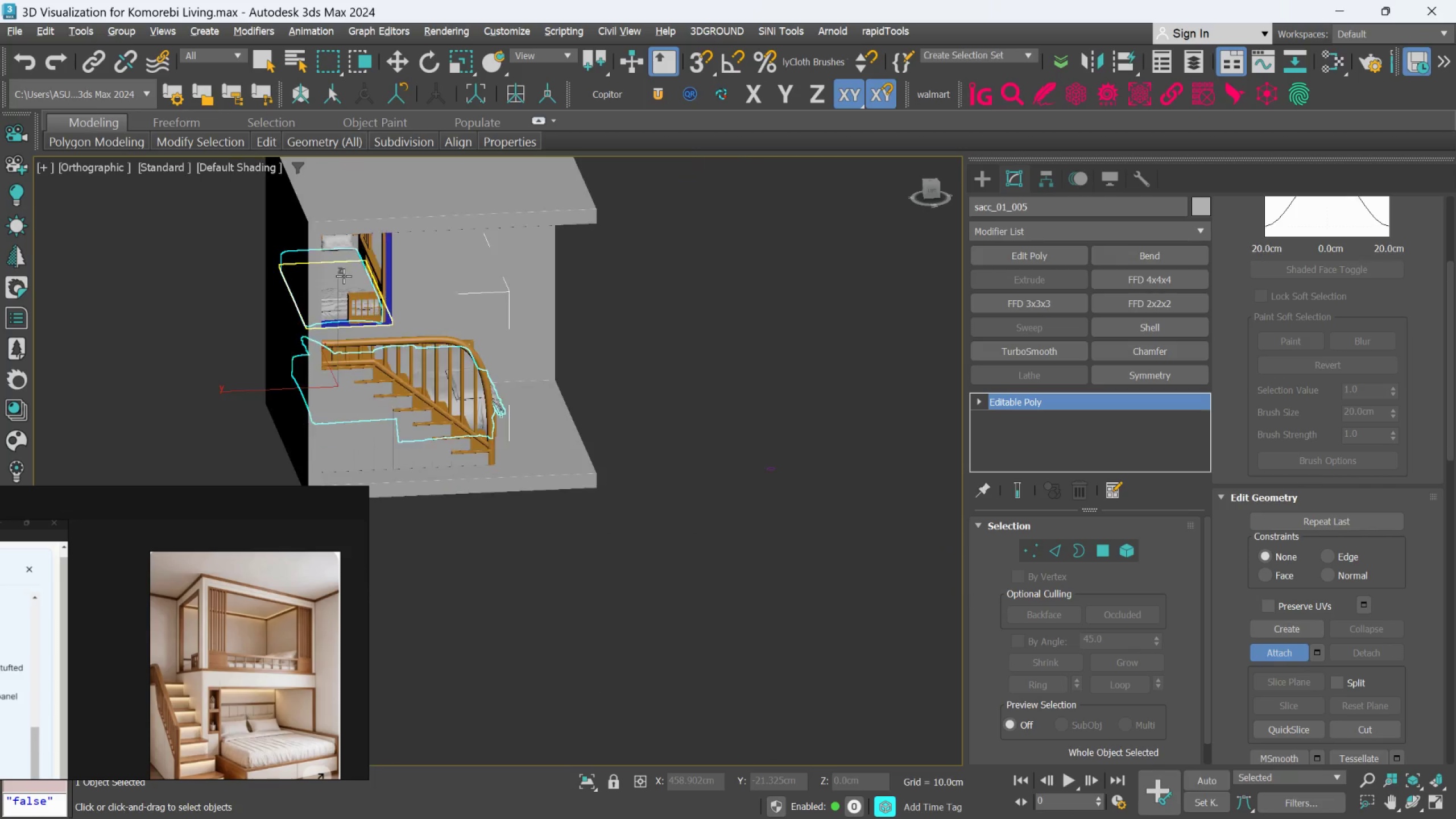 
hold_key(key=AltLeft, duration=0.34)
 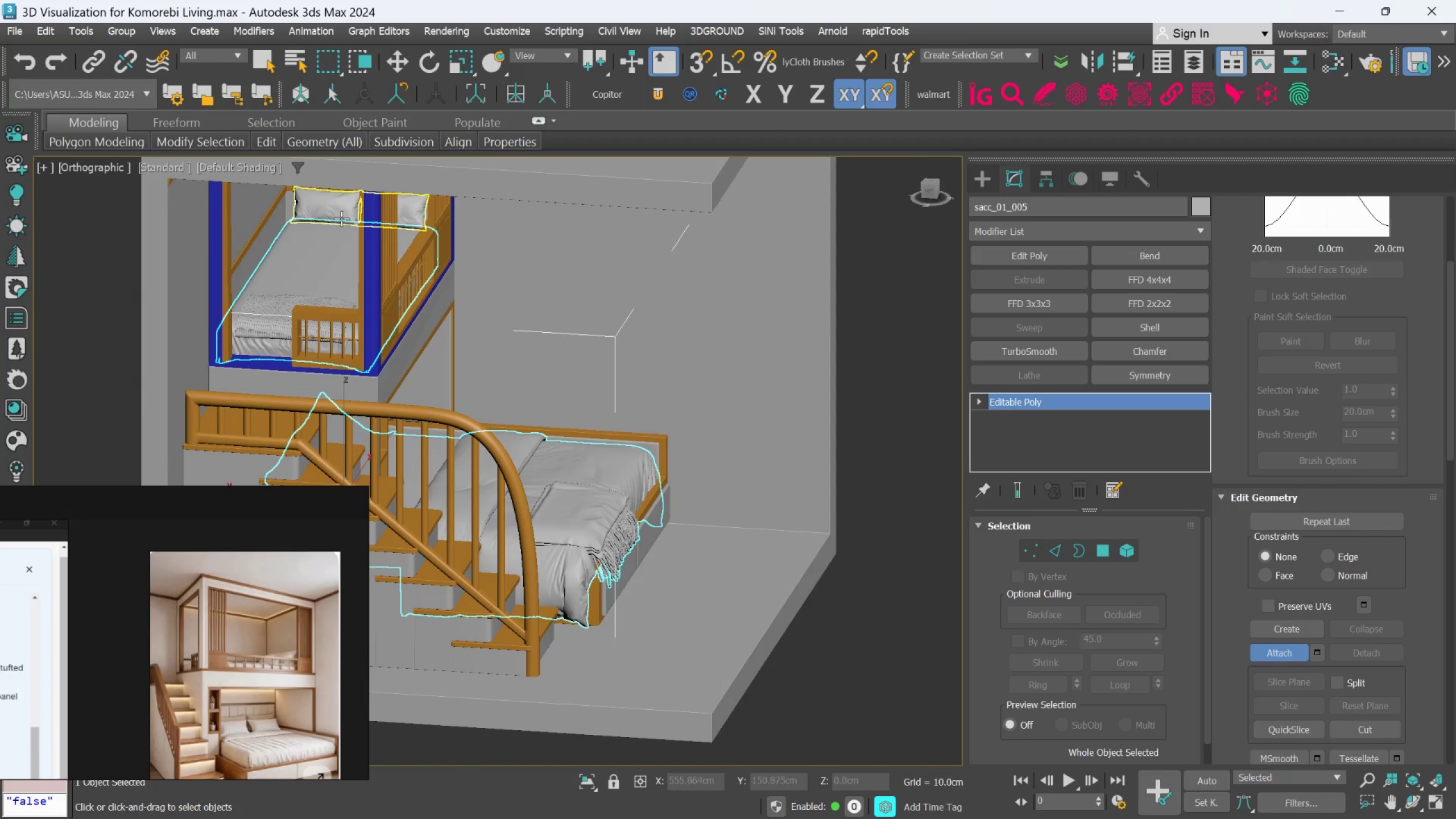 
scroll: coordinate [340, 219], scroll_direction: up, amount: 4.0
 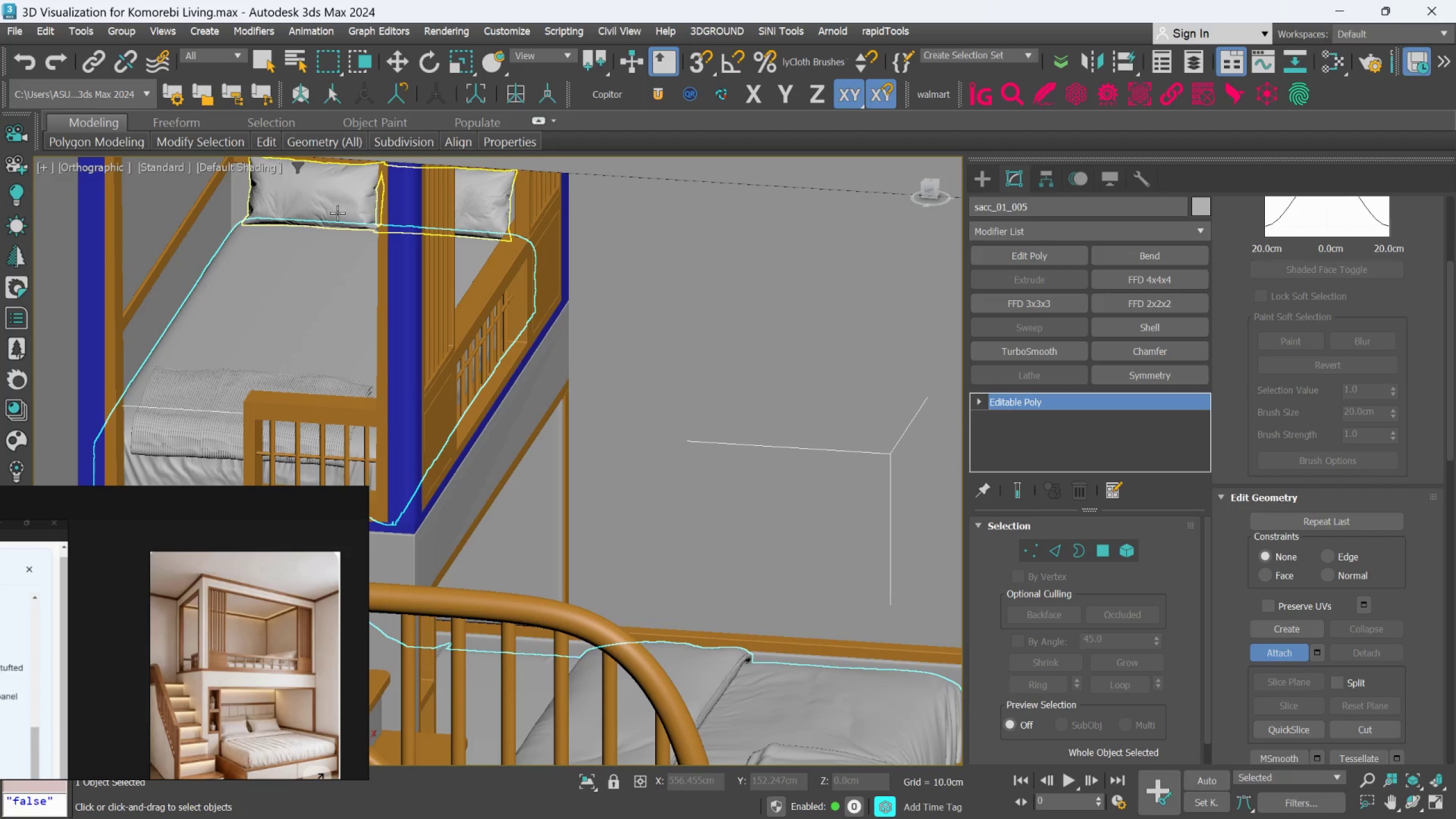 
left_click([337, 213])
 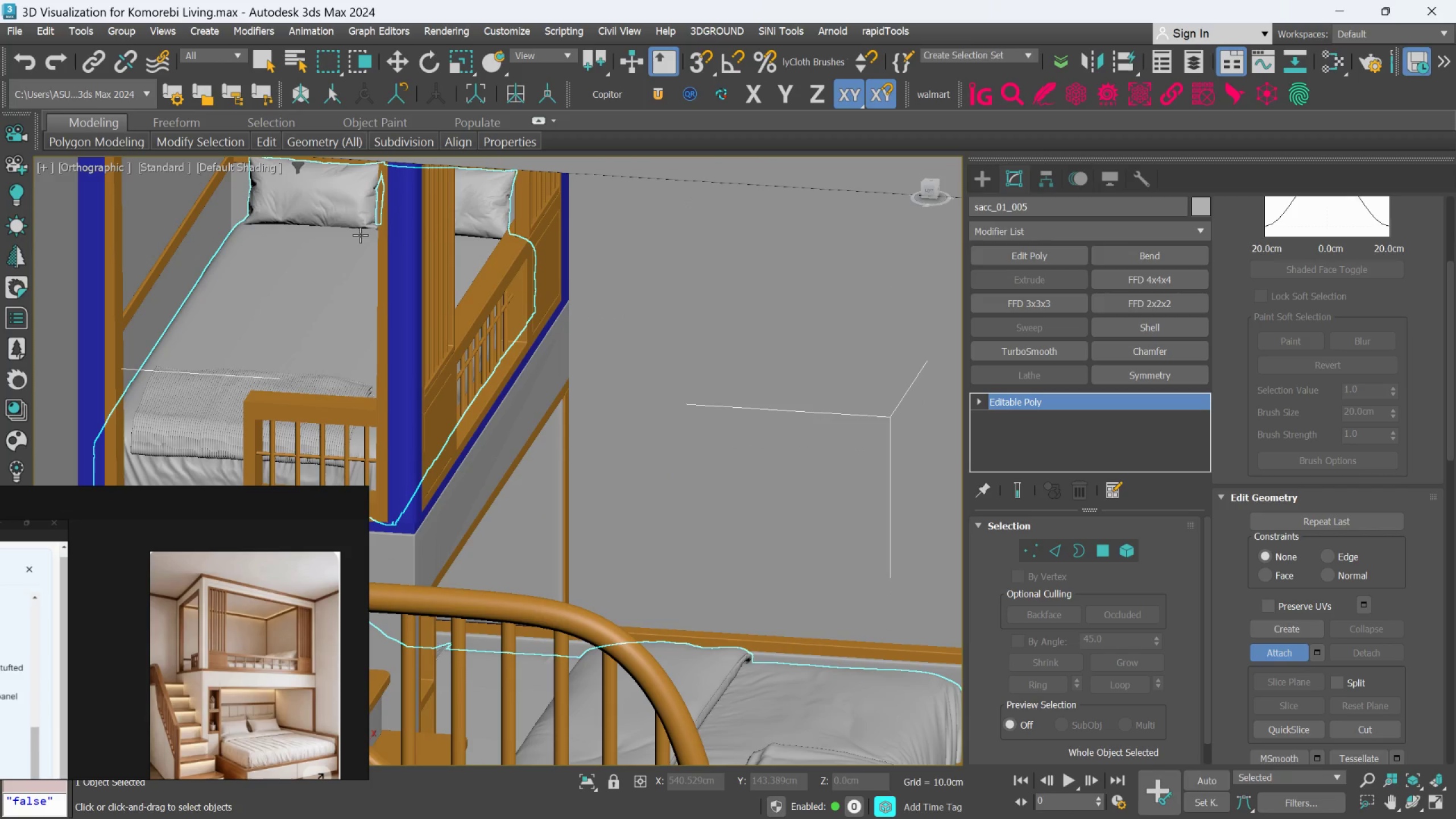 
hold_key(key=AltLeft, duration=2.86)
 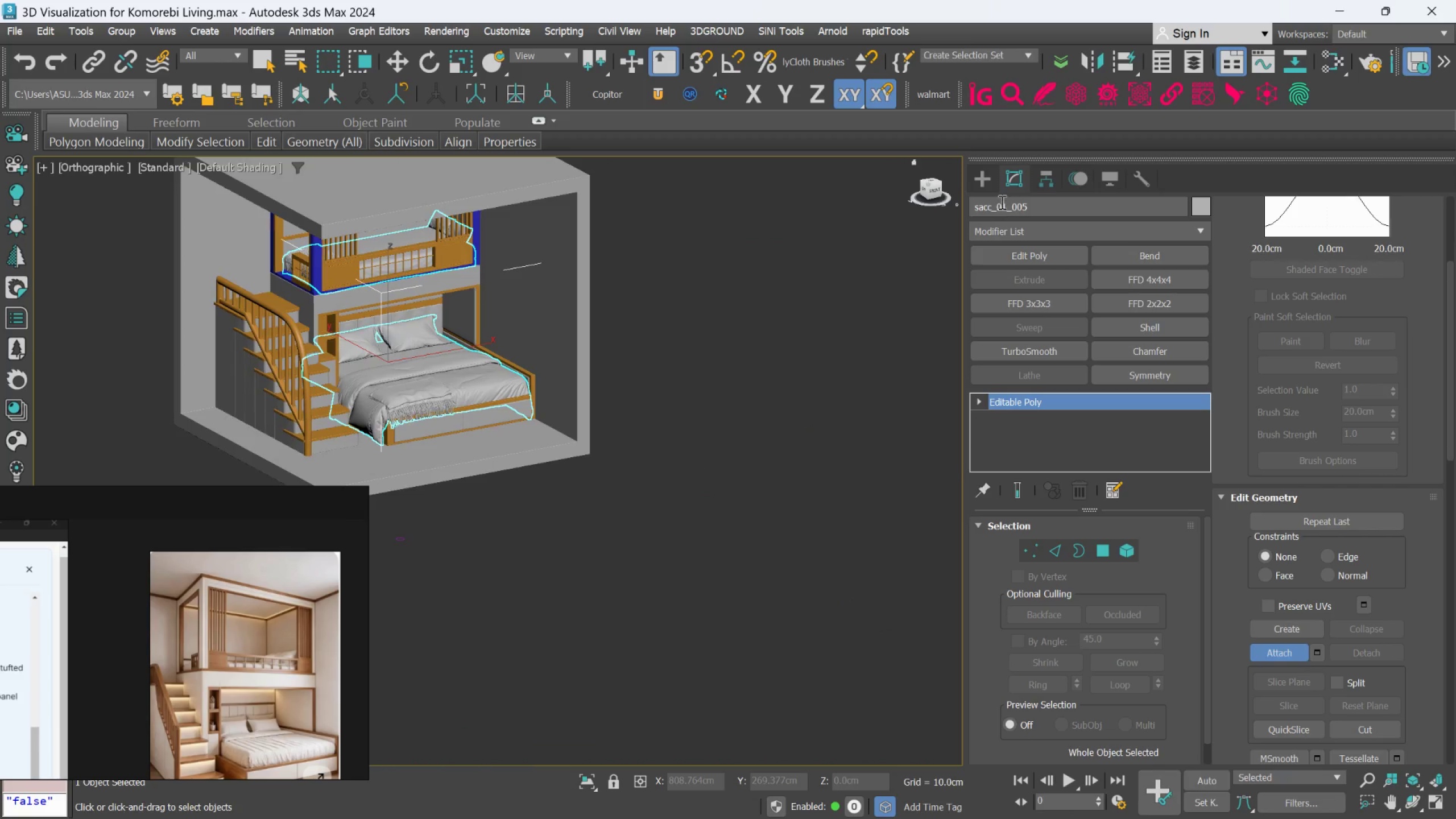 
scroll: coordinate [360, 241], scroll_direction: down, amount: 4.0
 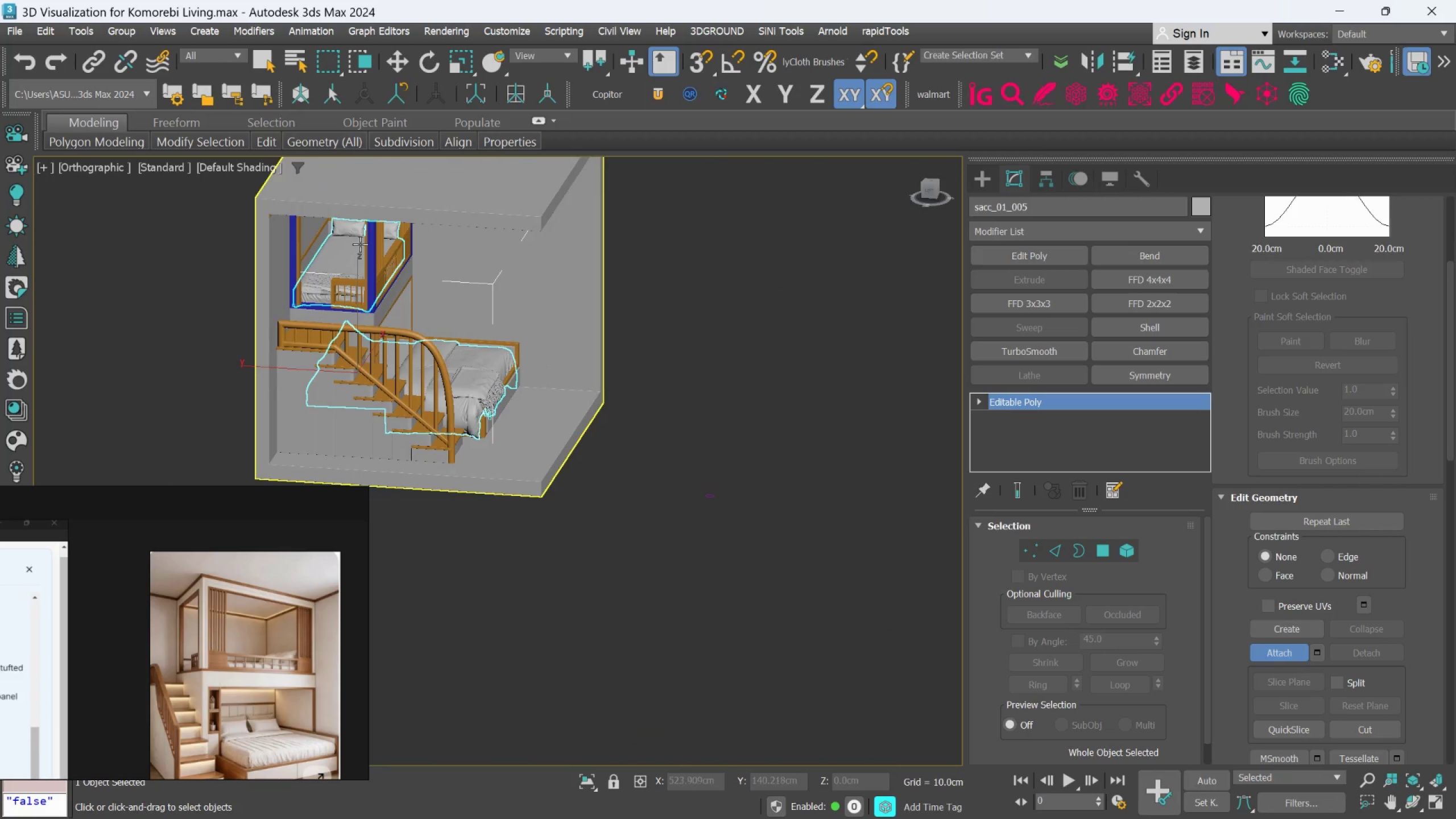 
left_click([988, 185])
 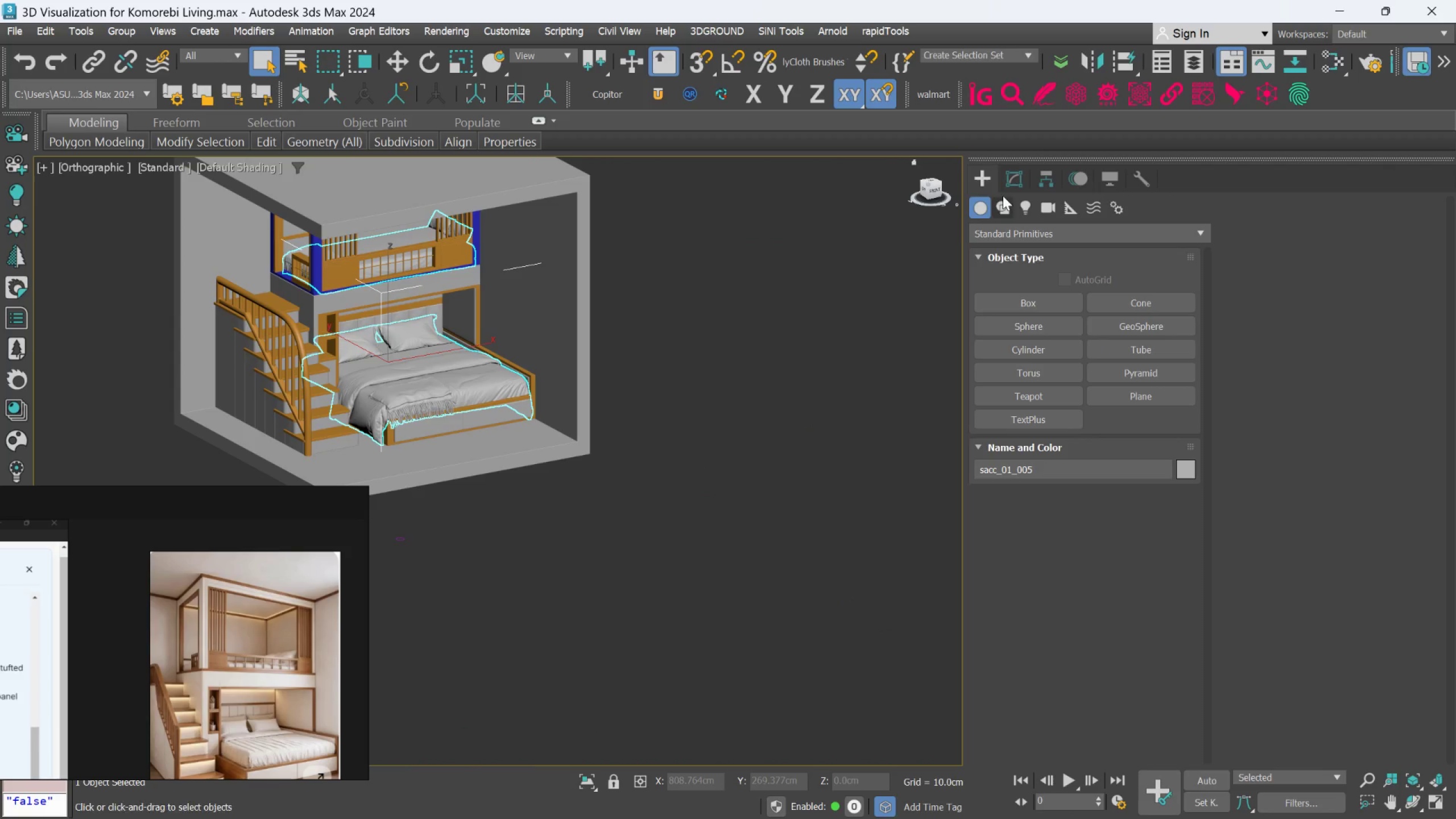 
left_click([1002, 188])
 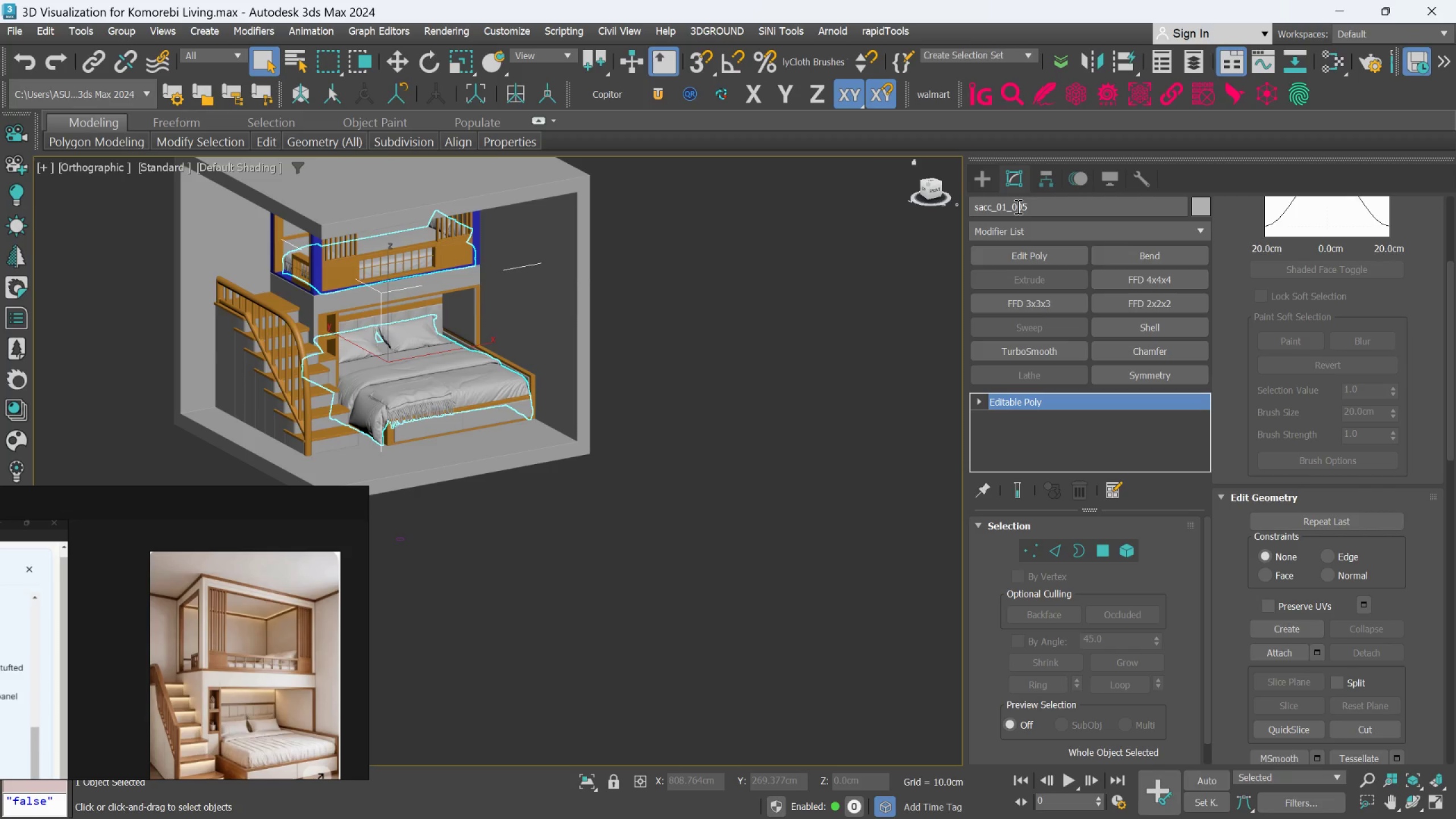 
double_click([1017, 206])
 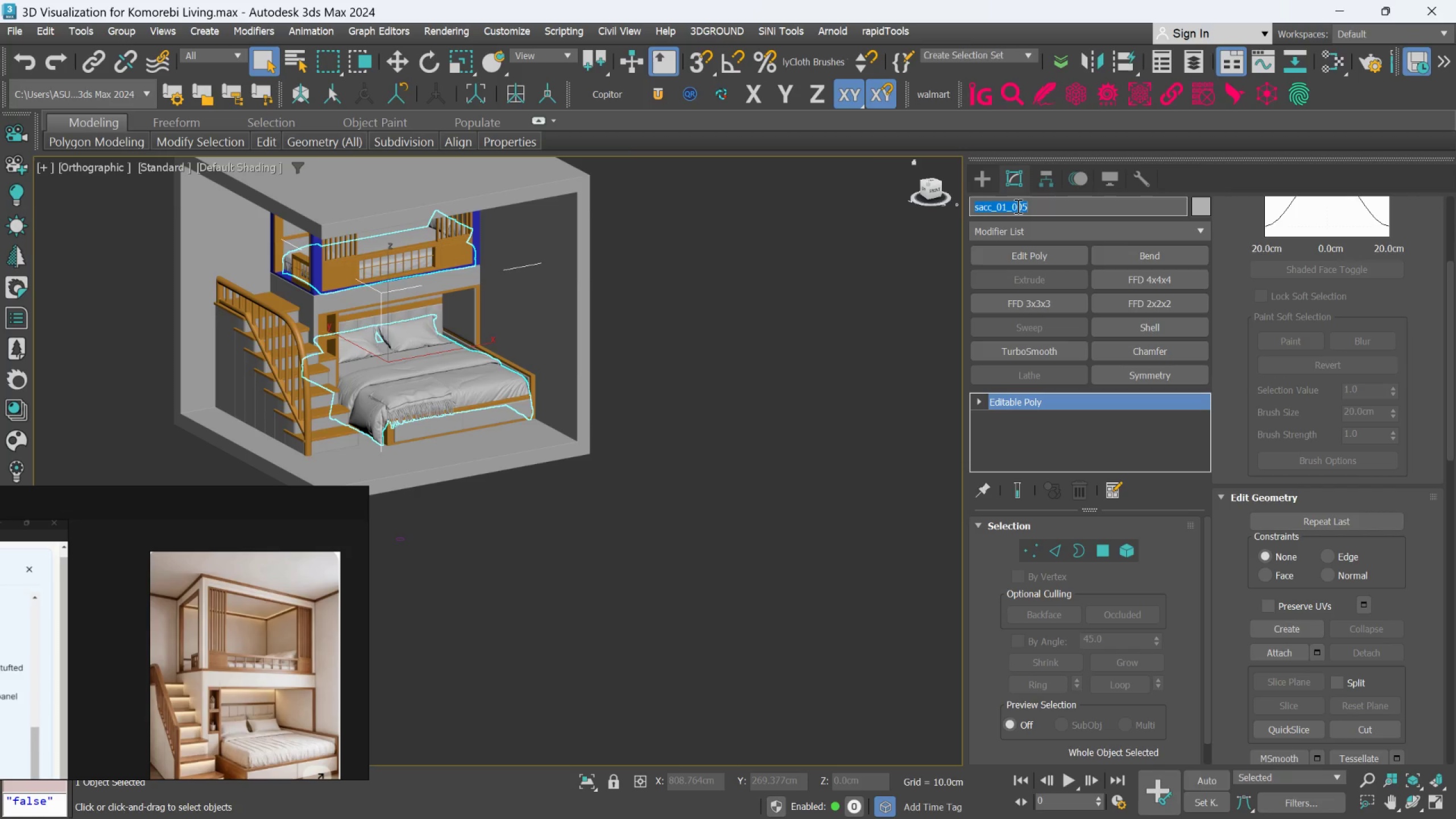 
type(Bed, pillow and blanket)
 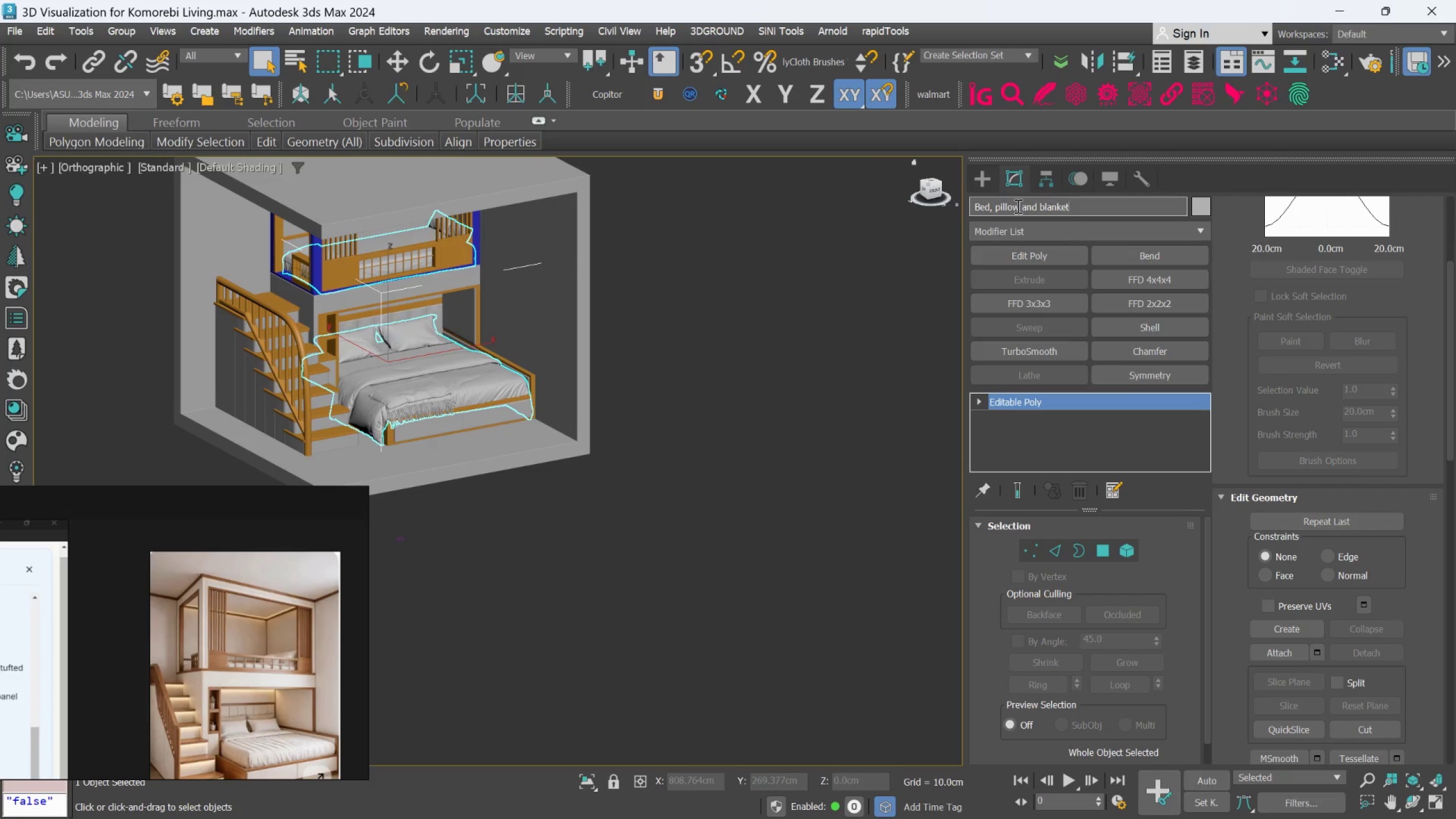 
key(Enter)
 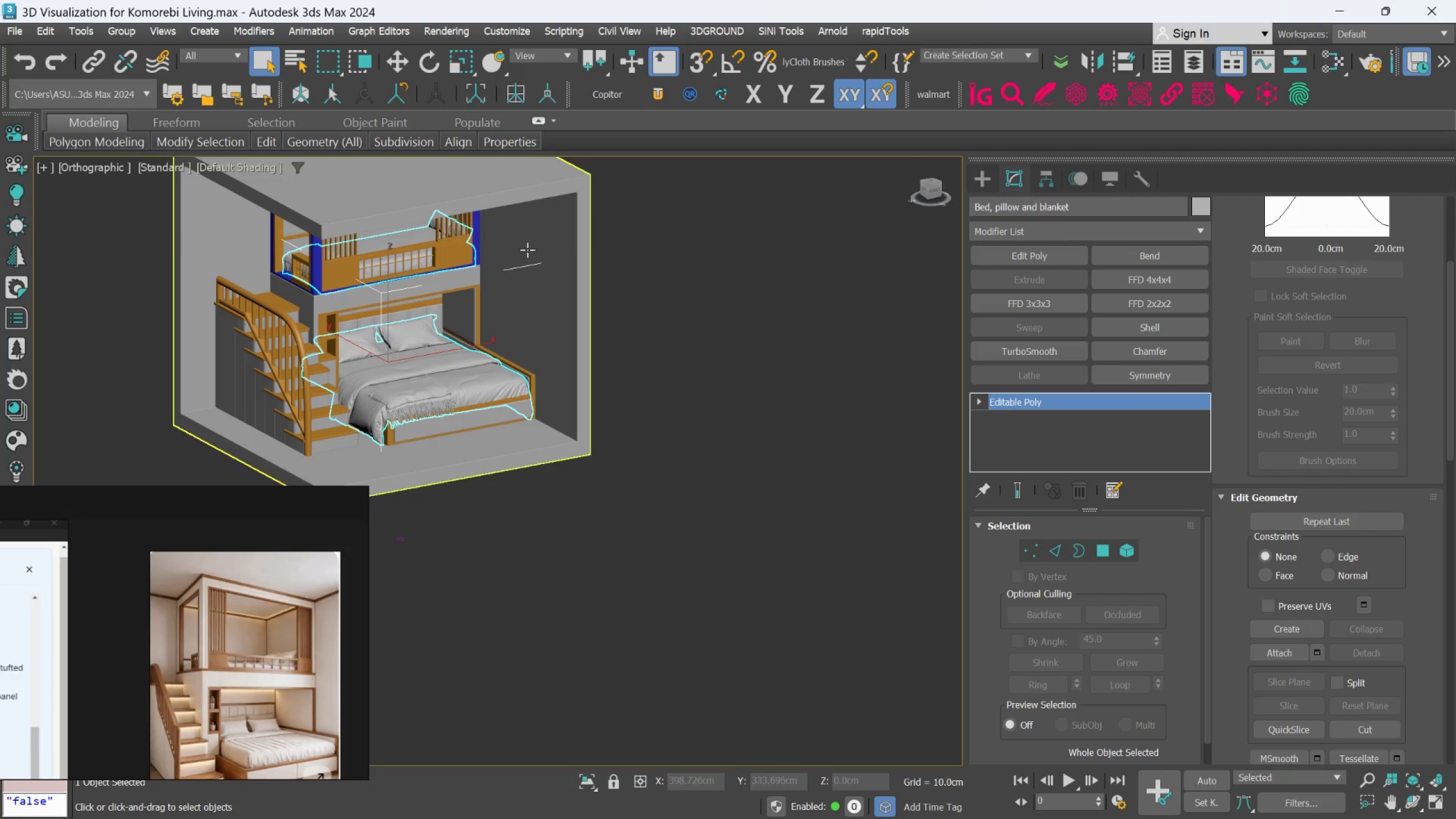 
scroll: coordinate [454, 213], scroll_direction: none, amount: 0.0
 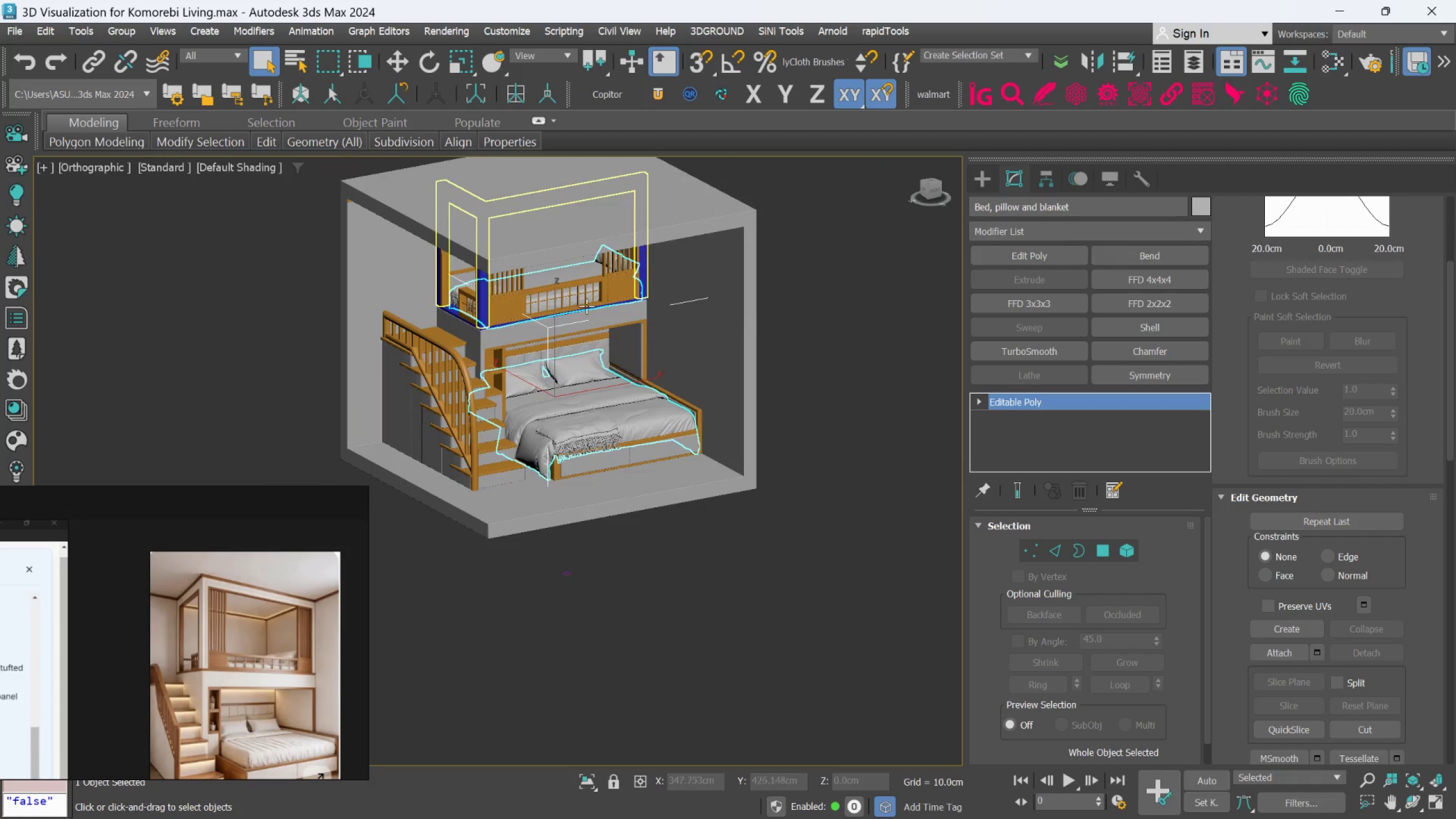 
scroll: coordinate [557, 309], scroll_direction: up, amount: 3.0
 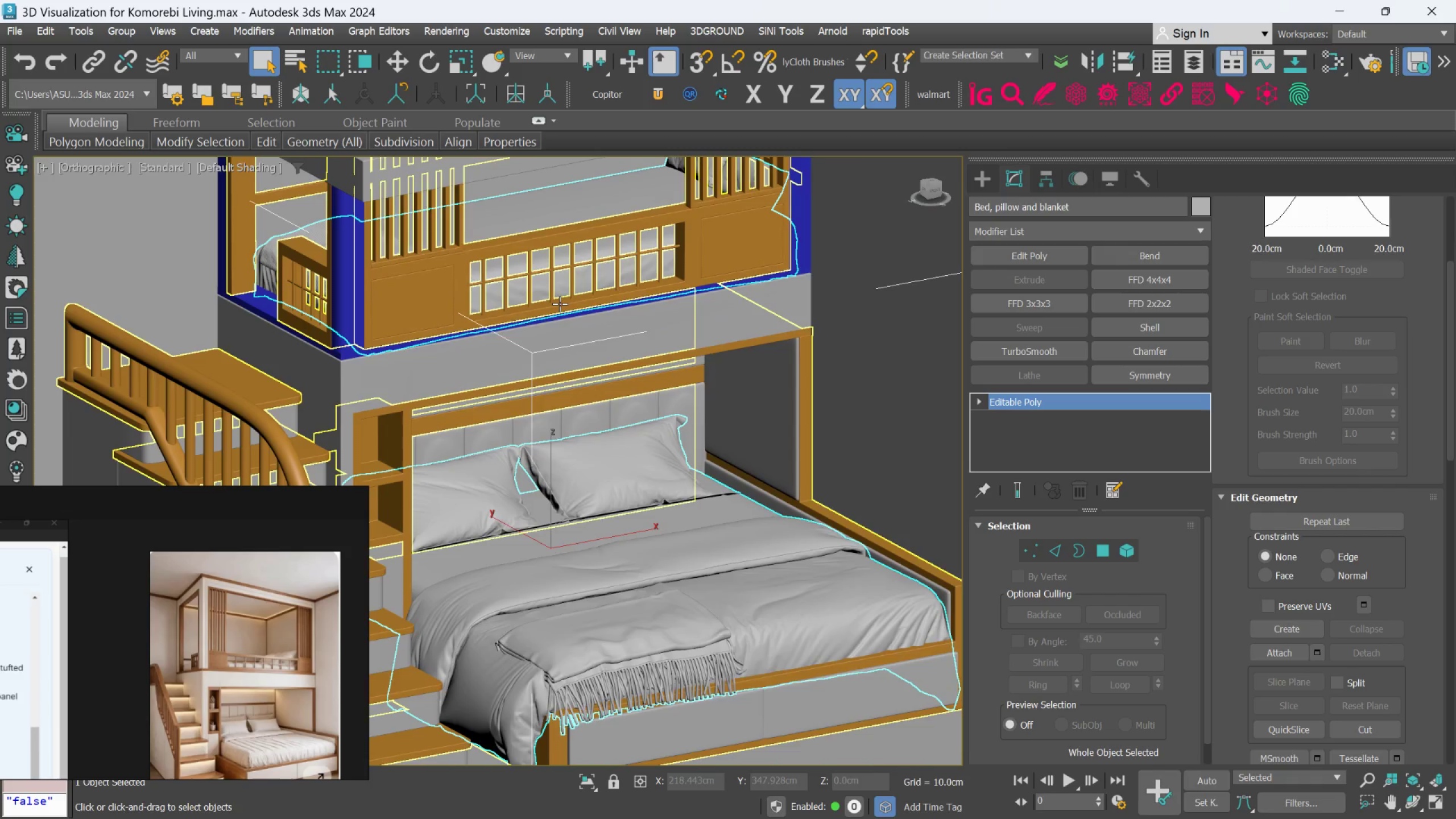 
scroll: coordinate [560, 303], scroll_direction: down, amount: 3.0
 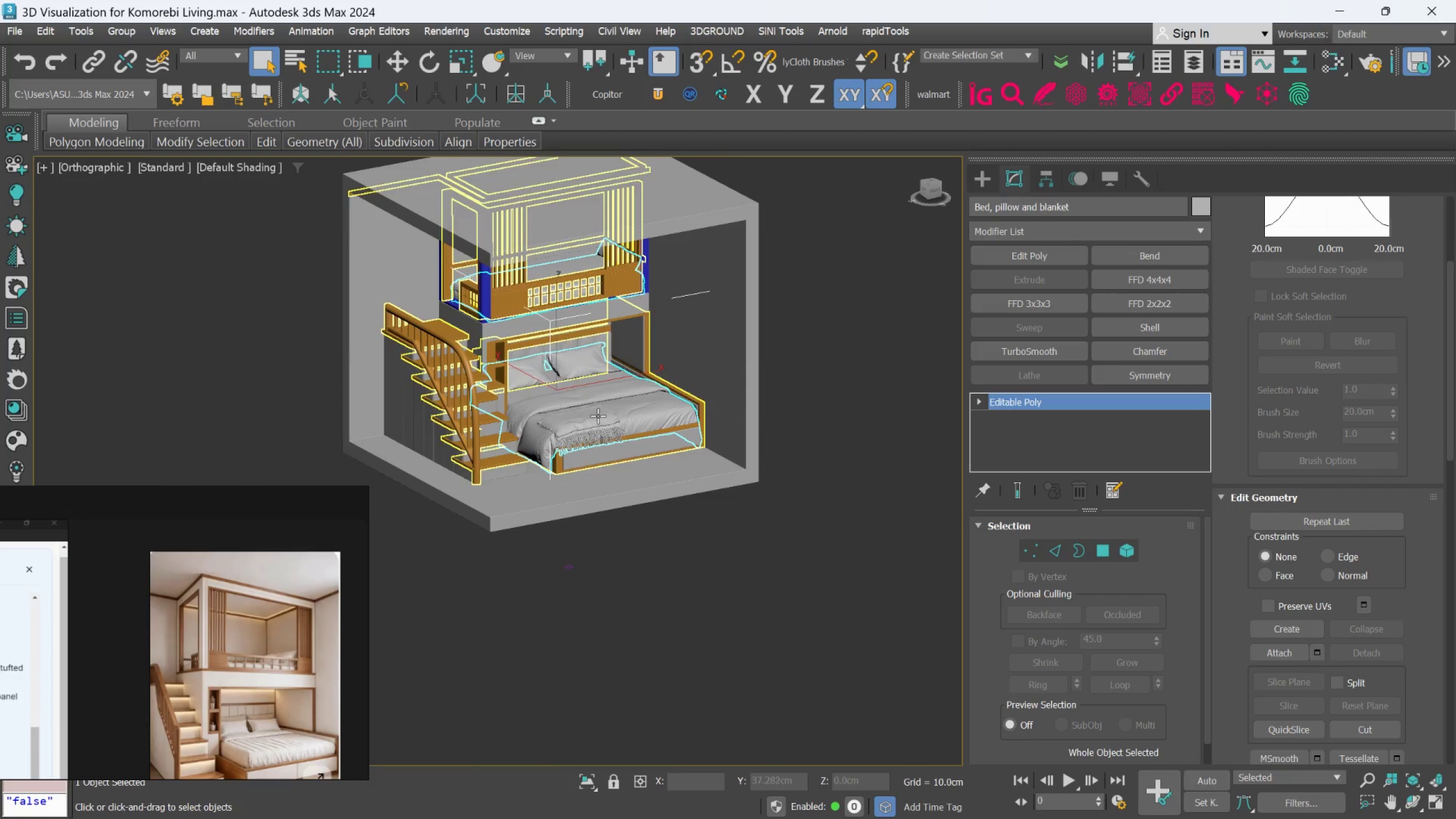 
scroll: coordinate [598, 416], scroll_direction: up, amount: 2.0
 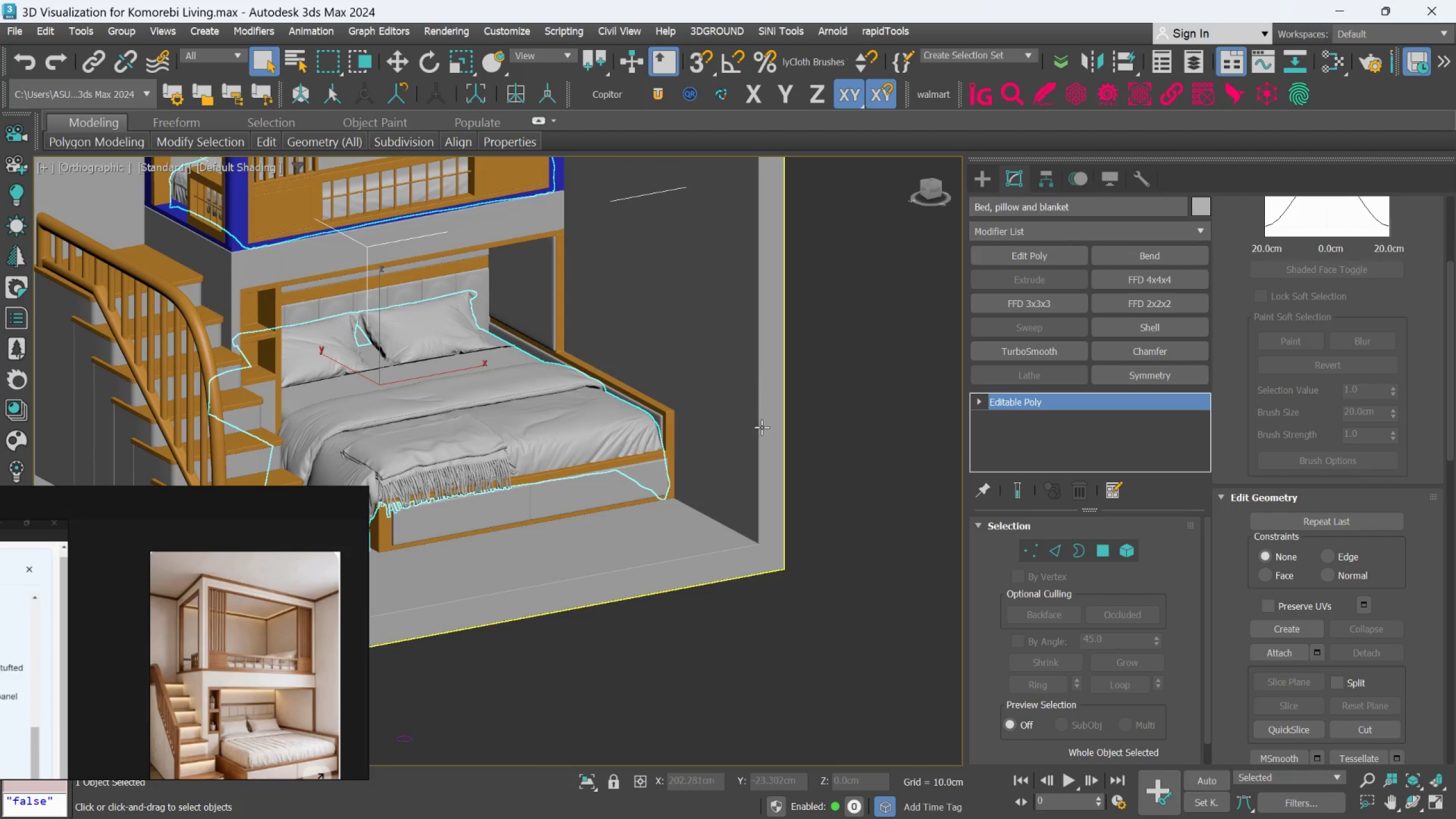 
left_click([855, 419])
 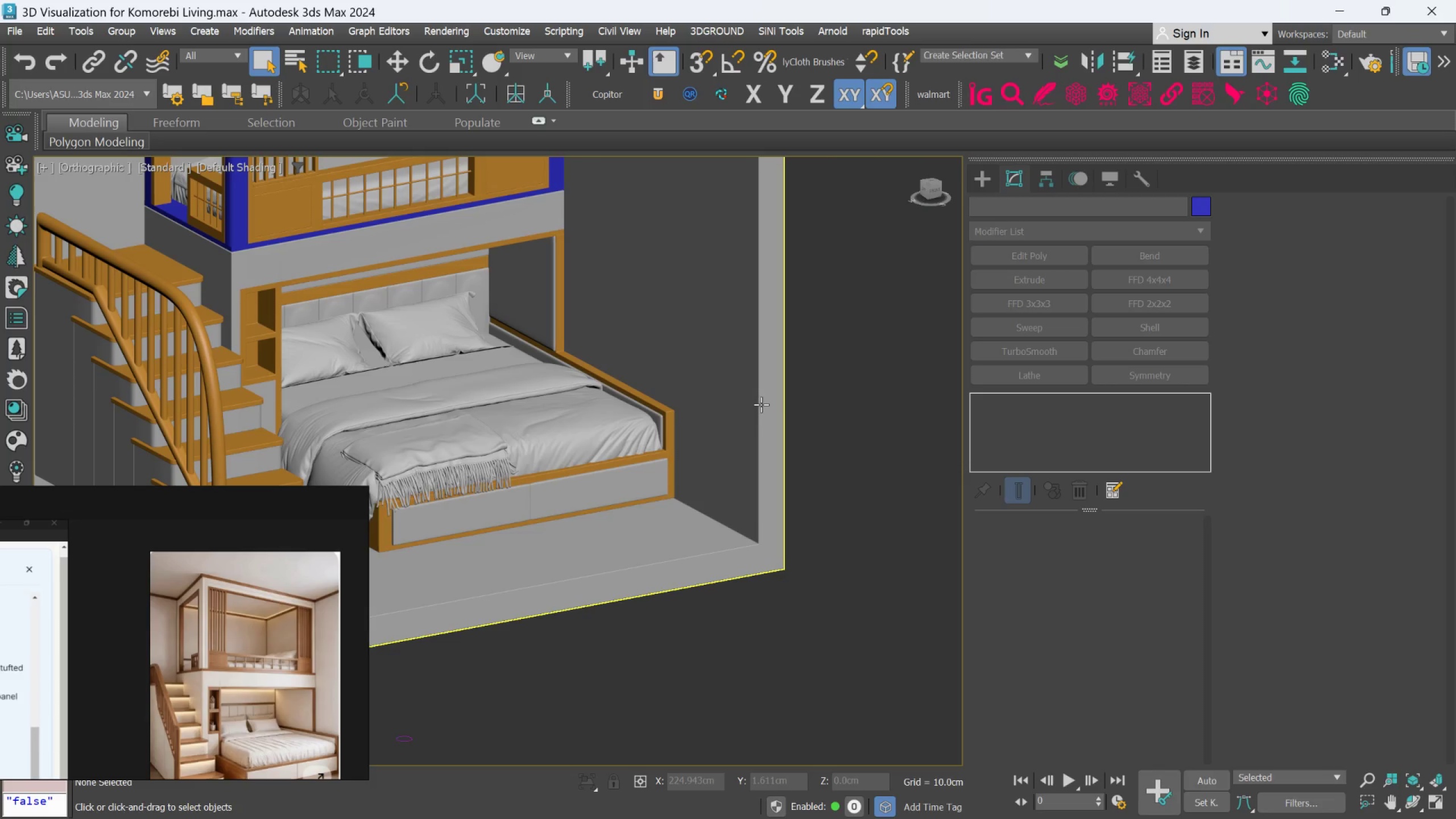 
scroll: coordinate [762, 404], scroll_direction: down, amount: 2.0
 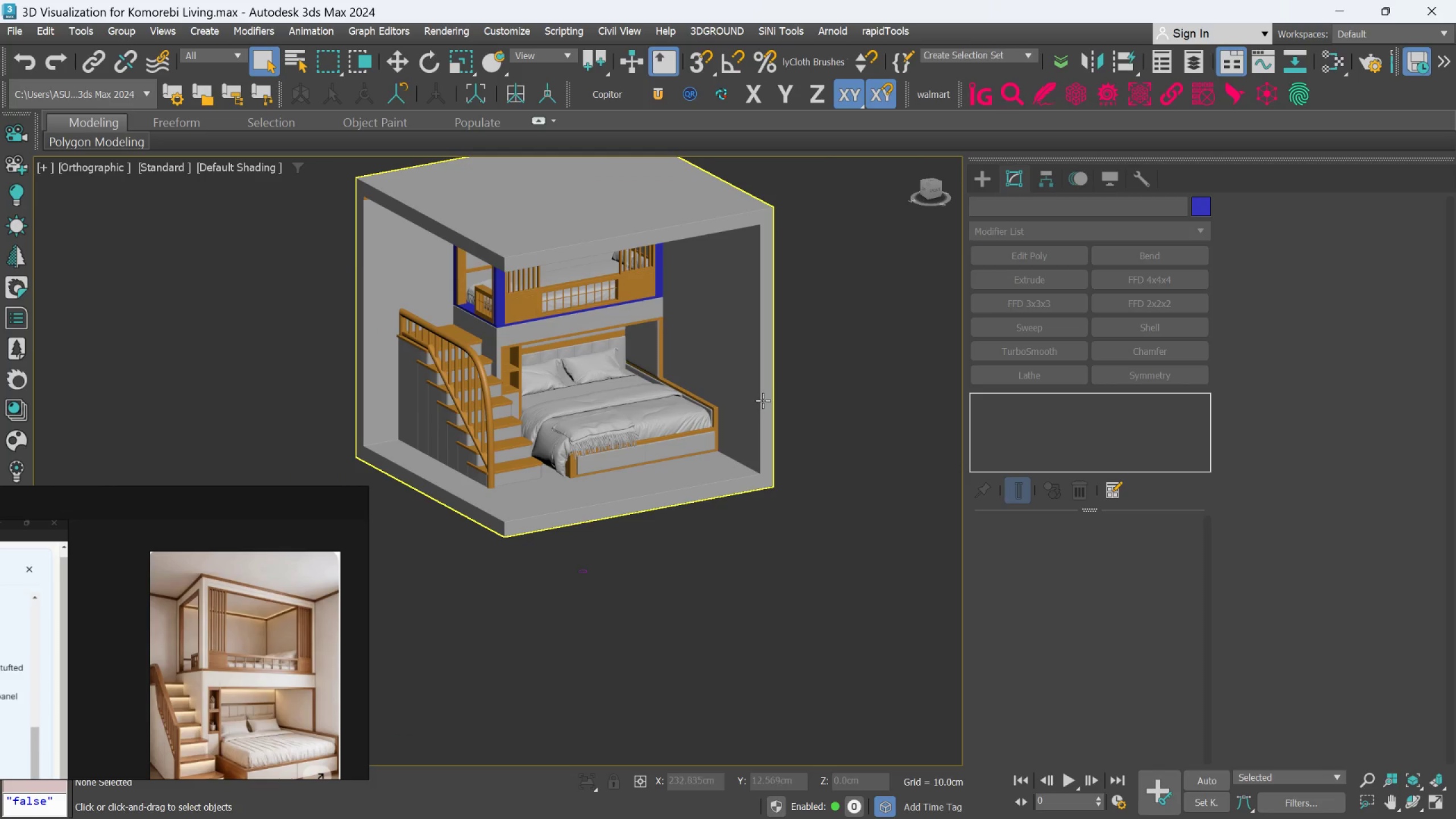 
left_click([765, 395])
 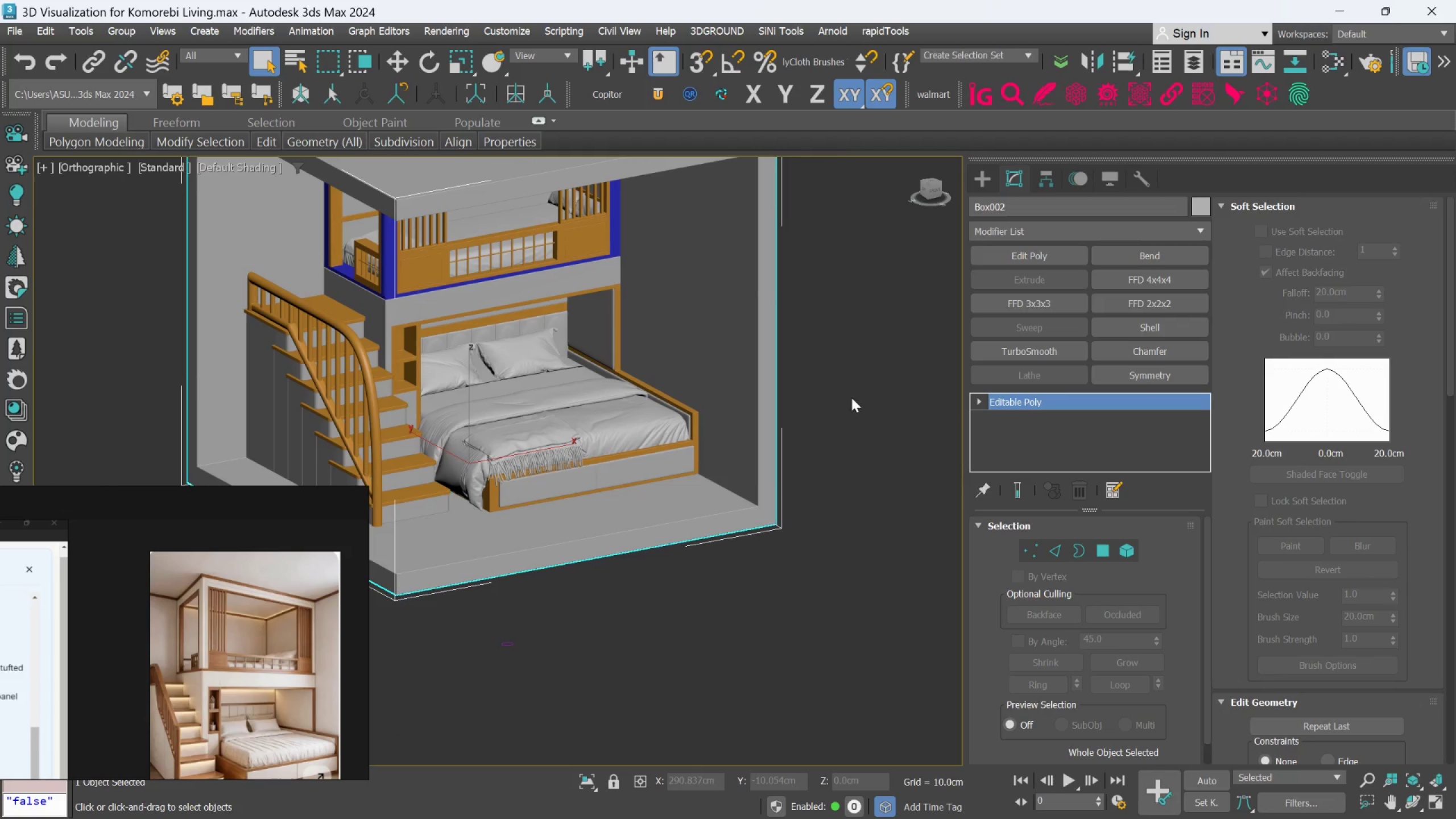 
scroll: coordinate [765, 396], scroll_direction: up, amount: 1.0
 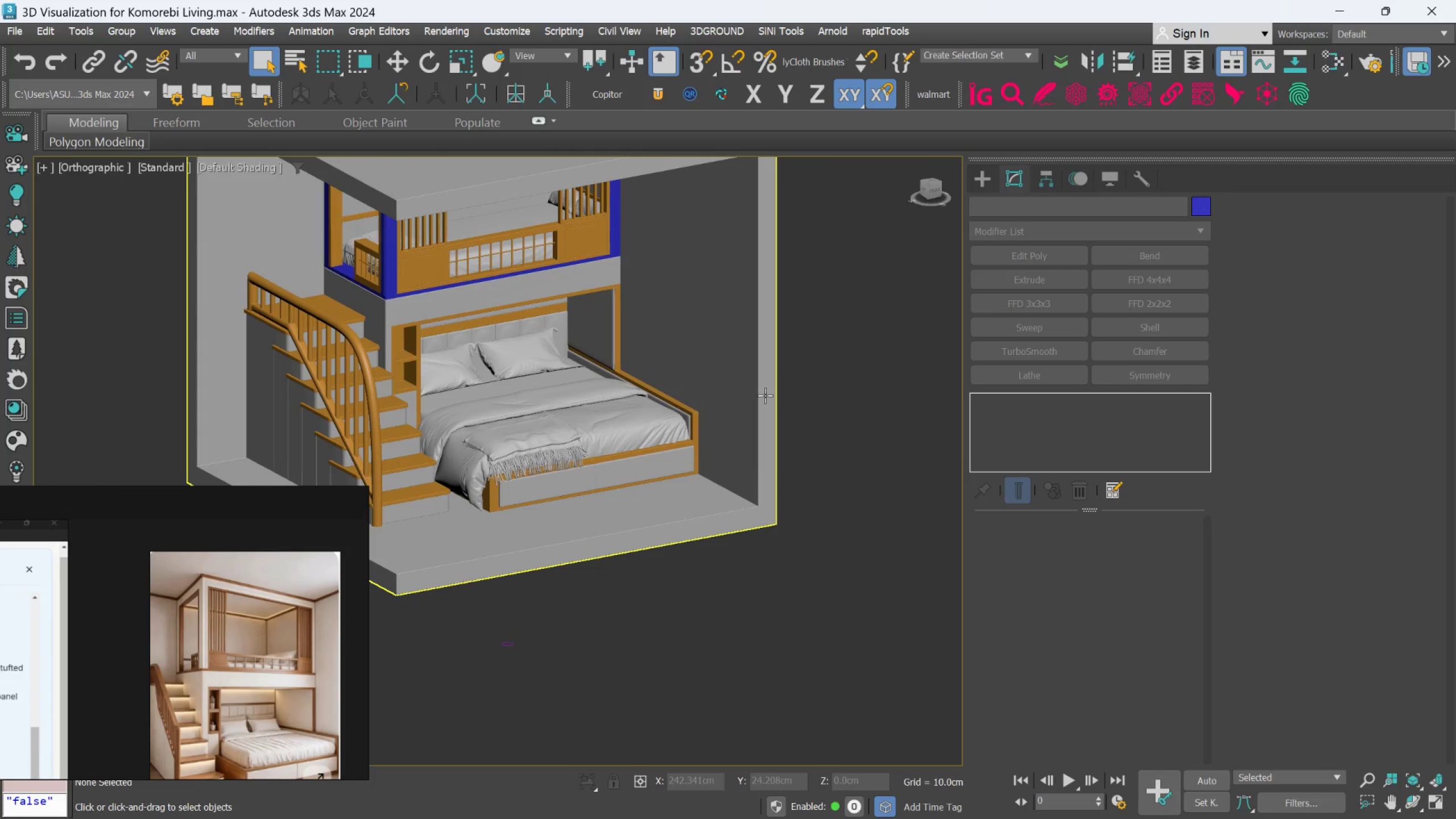 
left_click([582, 781])
 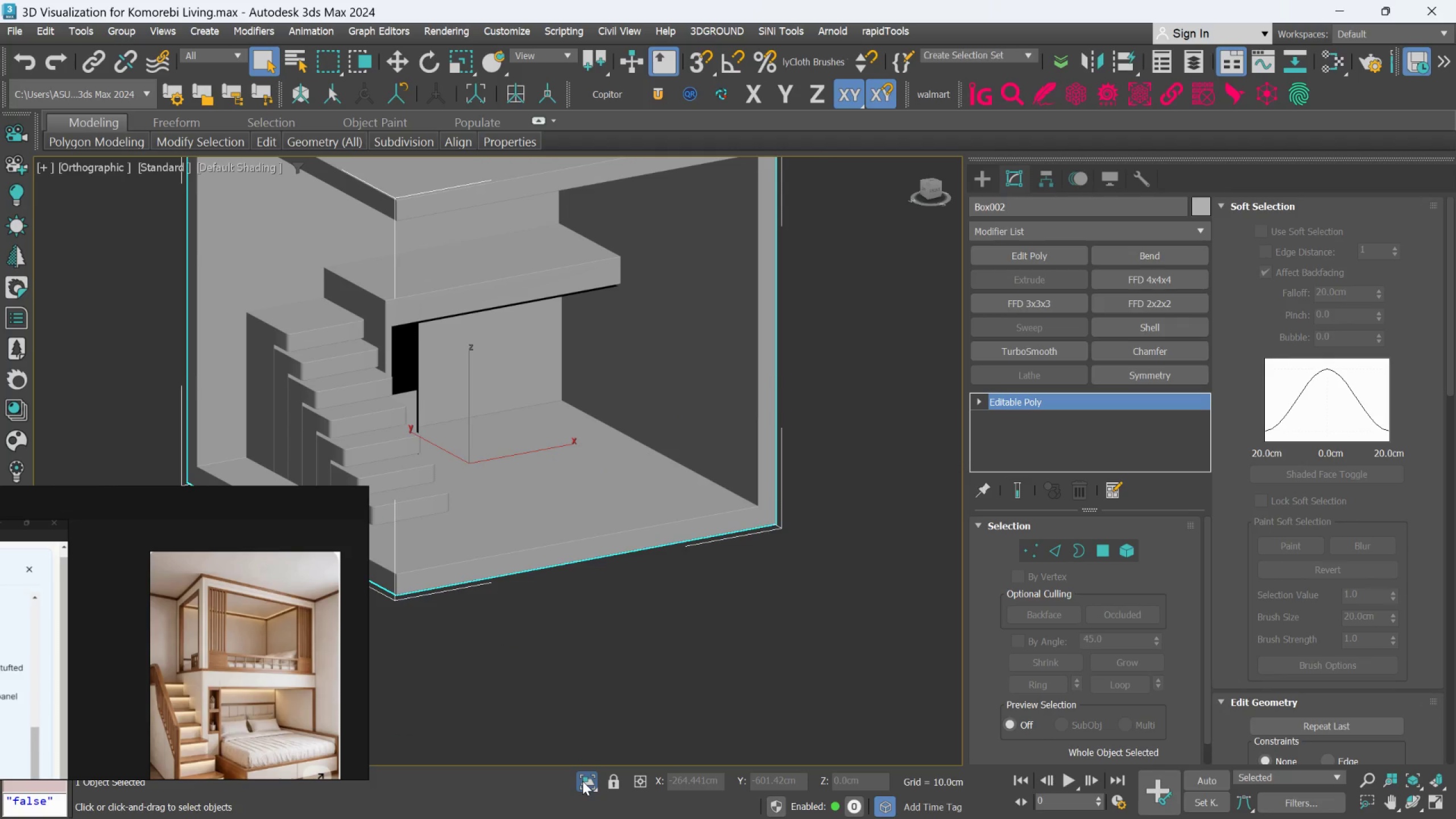 
left_click([582, 781])
 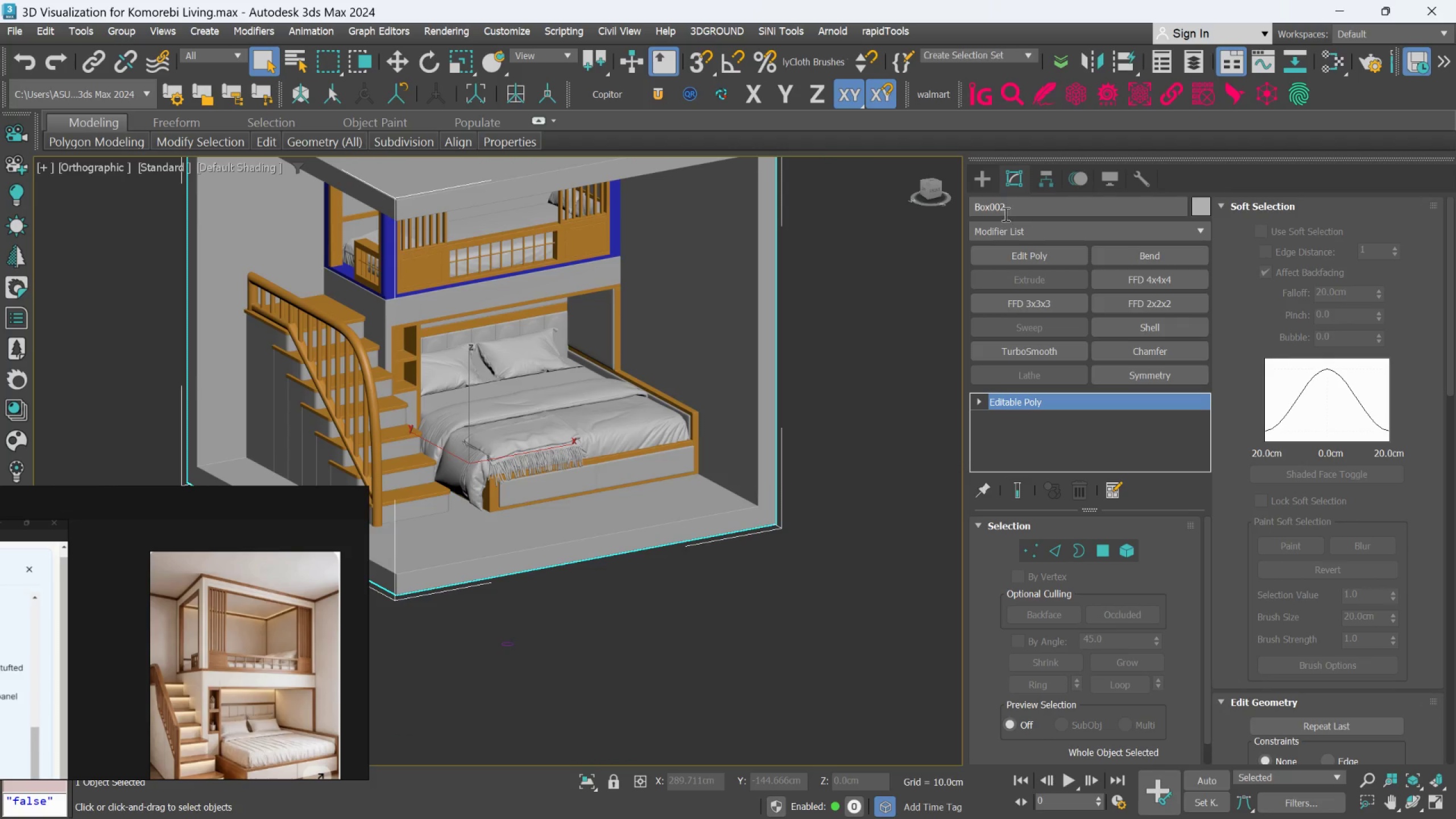 
double_click([1006, 210])
 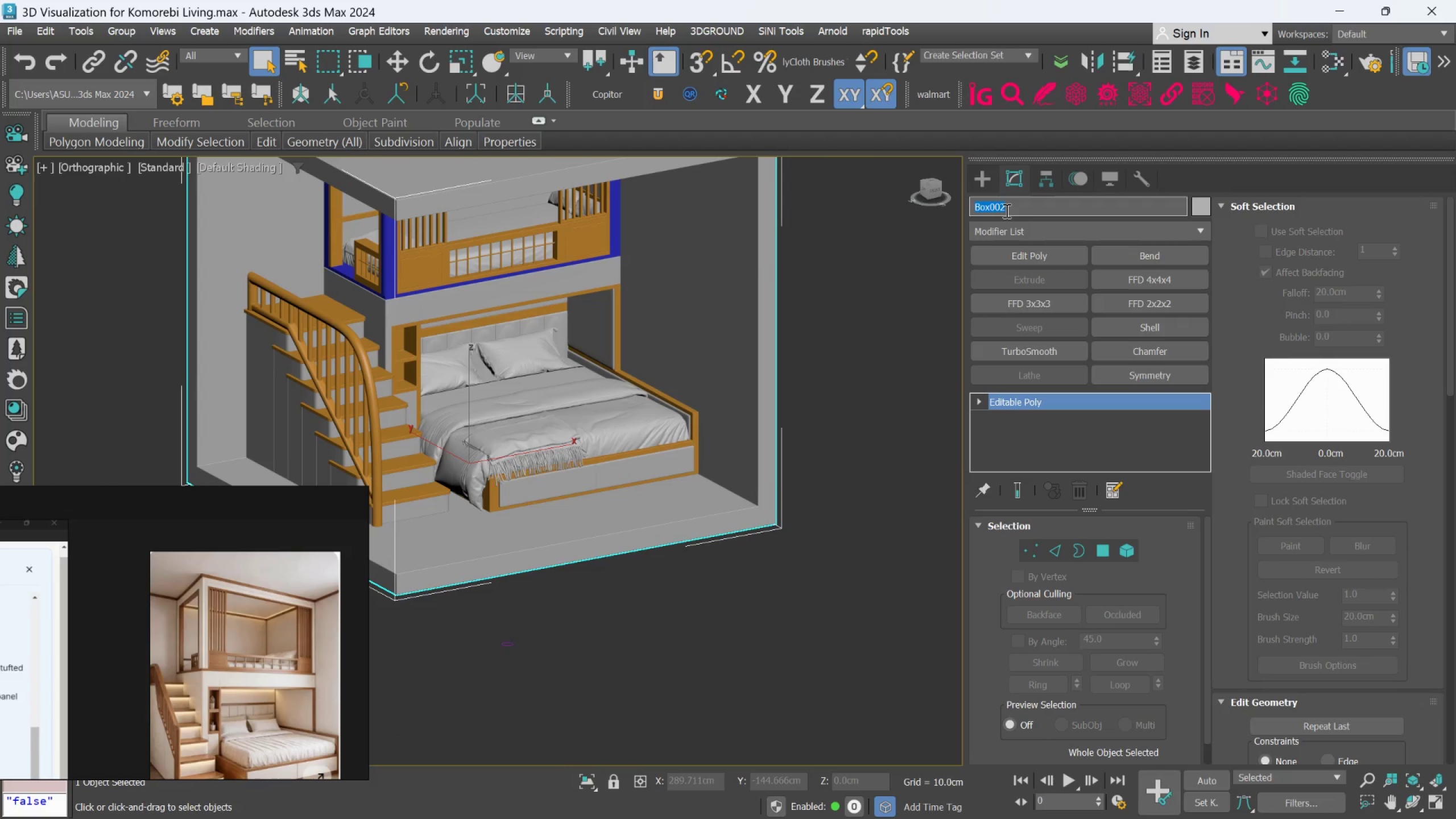 
type(wall)
 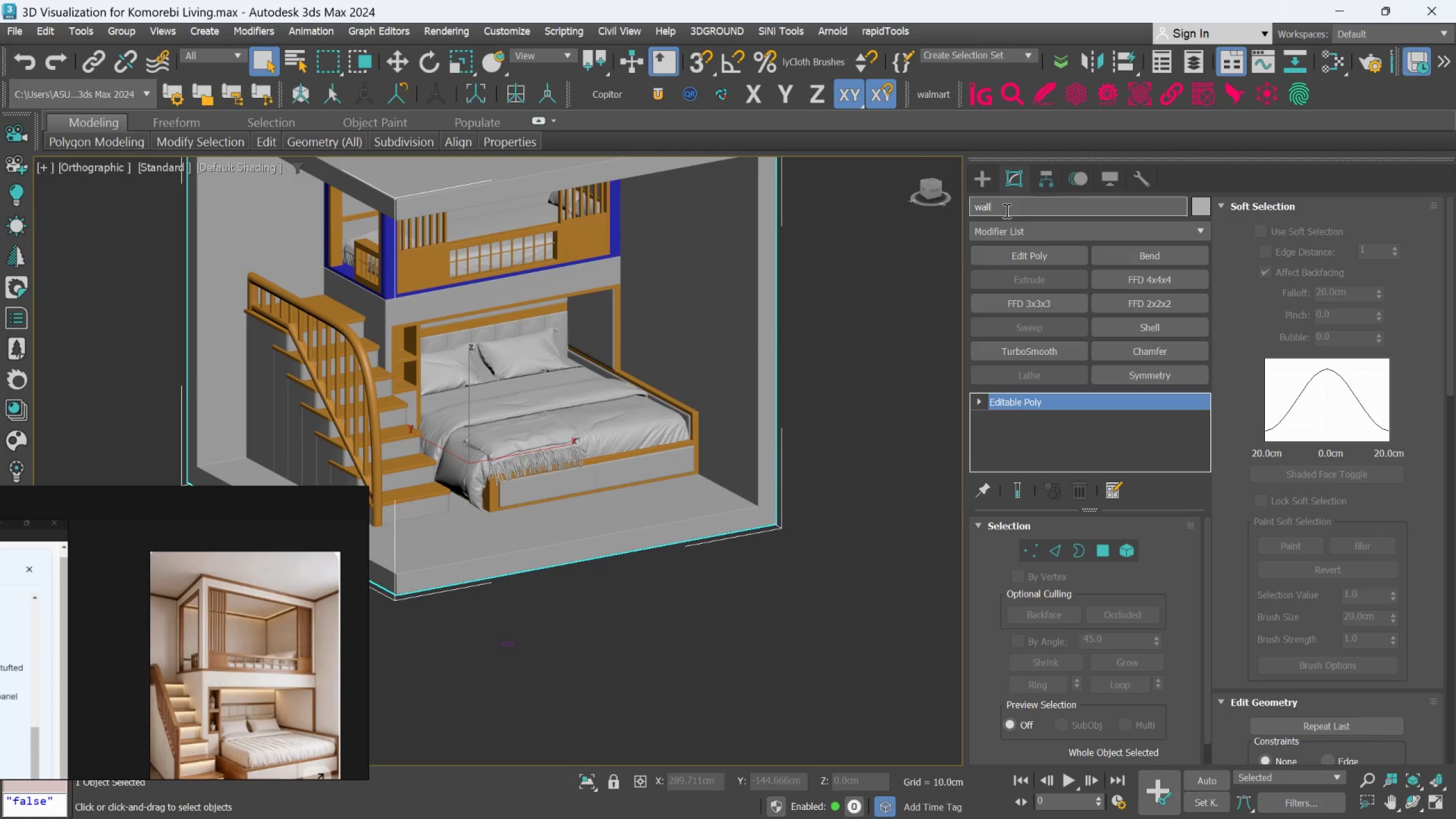 
key(Enter)
 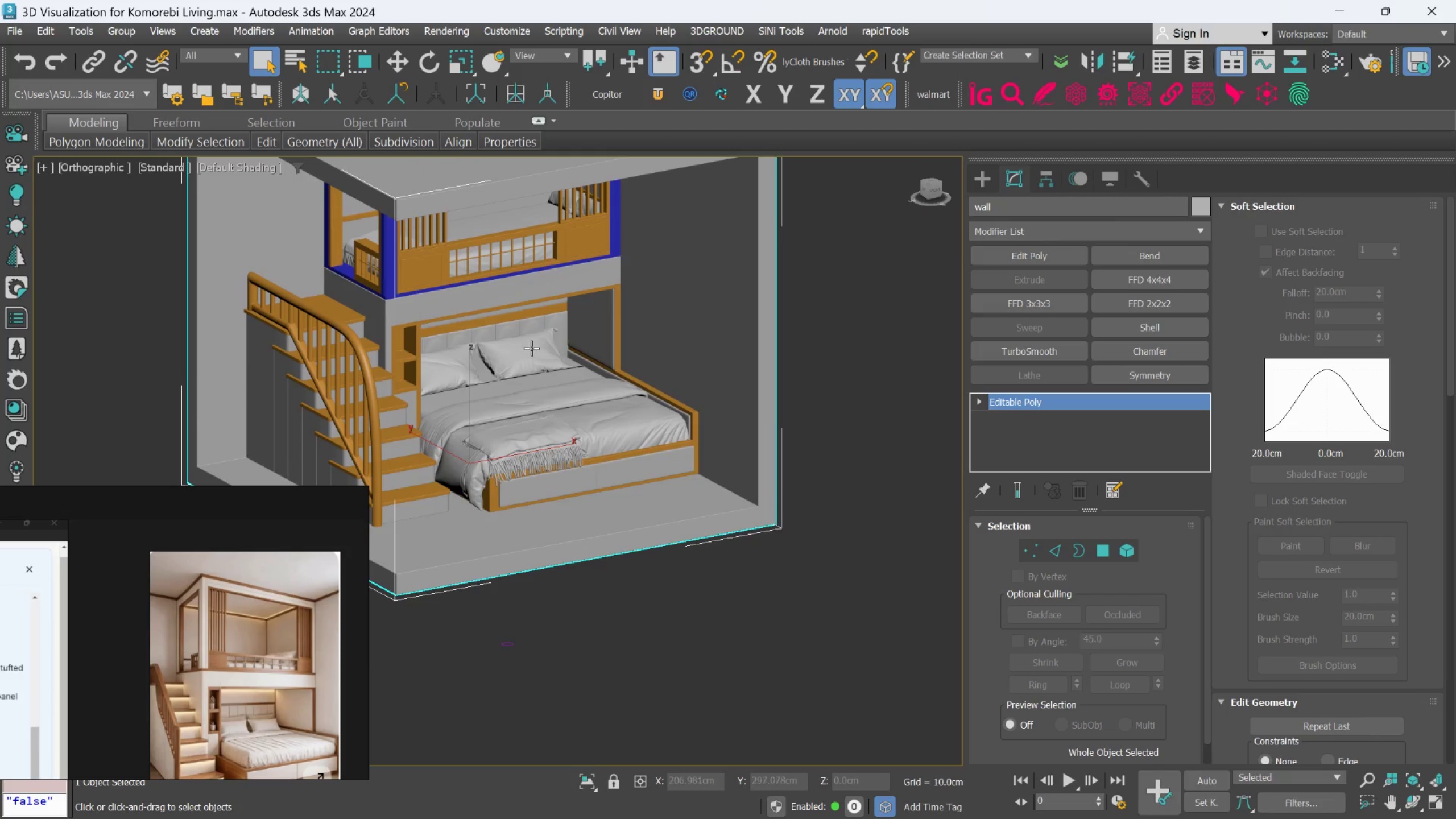 
scroll: coordinate [216, 668], scroll_direction: up, amount: 8.0
 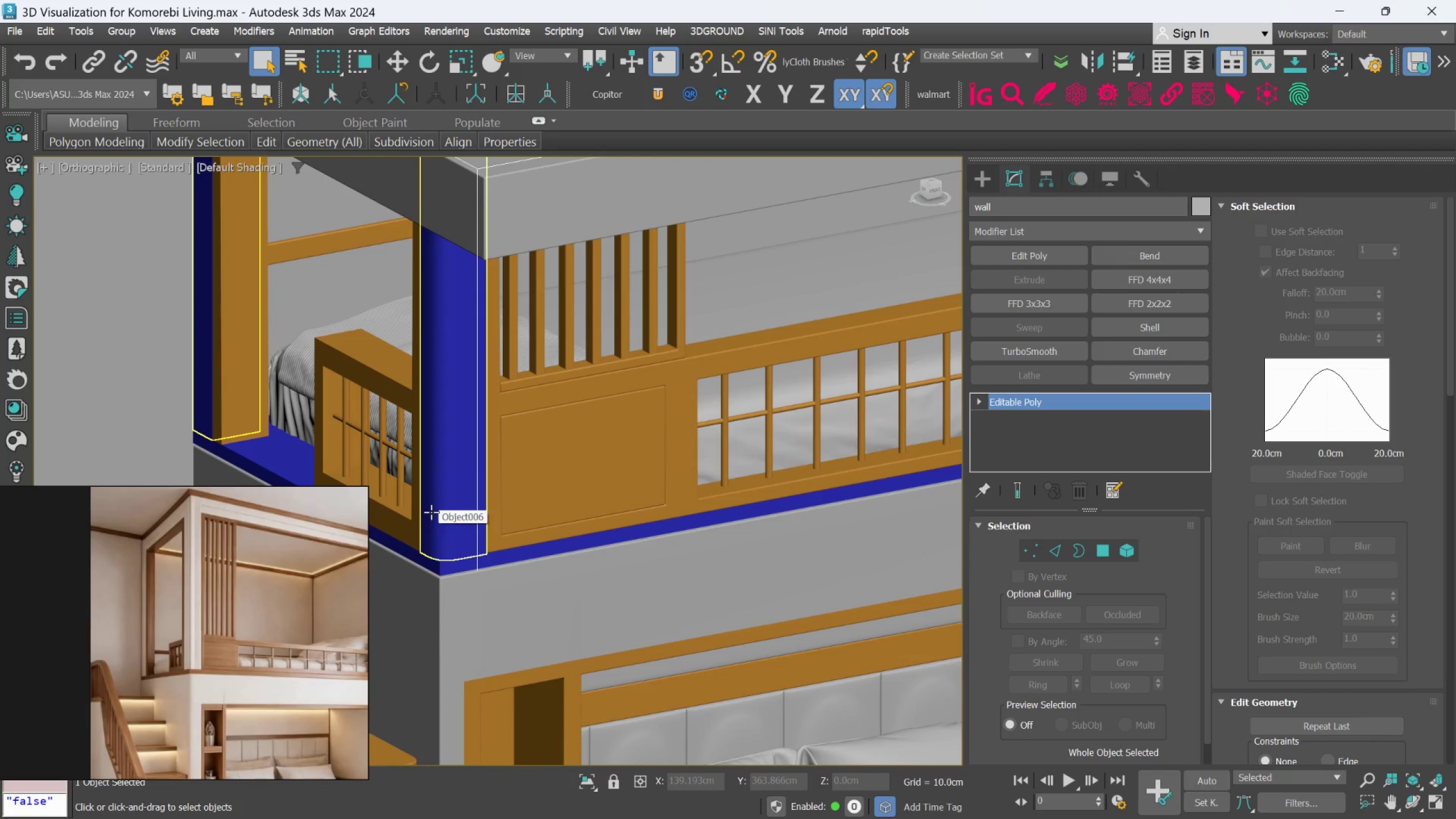 
scroll: coordinate [1359, 611], scroll_direction: down, amount: 12.0
 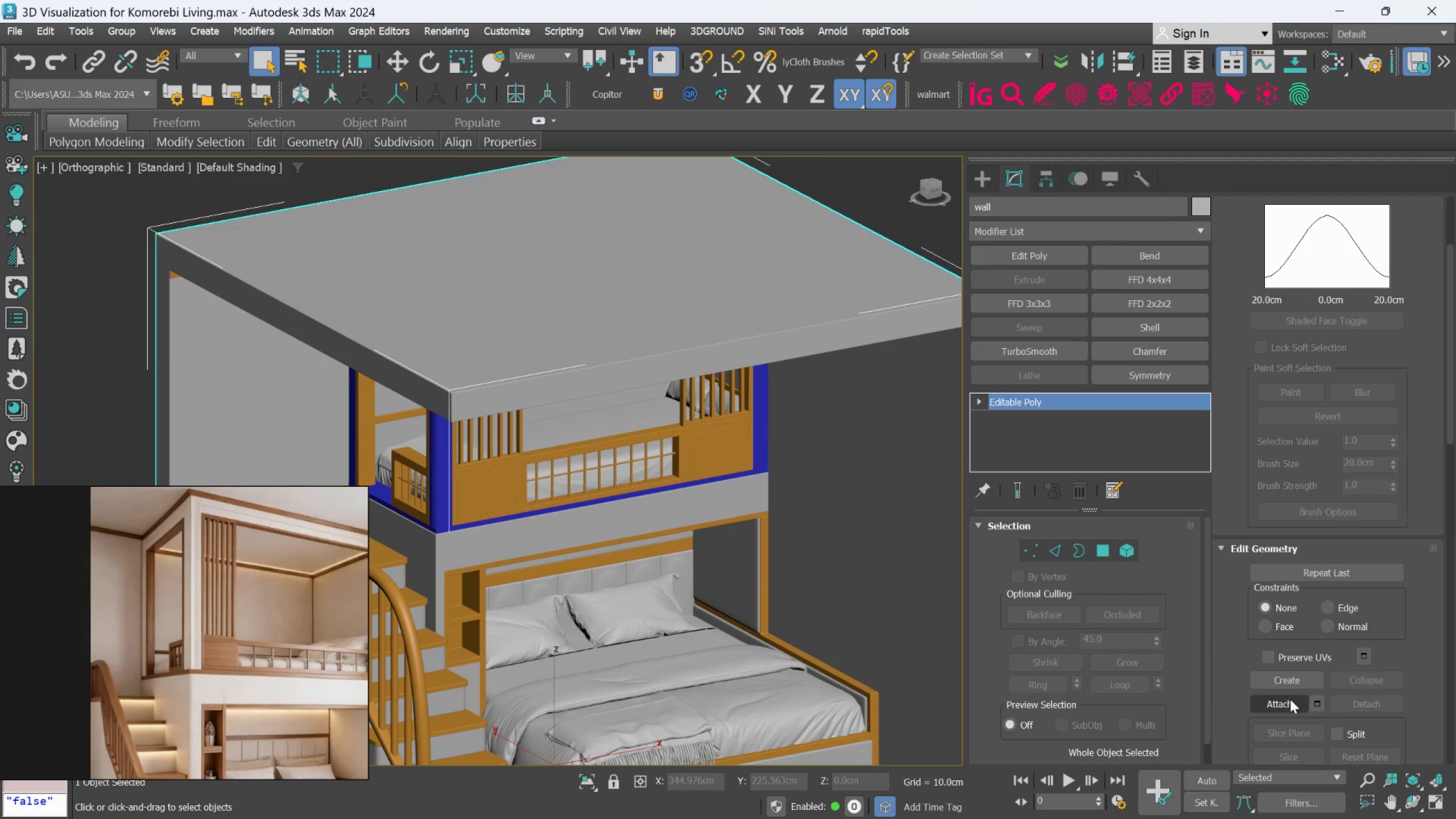 
left_click([1287, 702])
 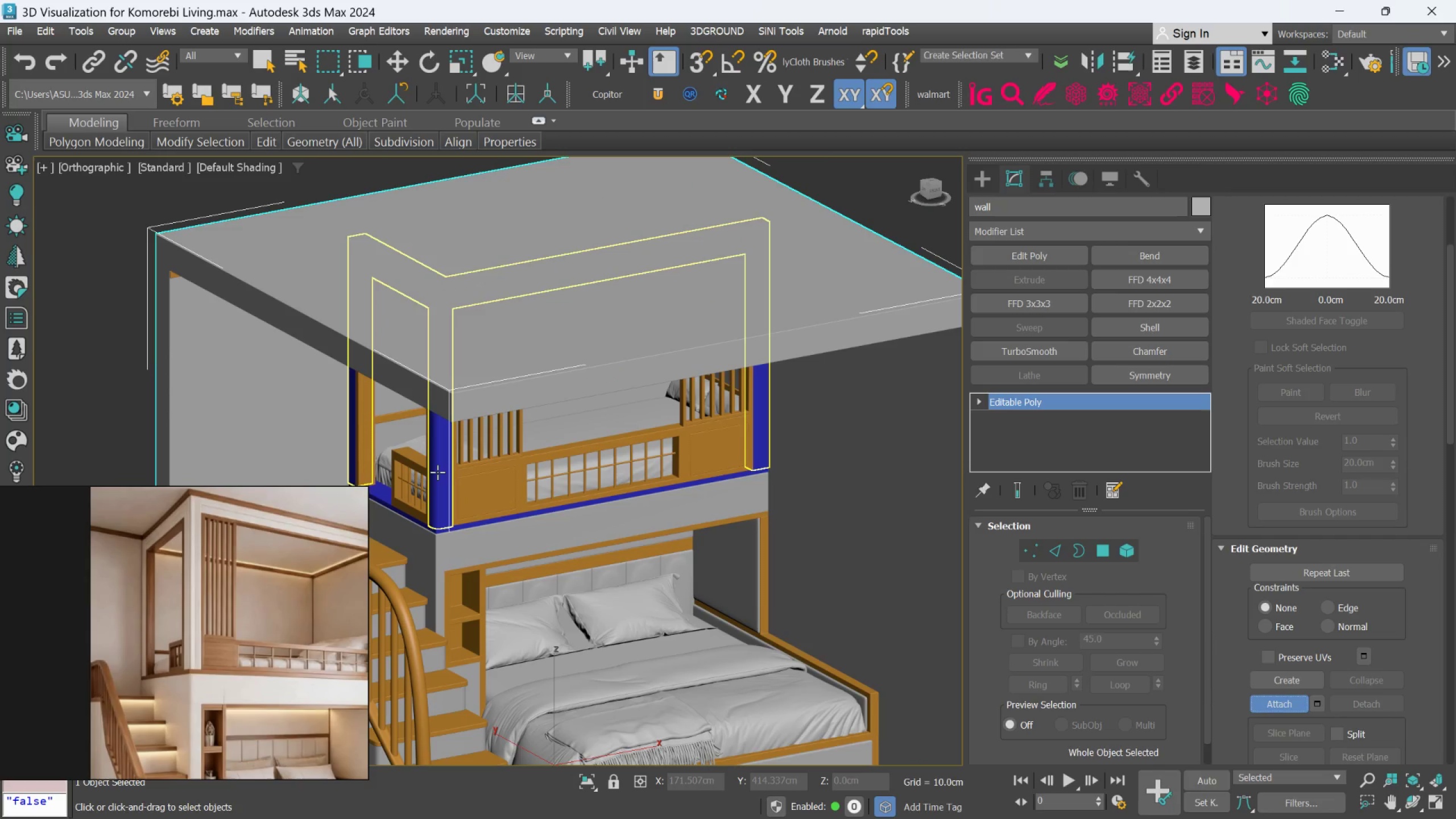 
left_click([437, 472])
 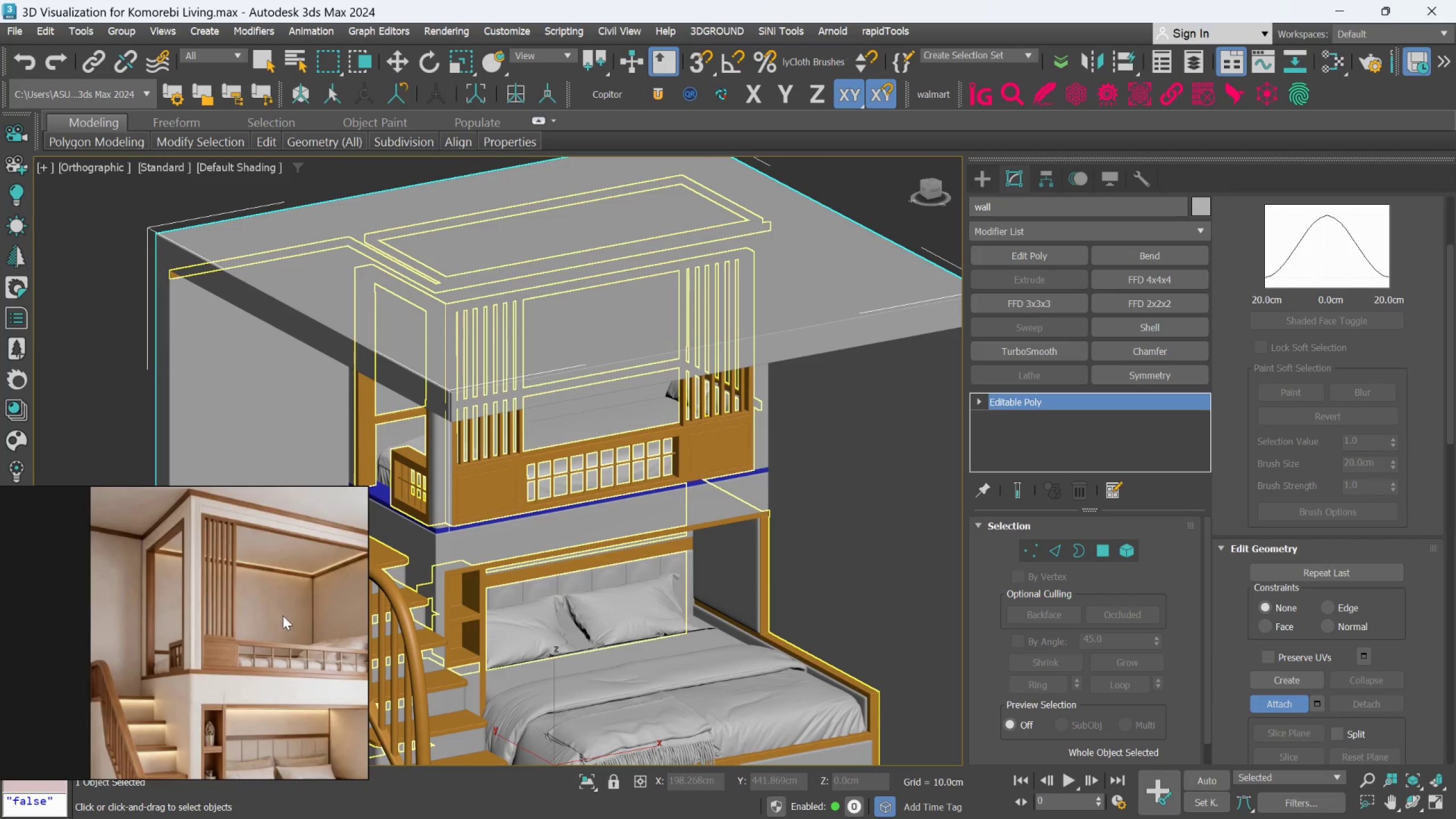 
left_click([499, 473])
 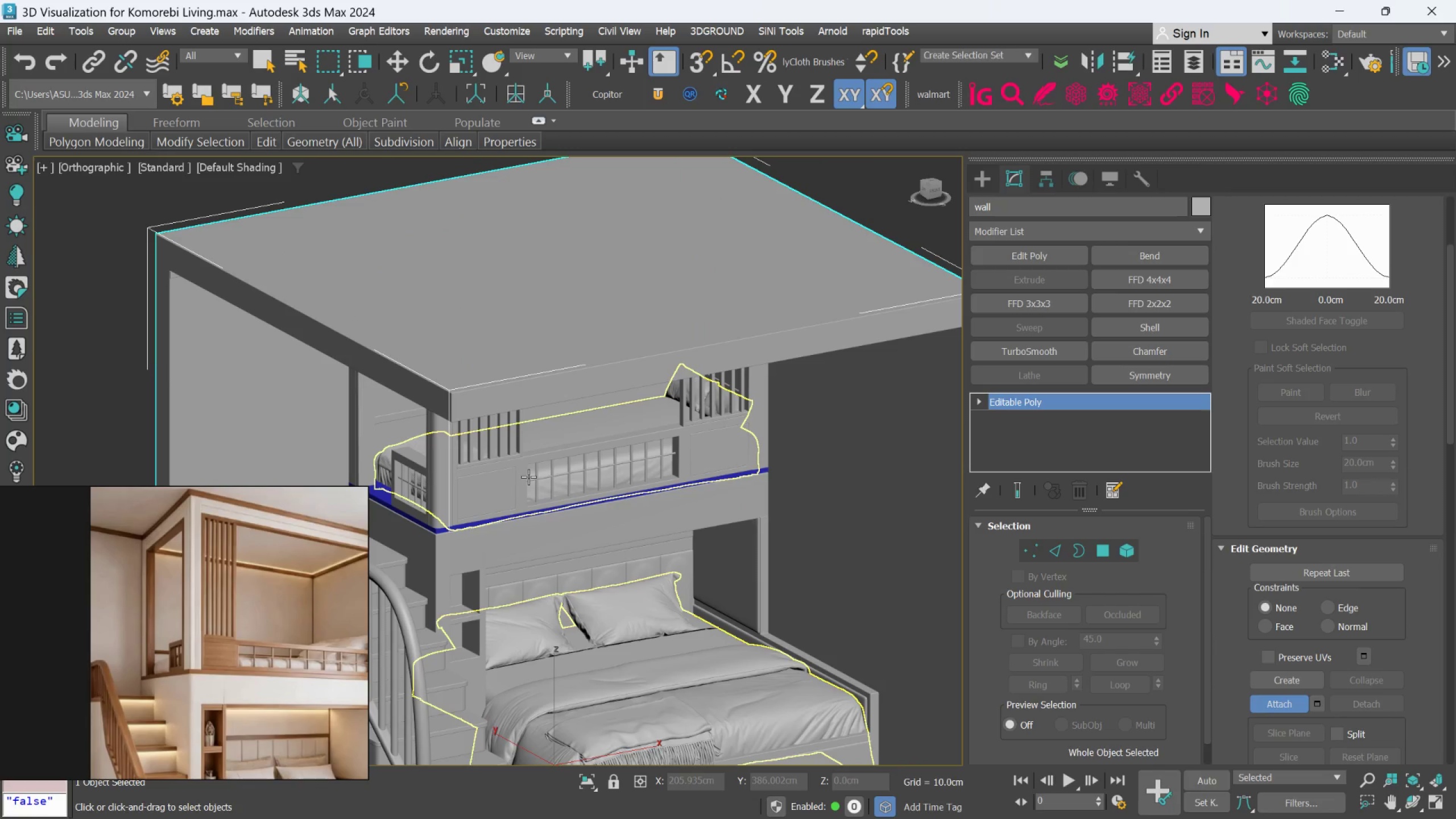 
key(Control+Z)
 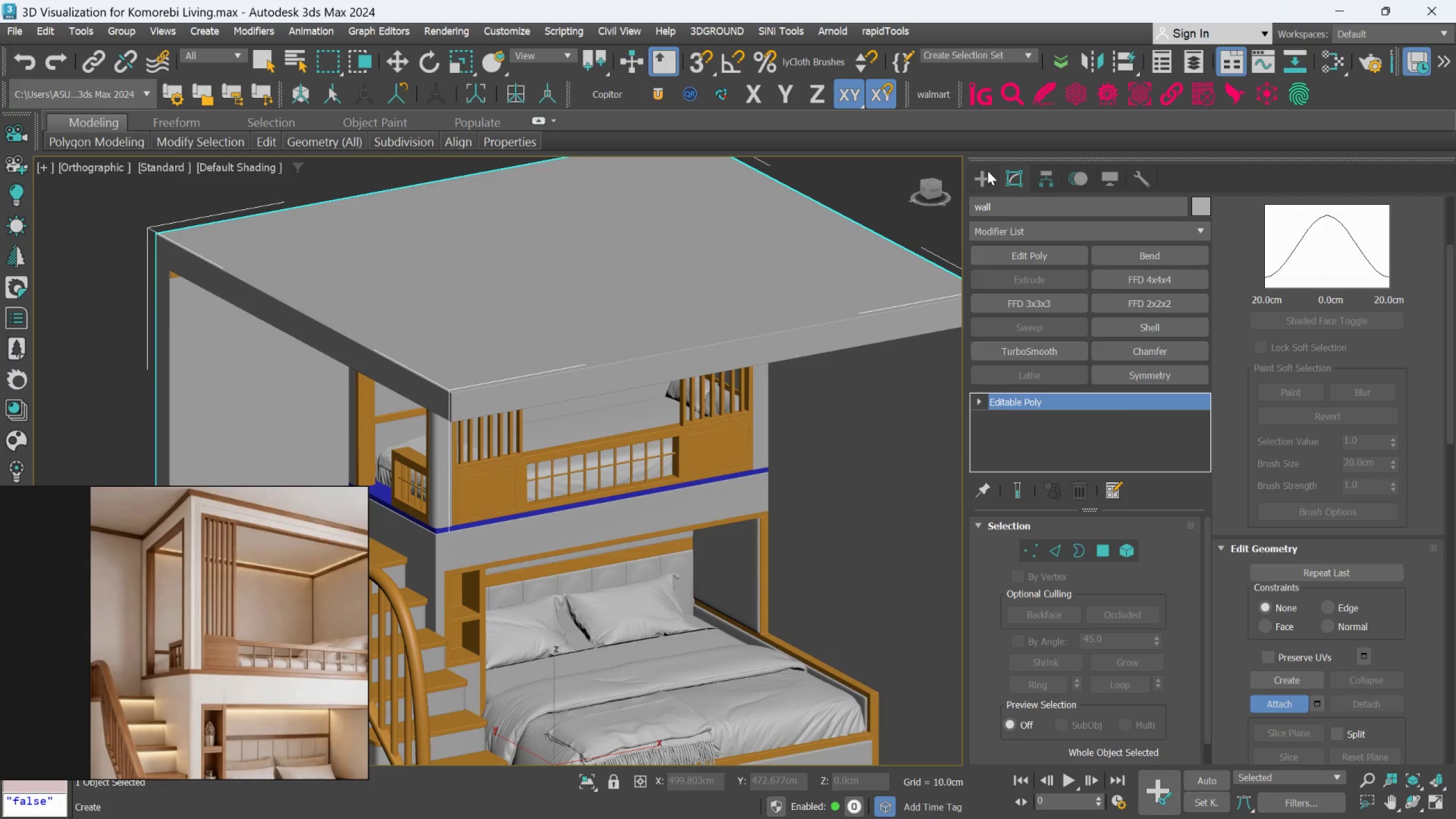 
double_click([911, 433])
 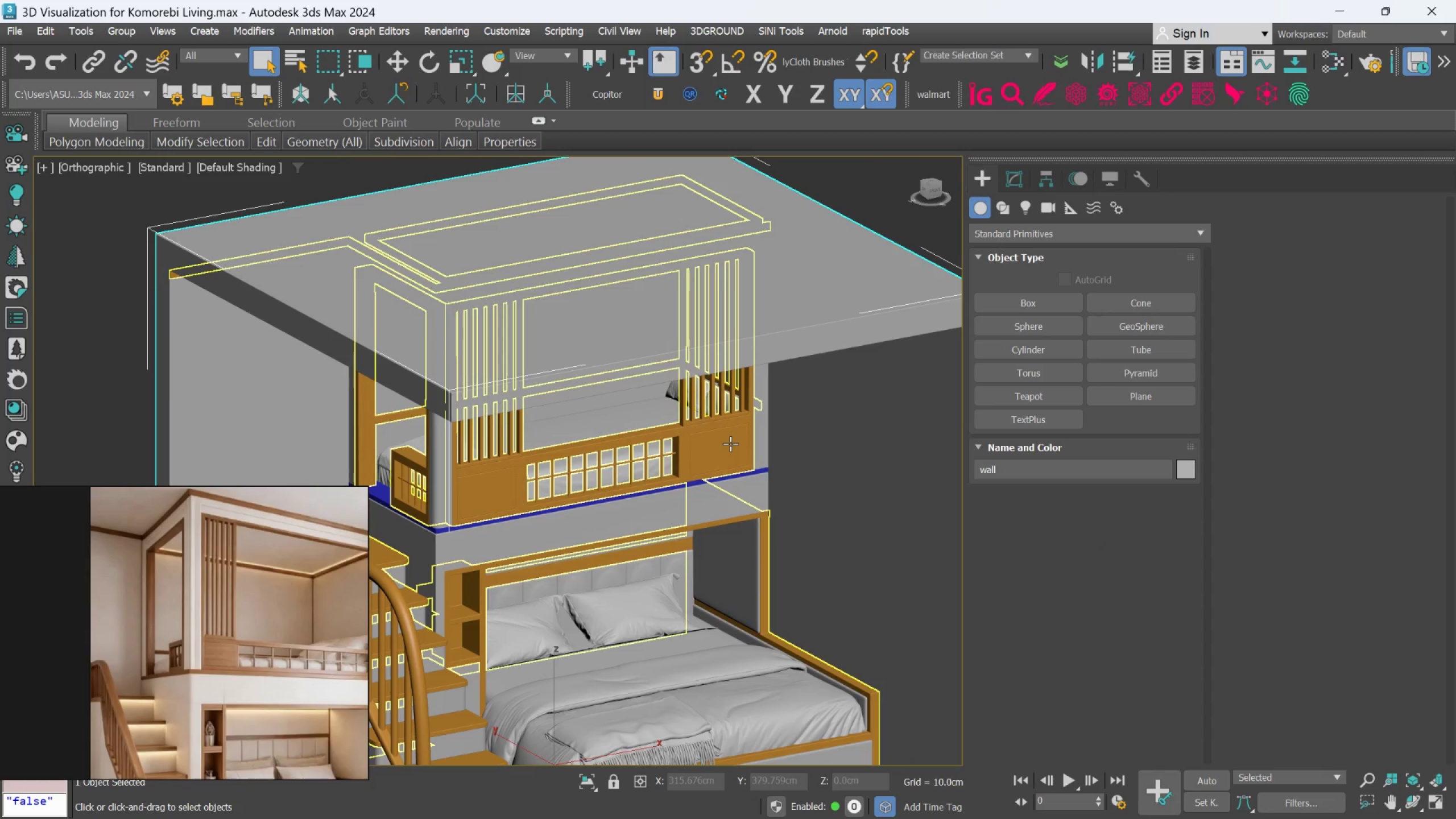 
left_click([730, 444])
 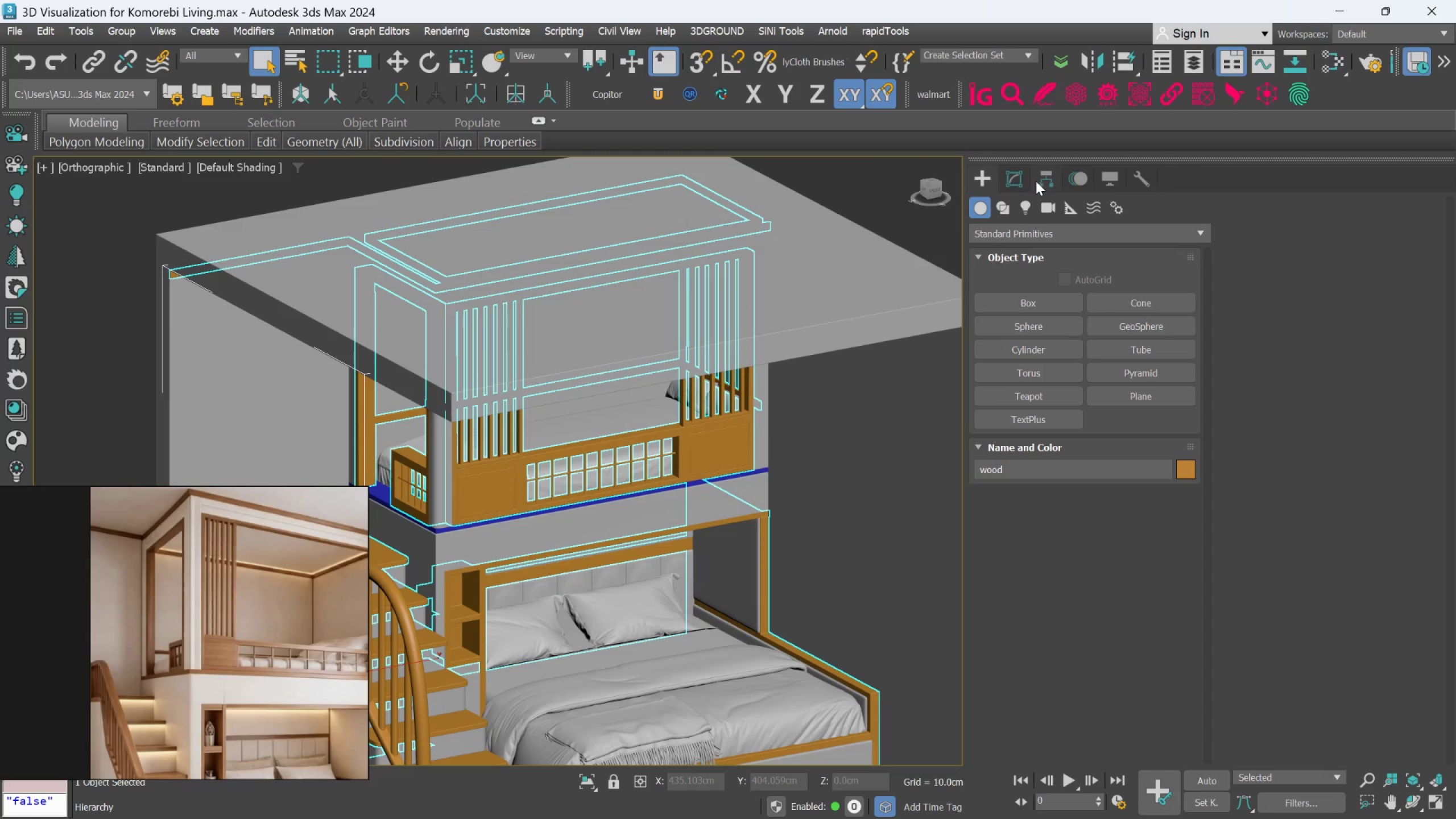 
left_click([1026, 180])
 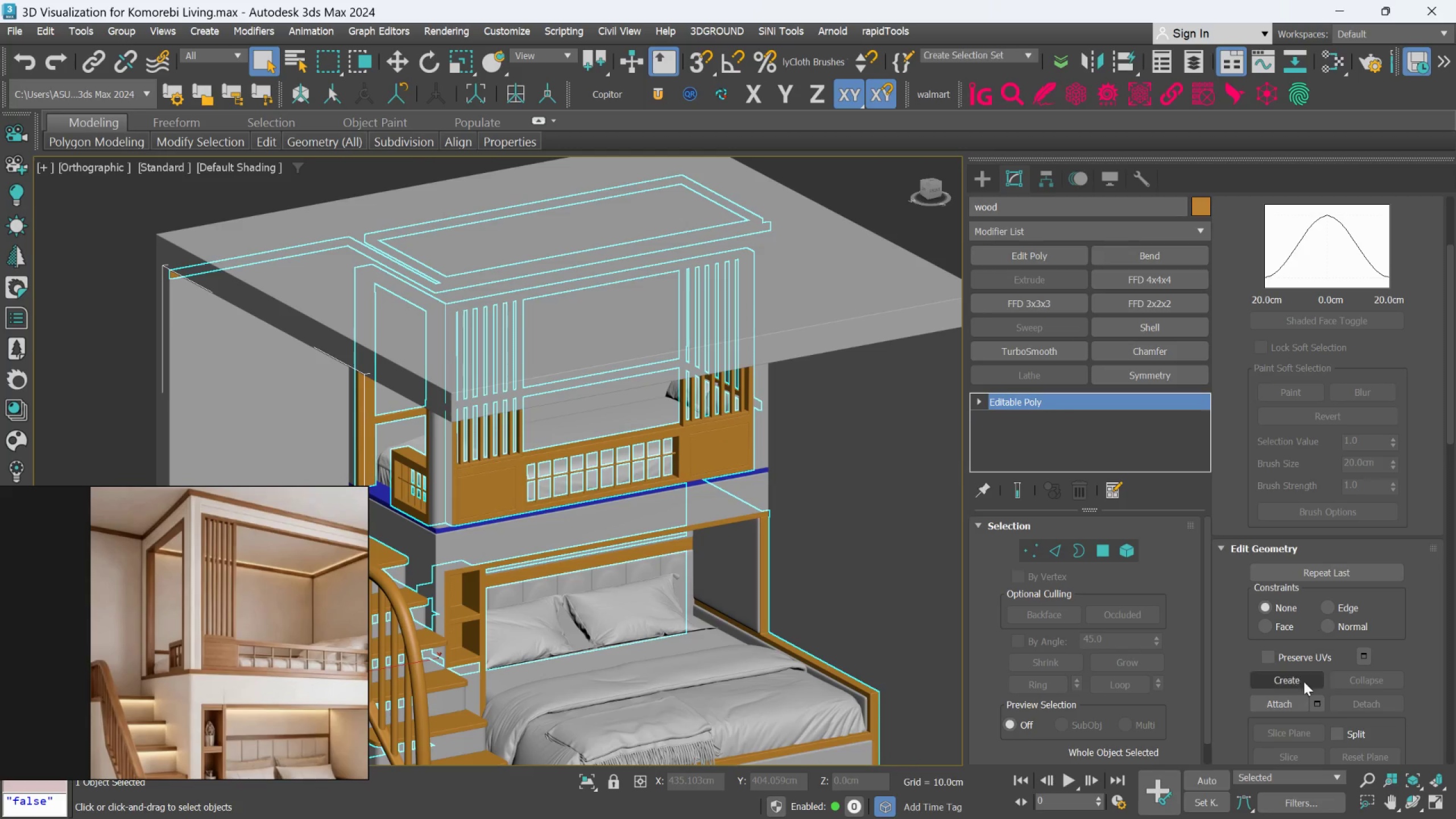 
left_click([1285, 702])
 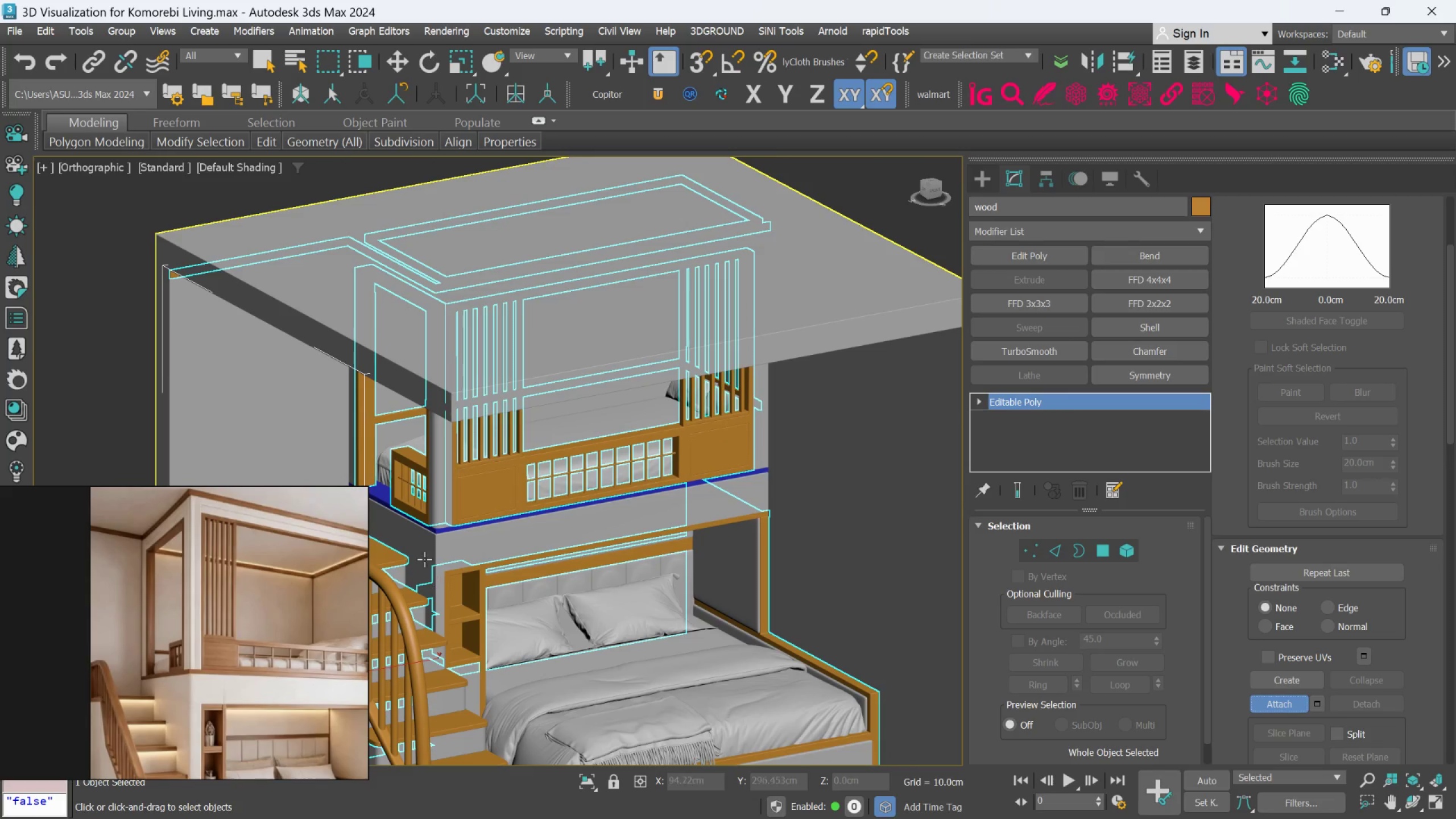 
scroll: coordinate [444, 526], scroll_direction: up, amount: 5.0
 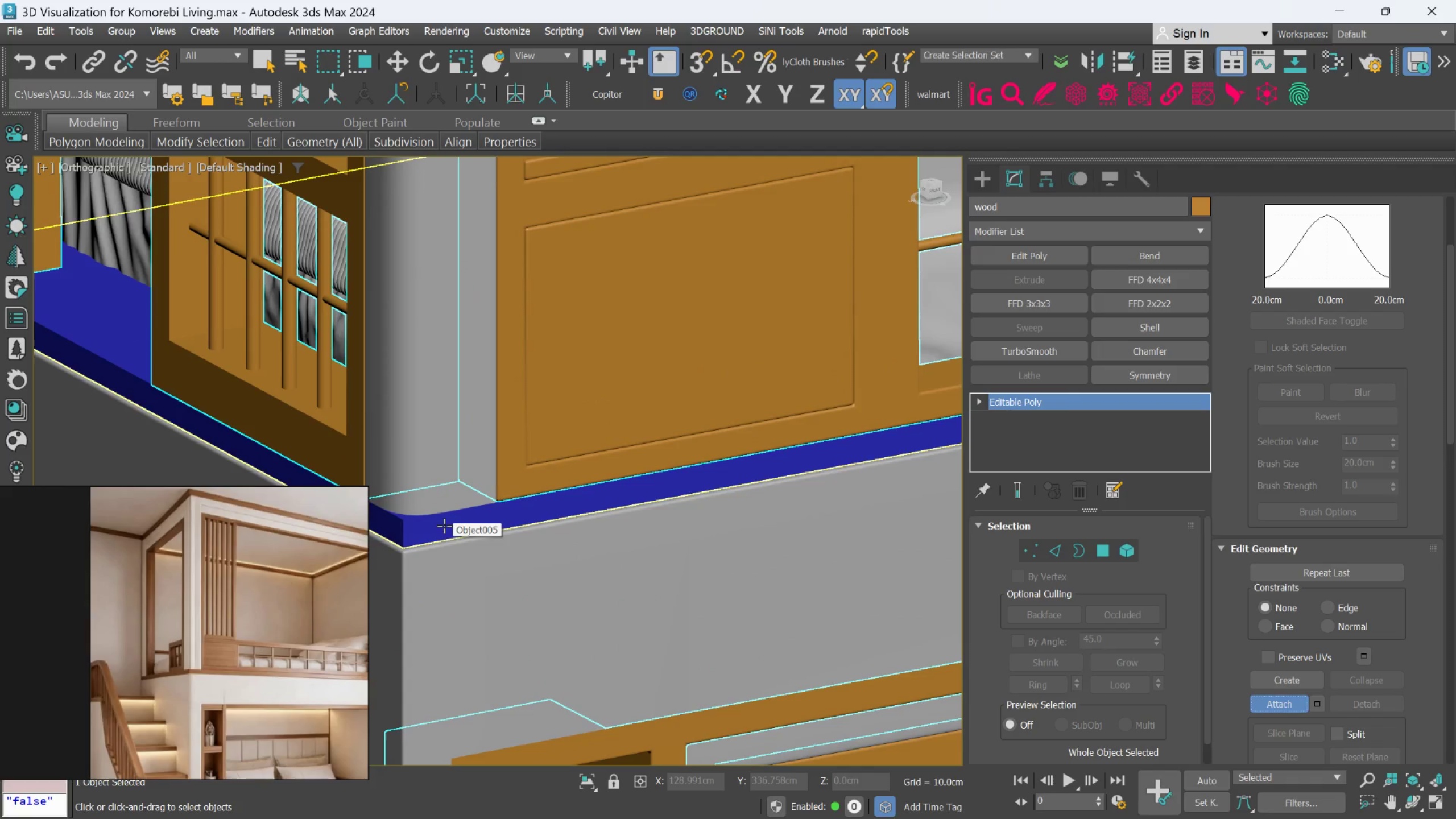 
left_click([444, 526])
 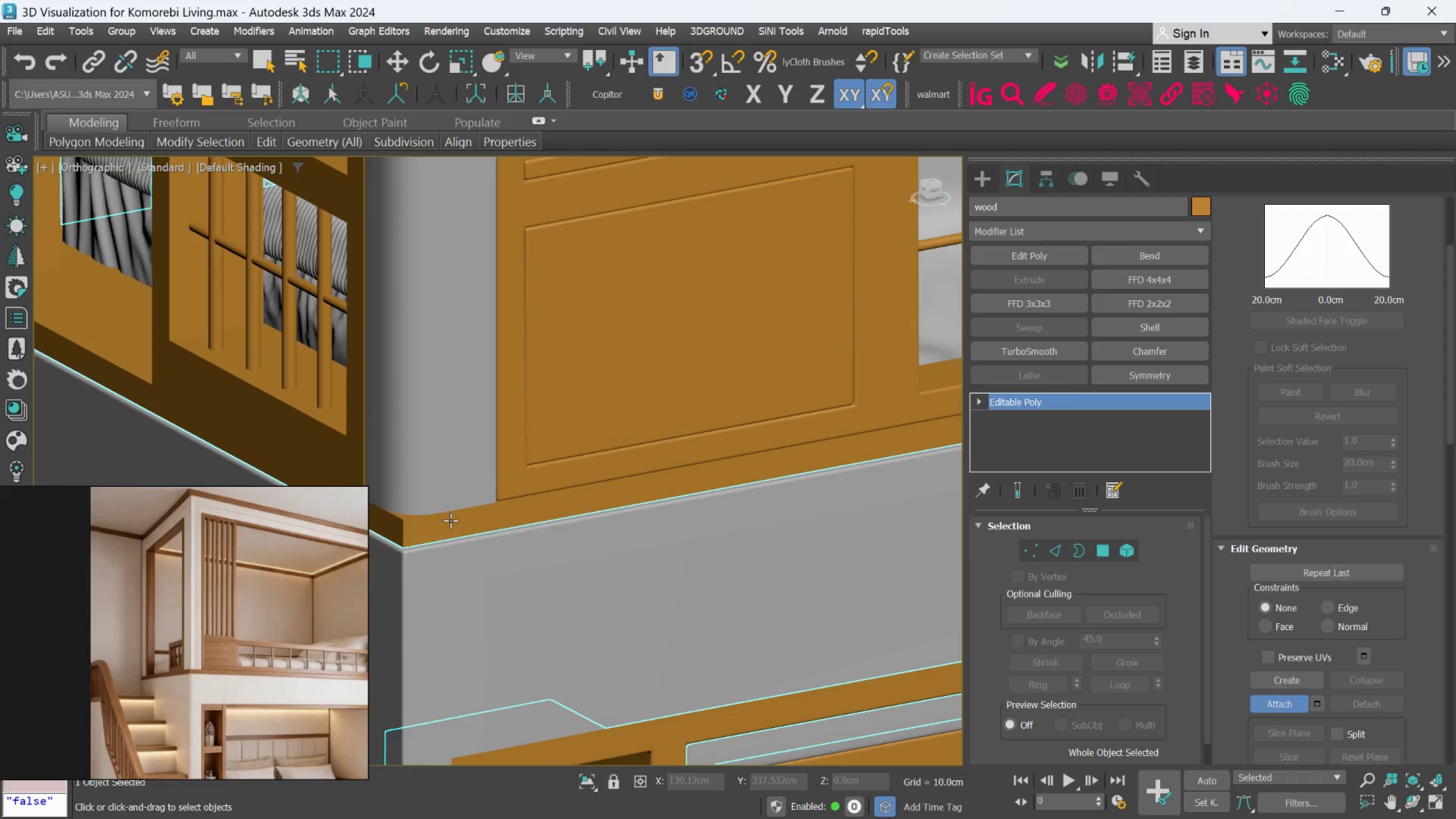 
scroll: coordinate [454, 519], scroll_direction: down, amount: 7.0
 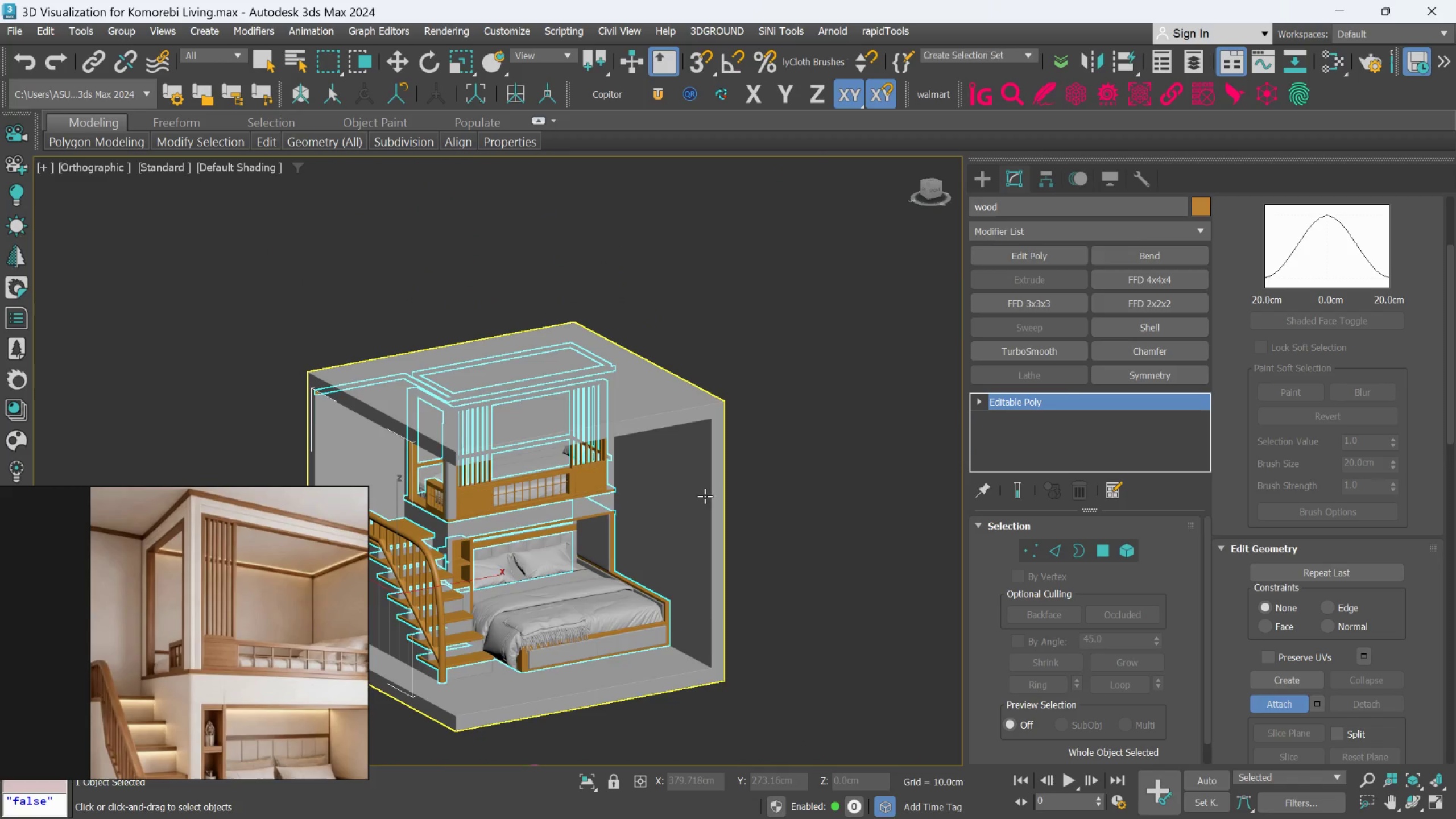 
scroll: coordinate [650, 487], scroll_direction: up, amount: 3.0
 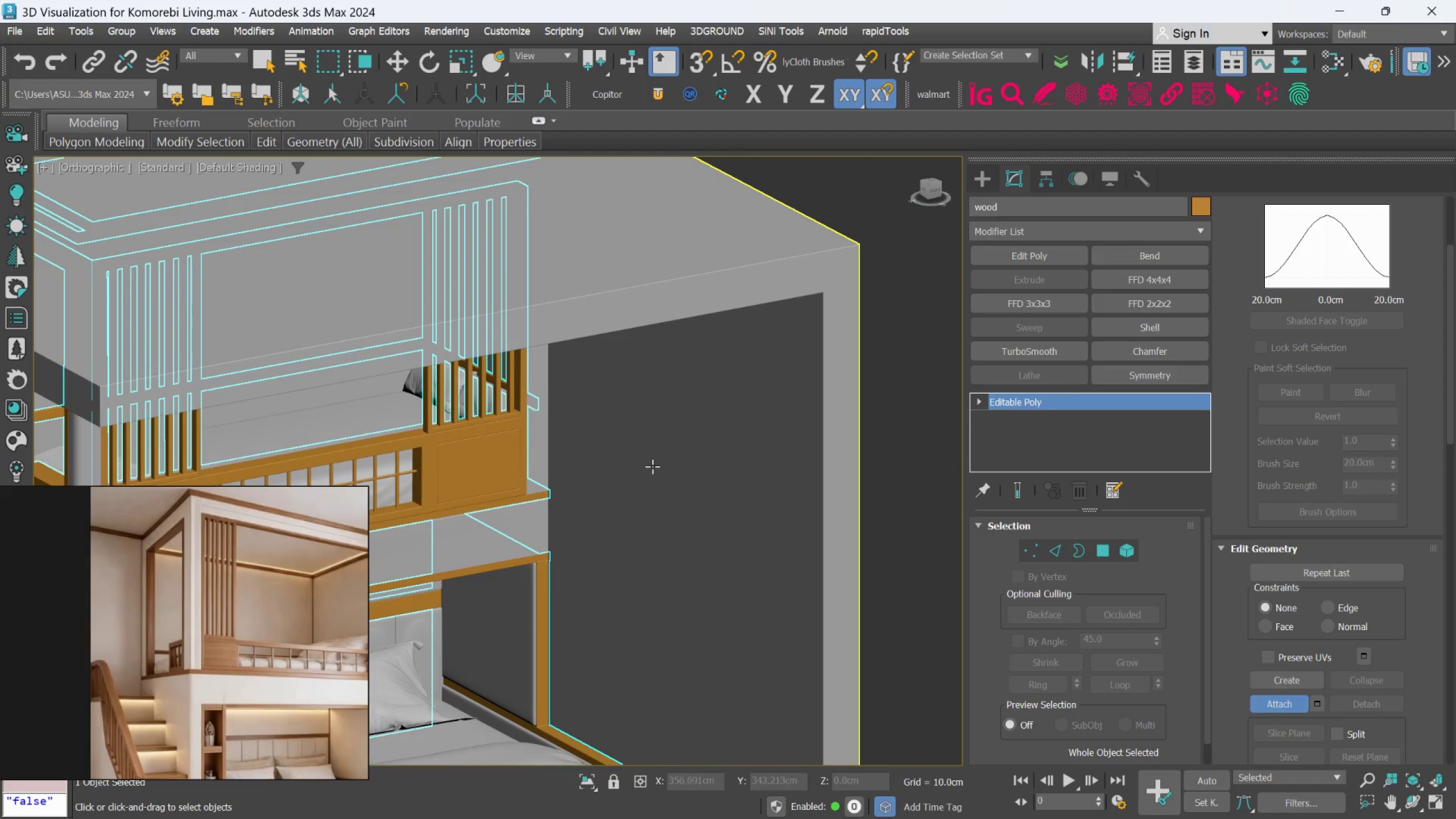 
scroll: coordinate [653, 464], scroll_direction: down, amount: 2.0
 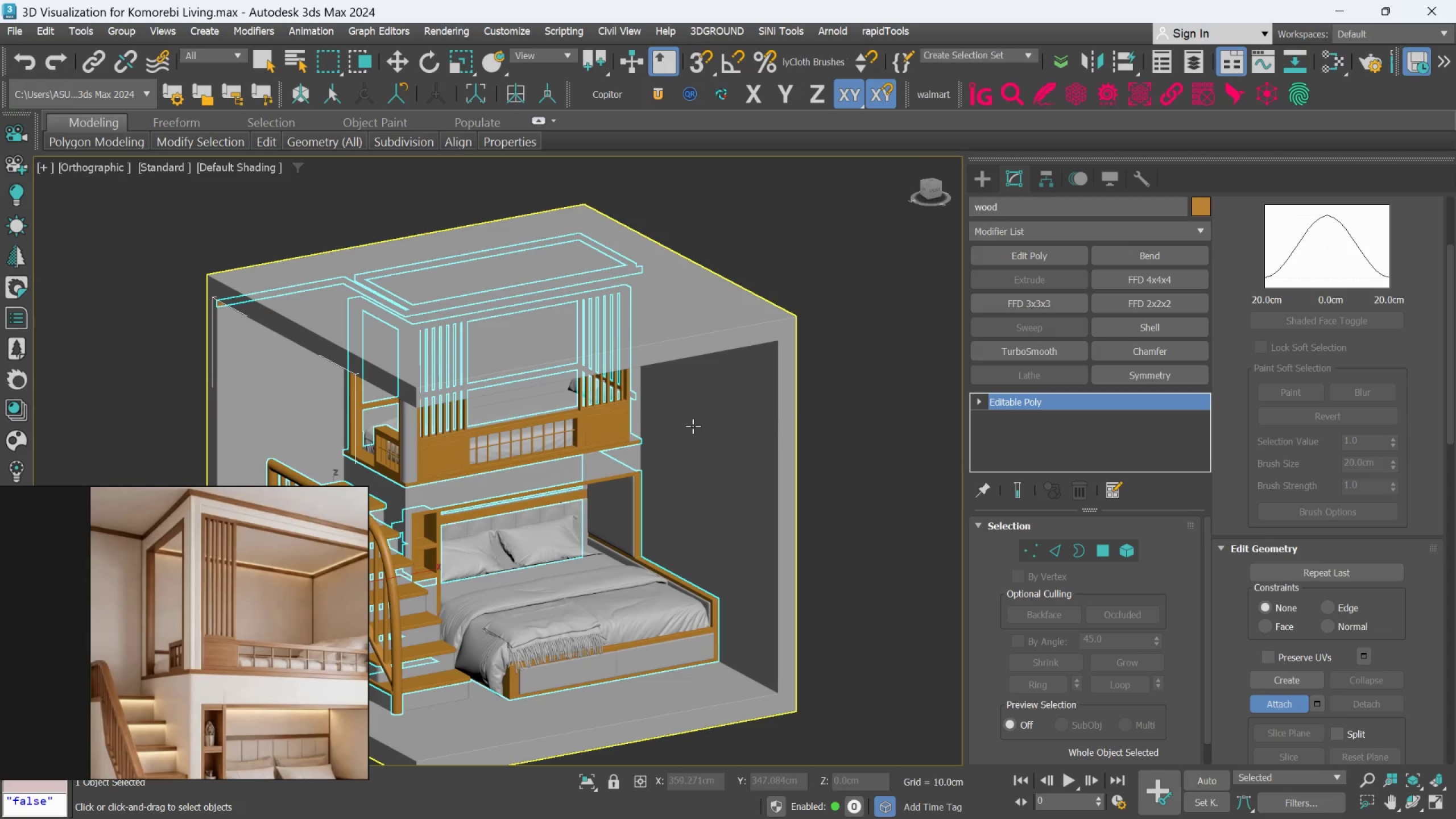 
hold_key(key=AltLeft, duration=1.25)
 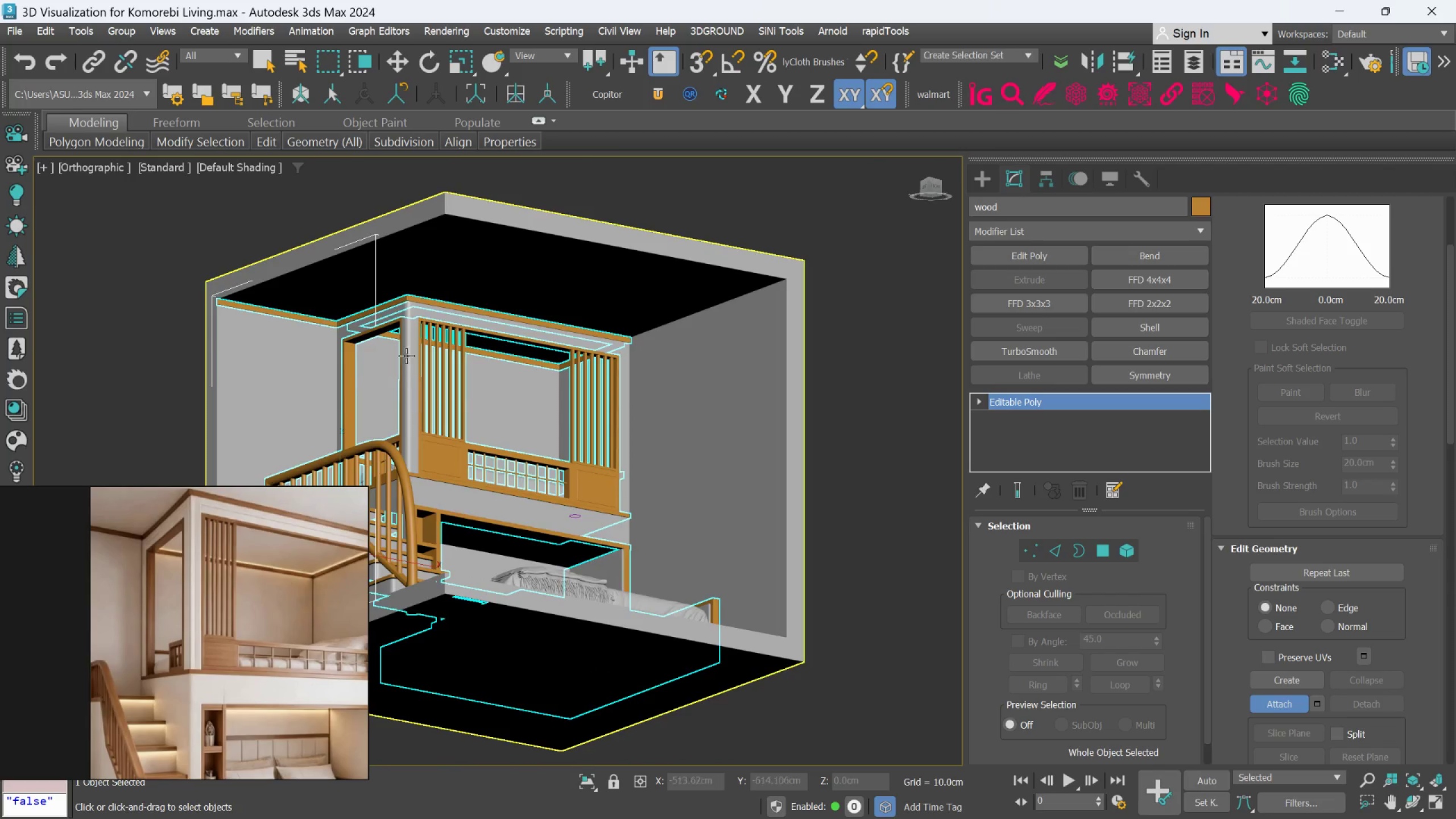 
scroll: coordinate [417, 334], scroll_direction: up, amount: 3.0
 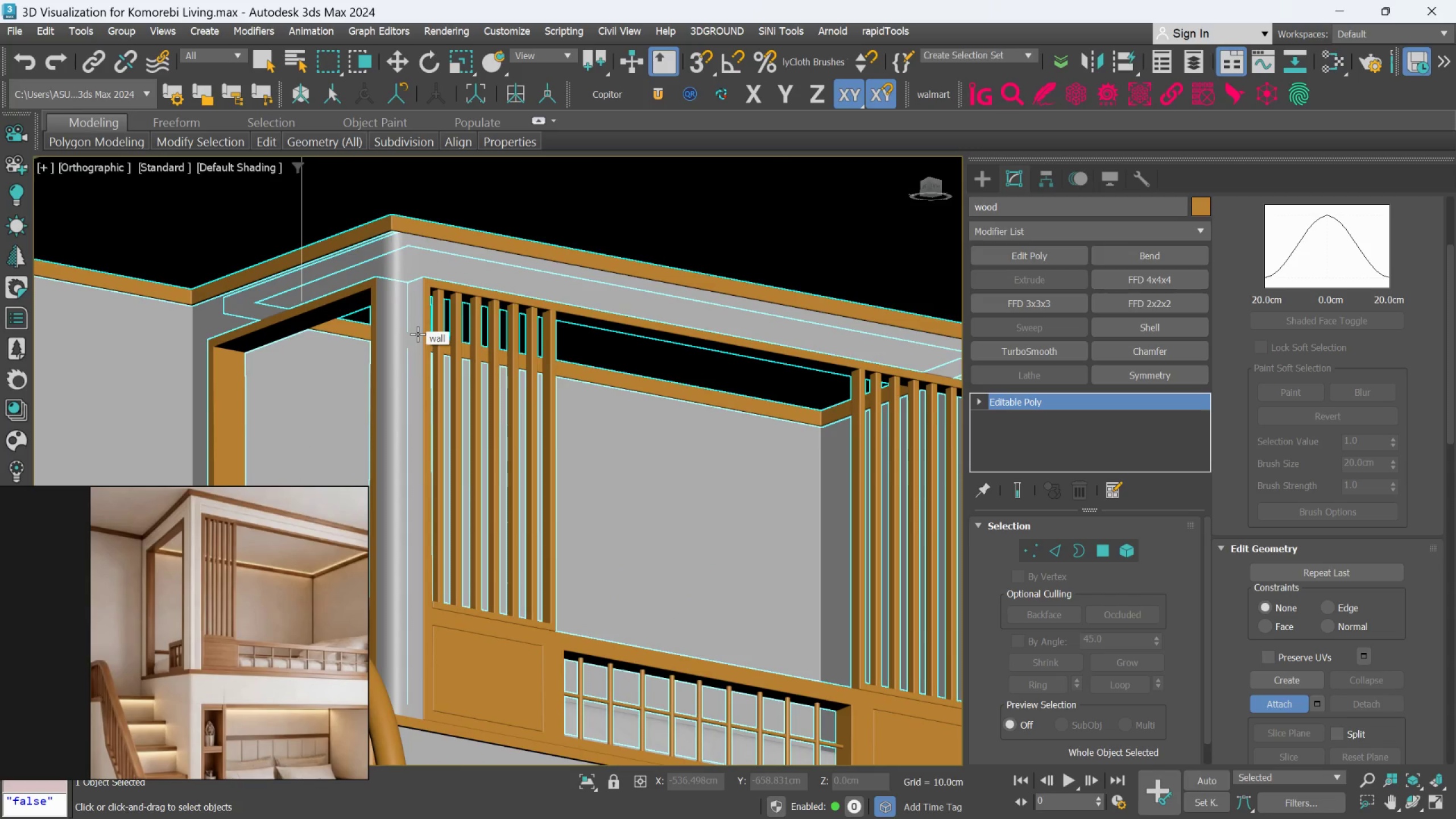 
scroll: coordinate [417, 334], scroll_direction: down, amount: 3.0
 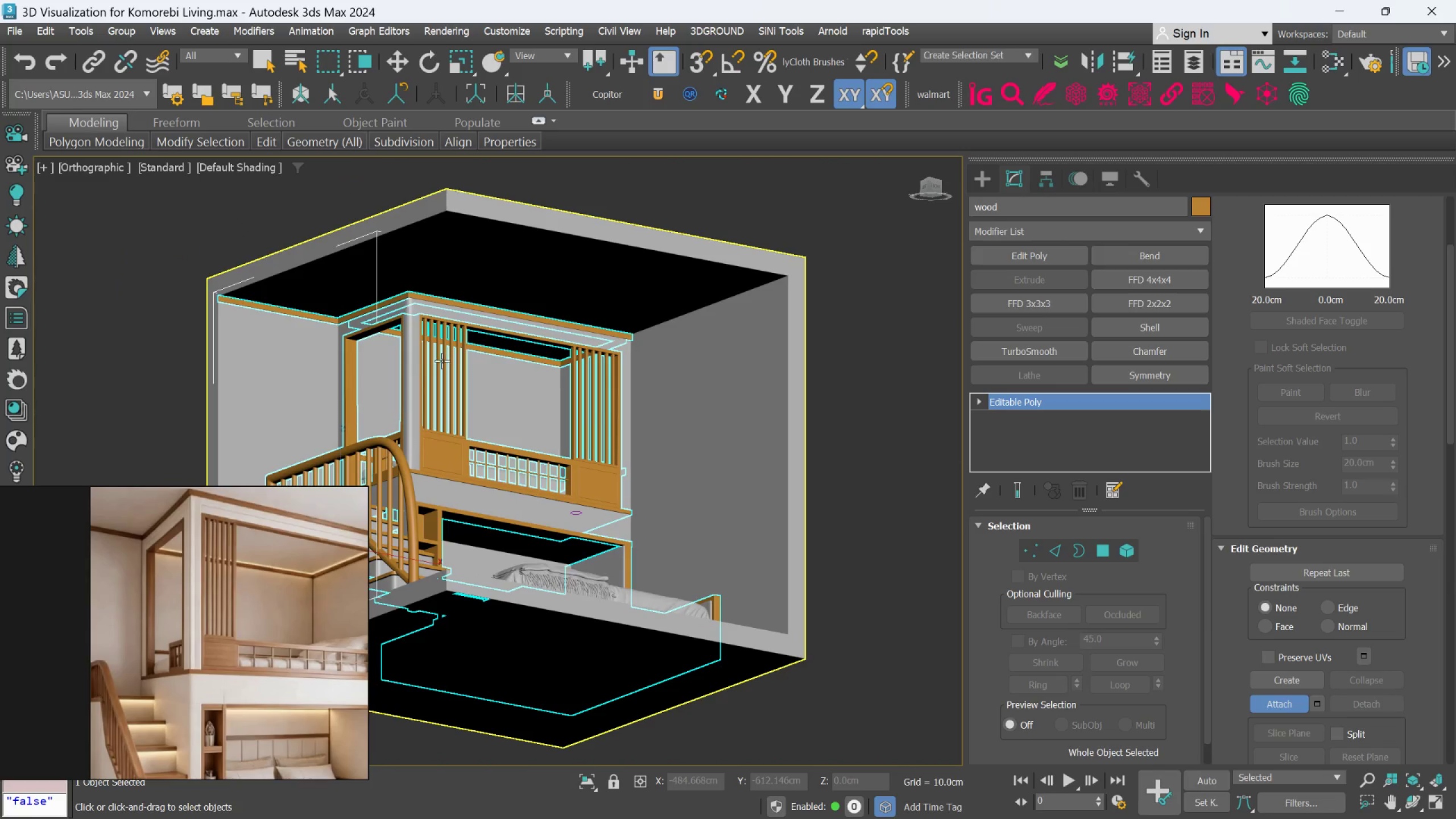 
scroll: coordinate [458, 358], scroll_direction: up, amount: 1.0
 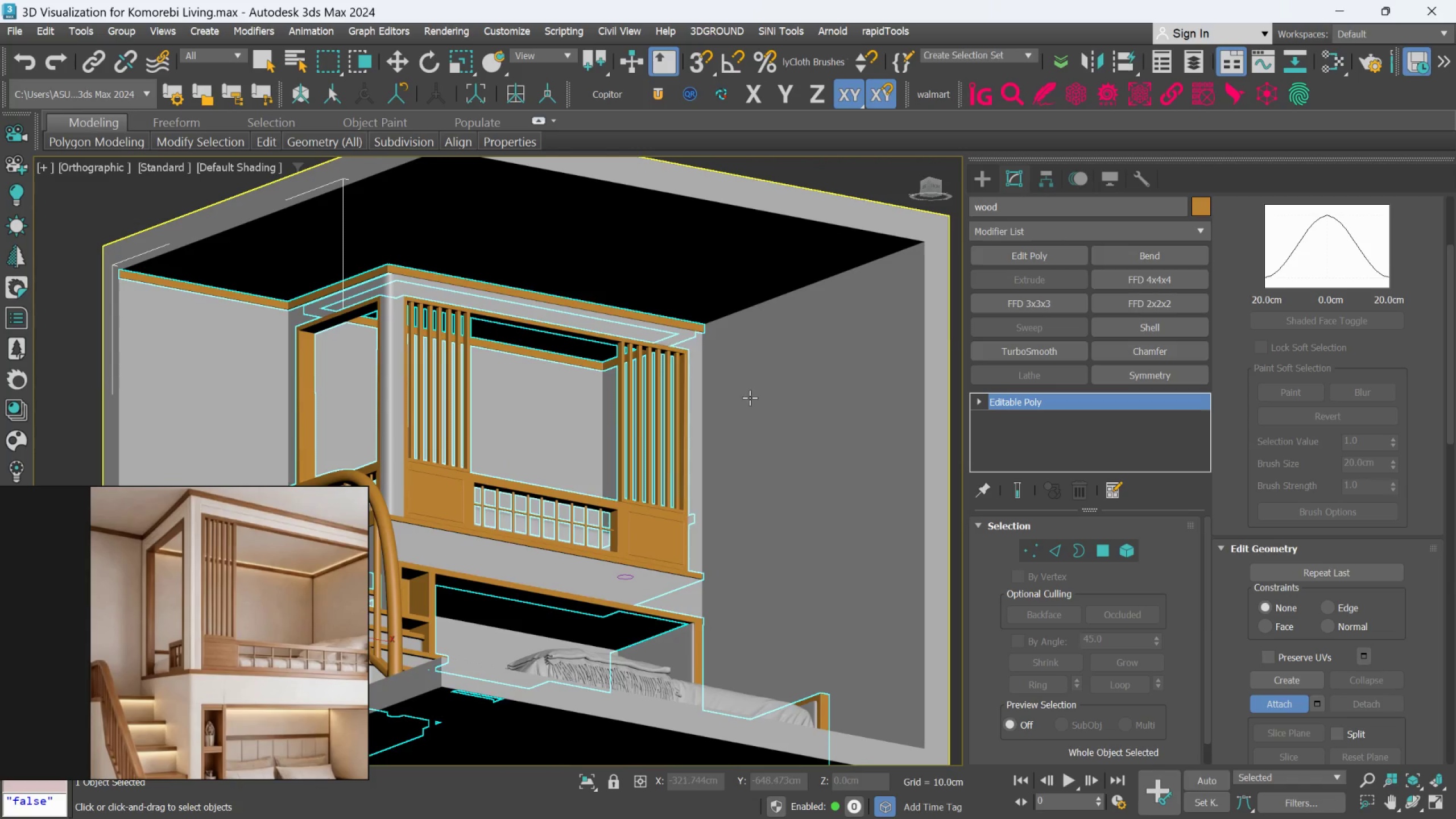 
hold_key(key=AltLeft, duration=1.3)
 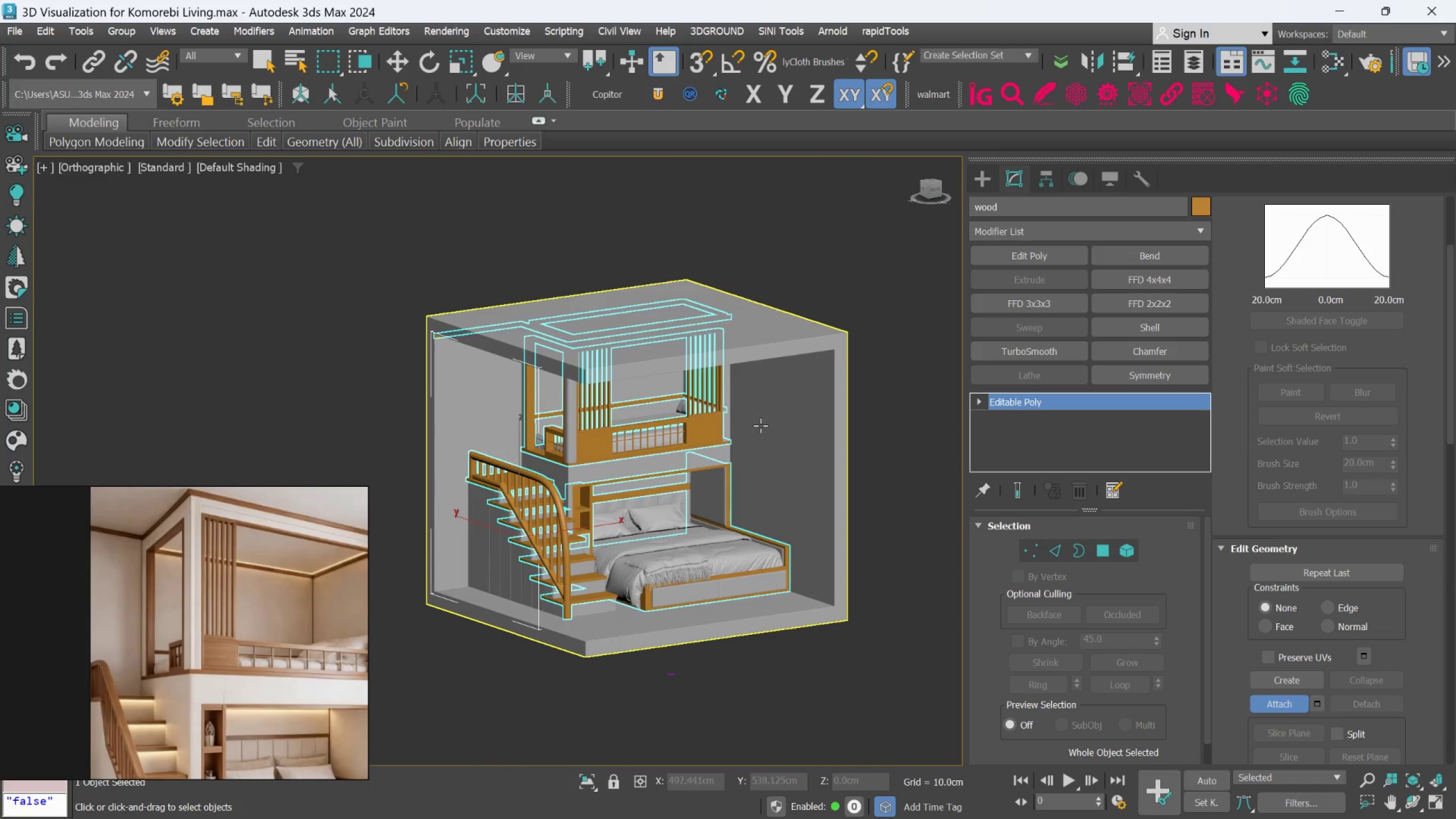 
scroll: coordinate [750, 398], scroll_direction: down, amount: 2.0
 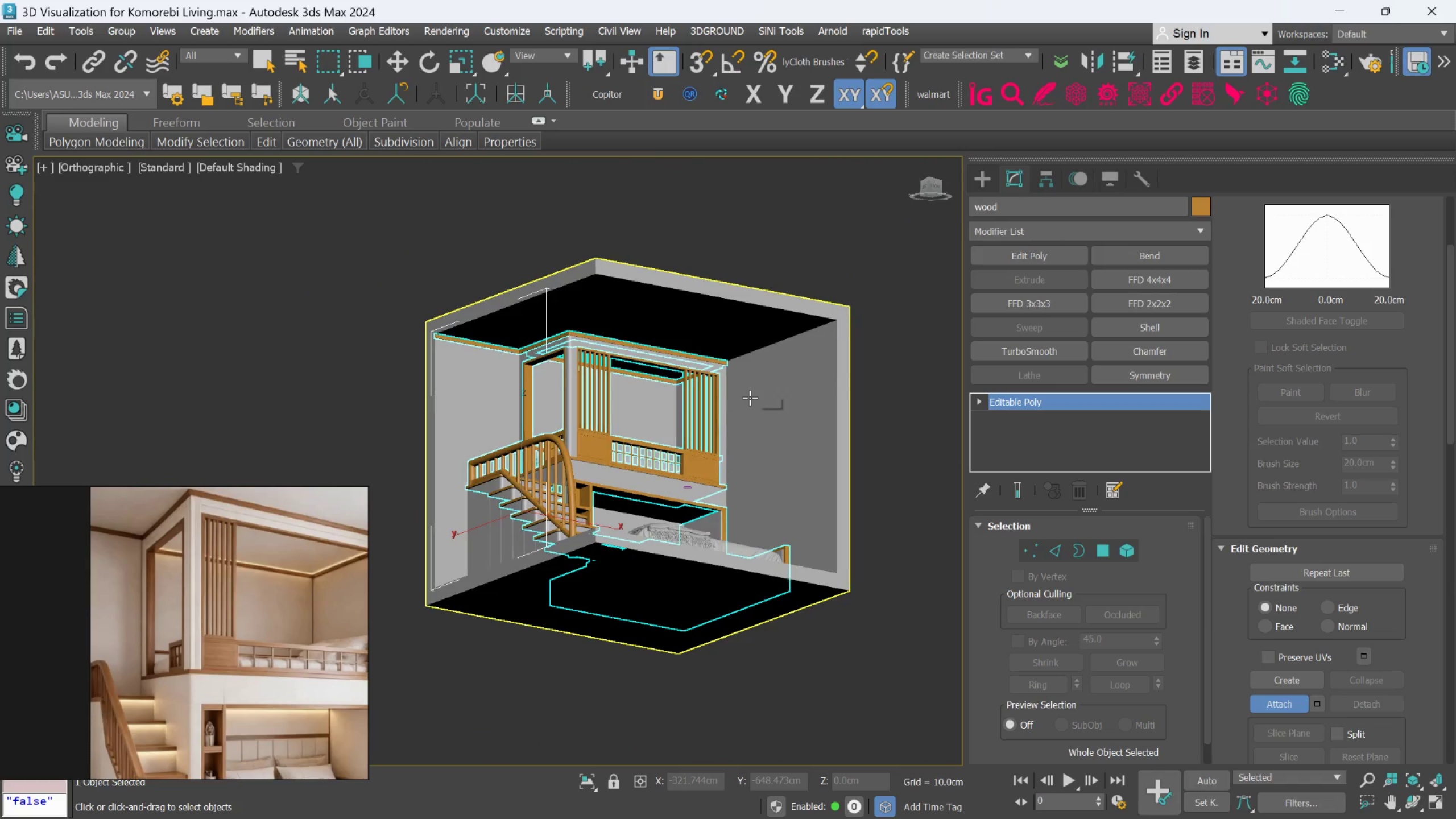 
hold_key(key=AltLeft, duration=0.53)
 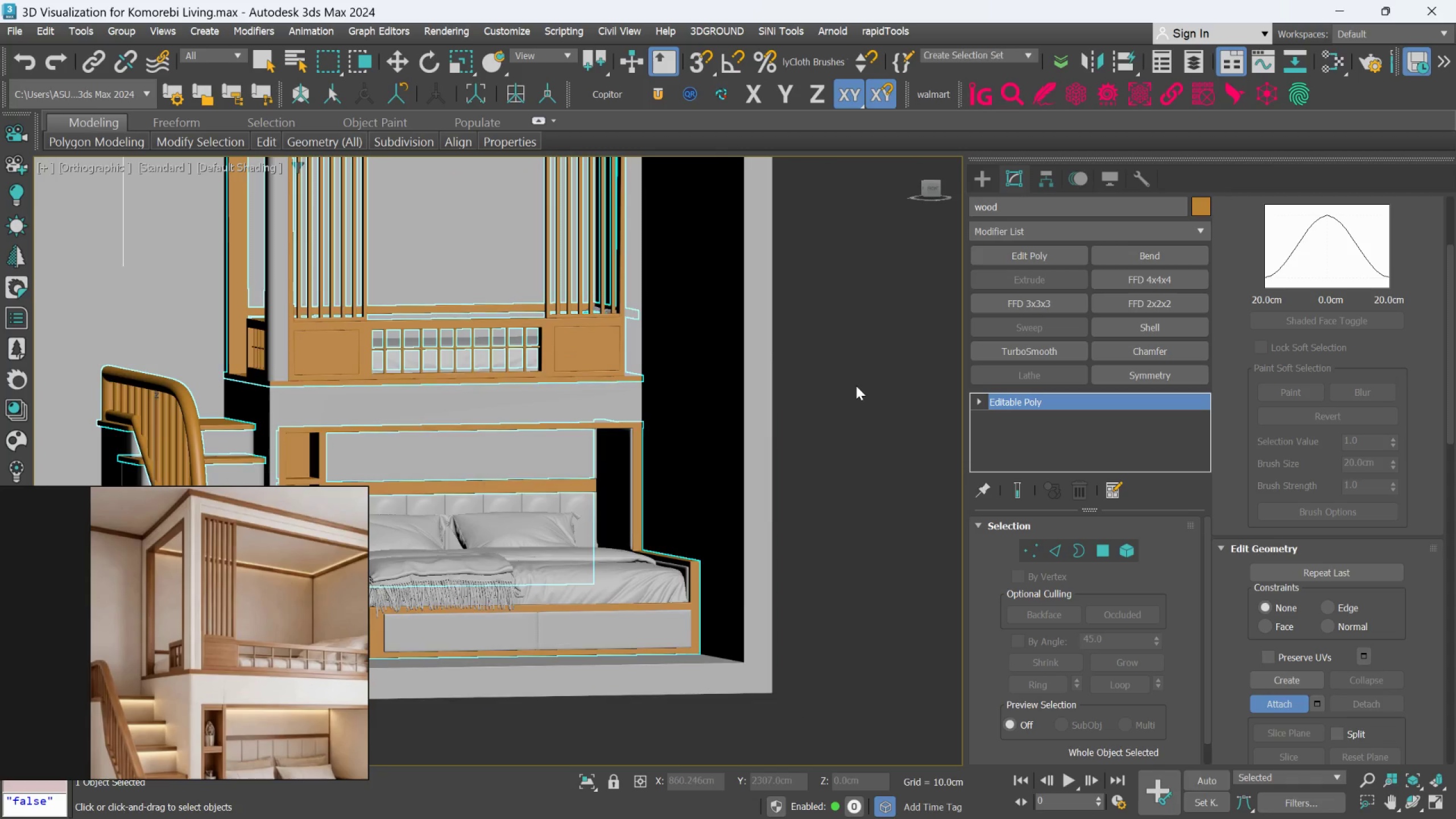 
scroll: coordinate [762, 425], scroll_direction: up, amount: 2.0
 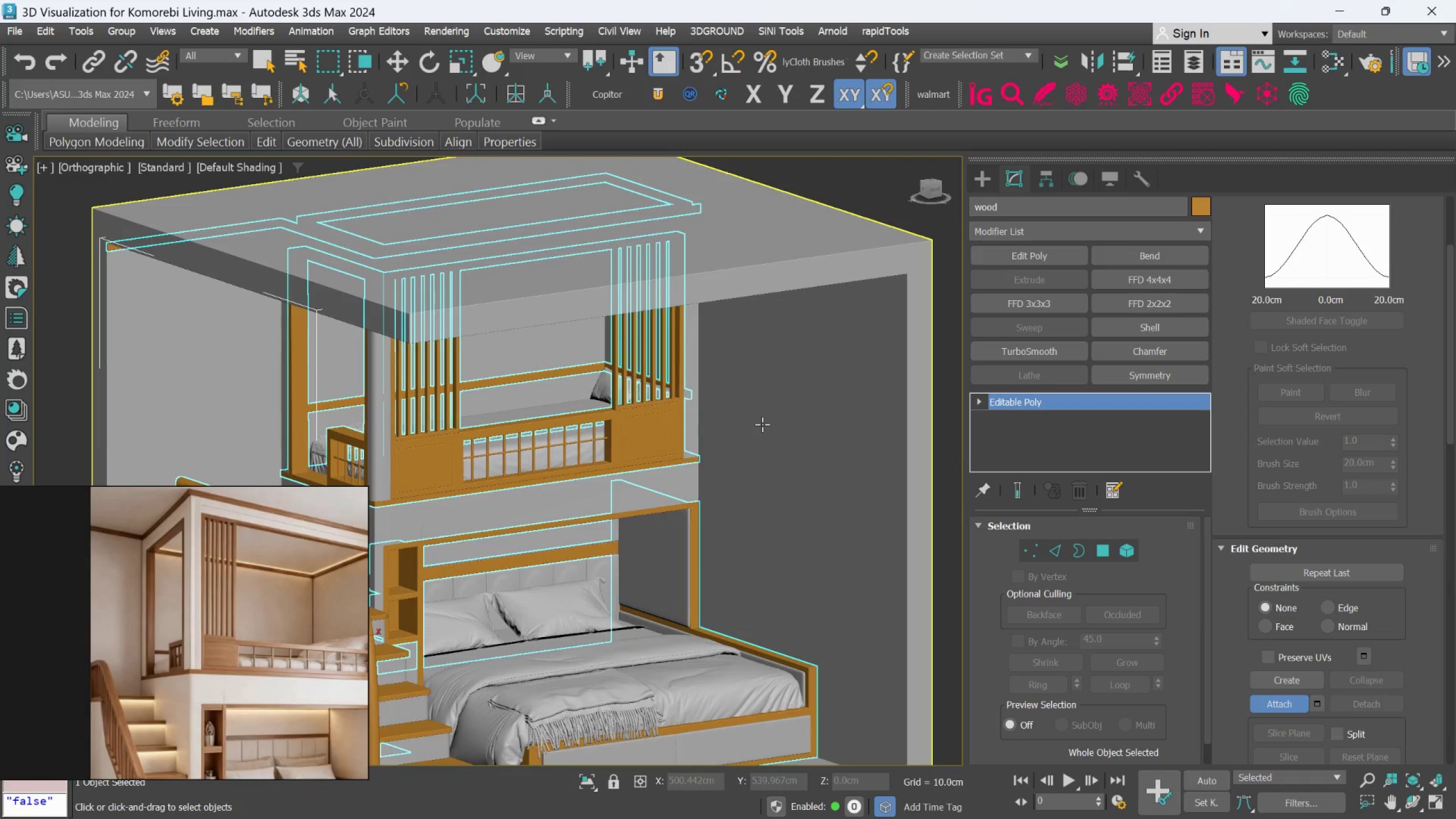 
left_click([836, 387])
 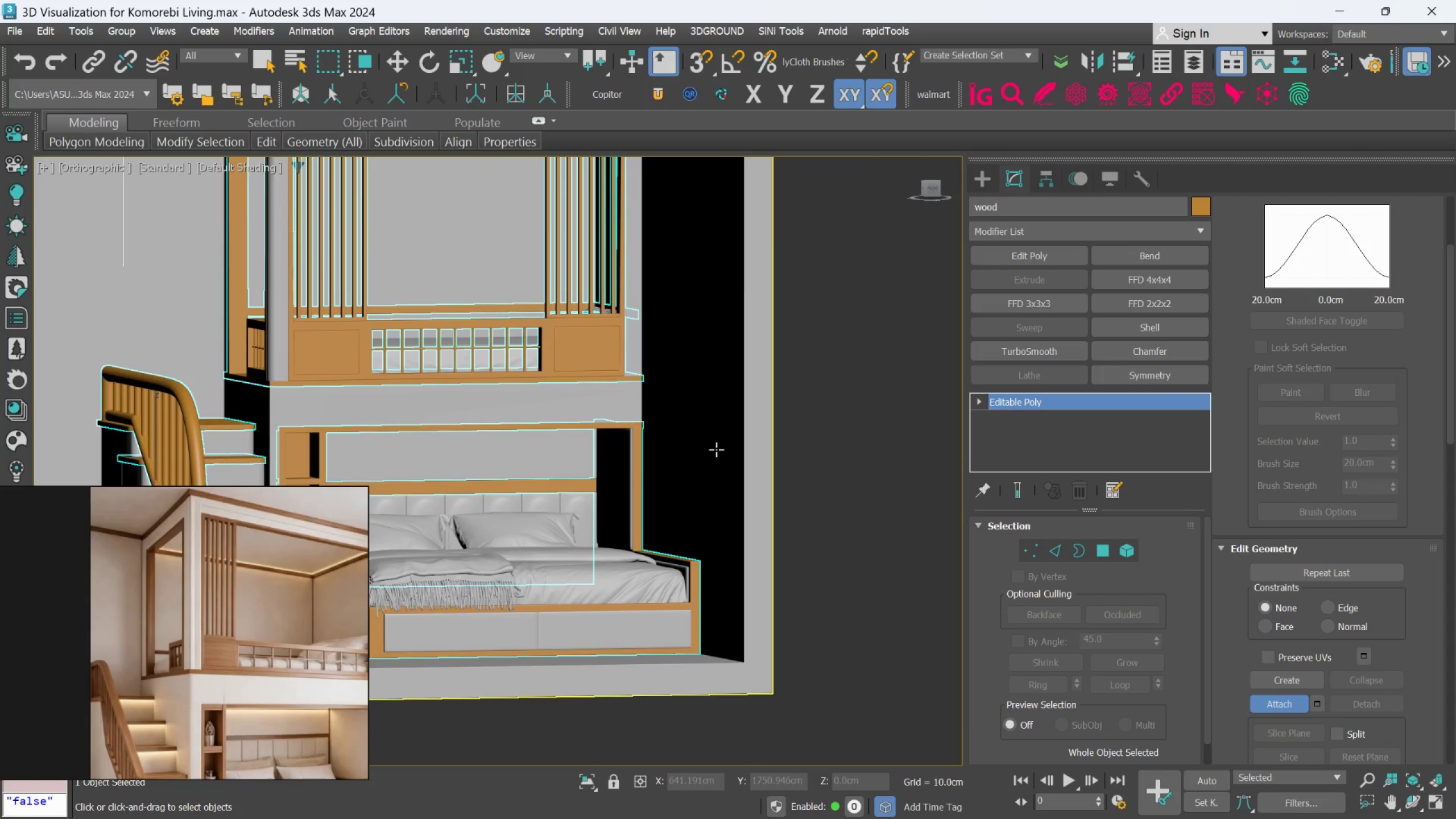 
hold_key(key=AltLeft, duration=1.34)
 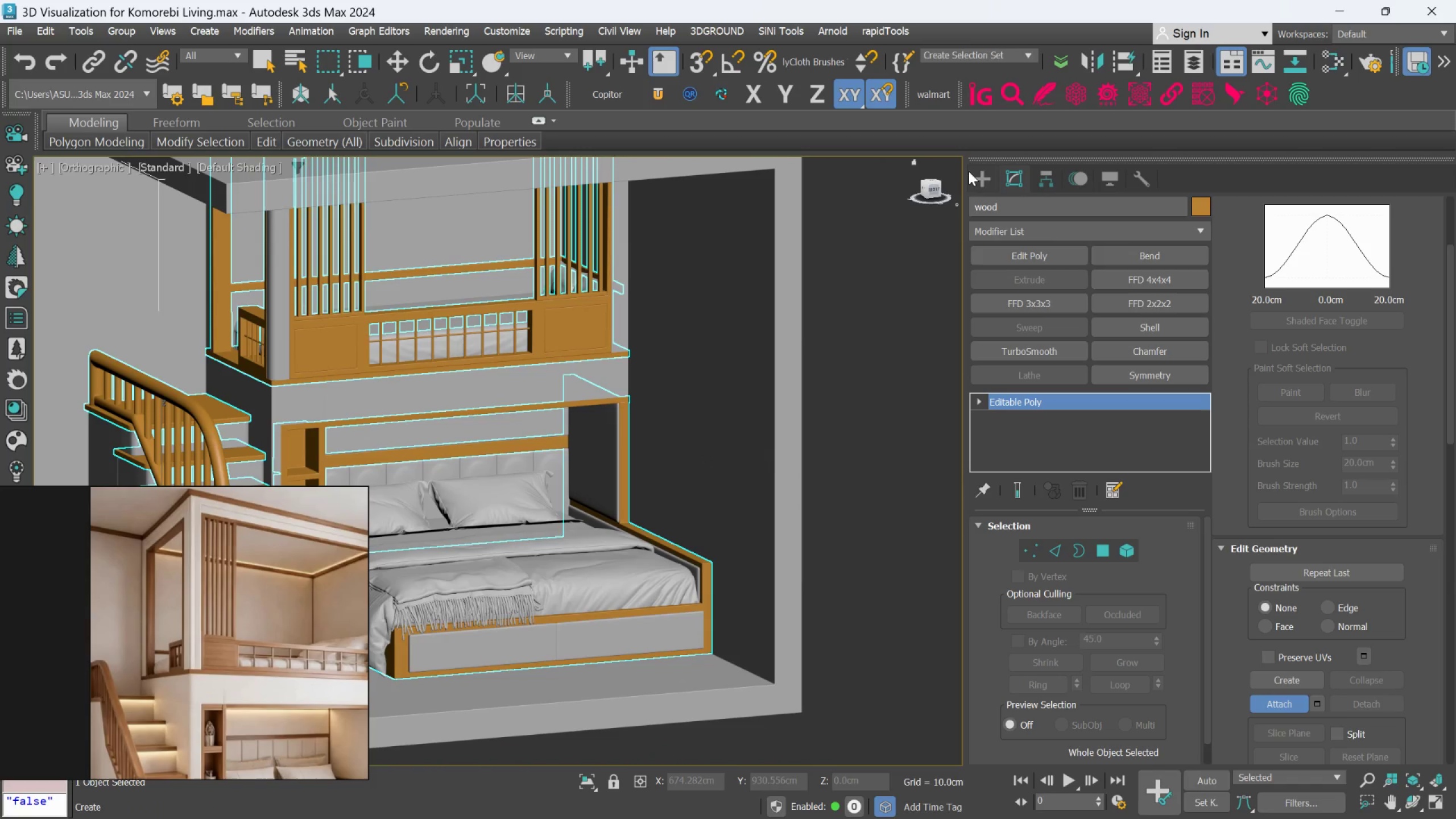 
scroll: coordinate [687, 457], scroll_direction: none, amount: 0.0
 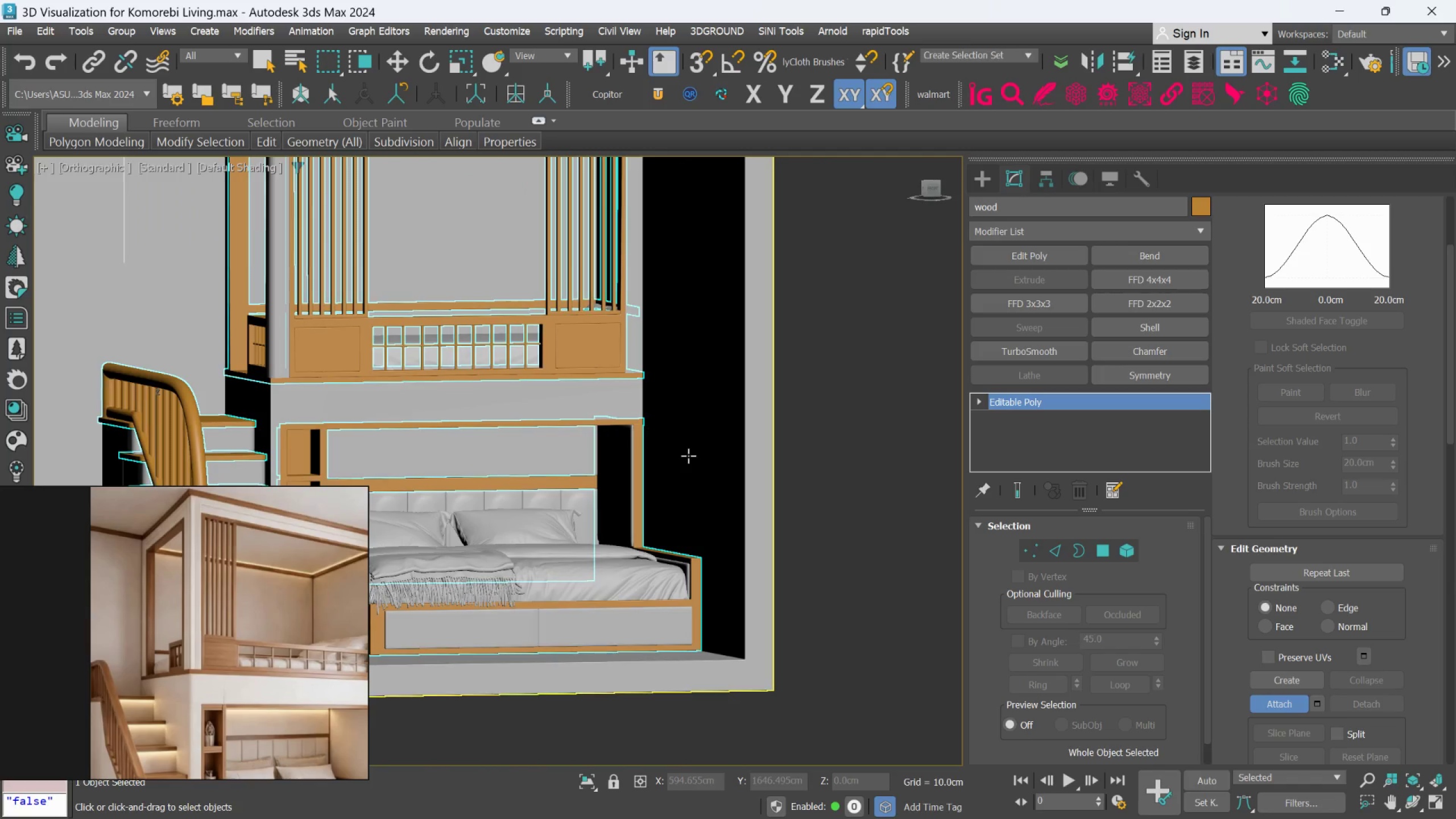 
left_click([970, 171])
 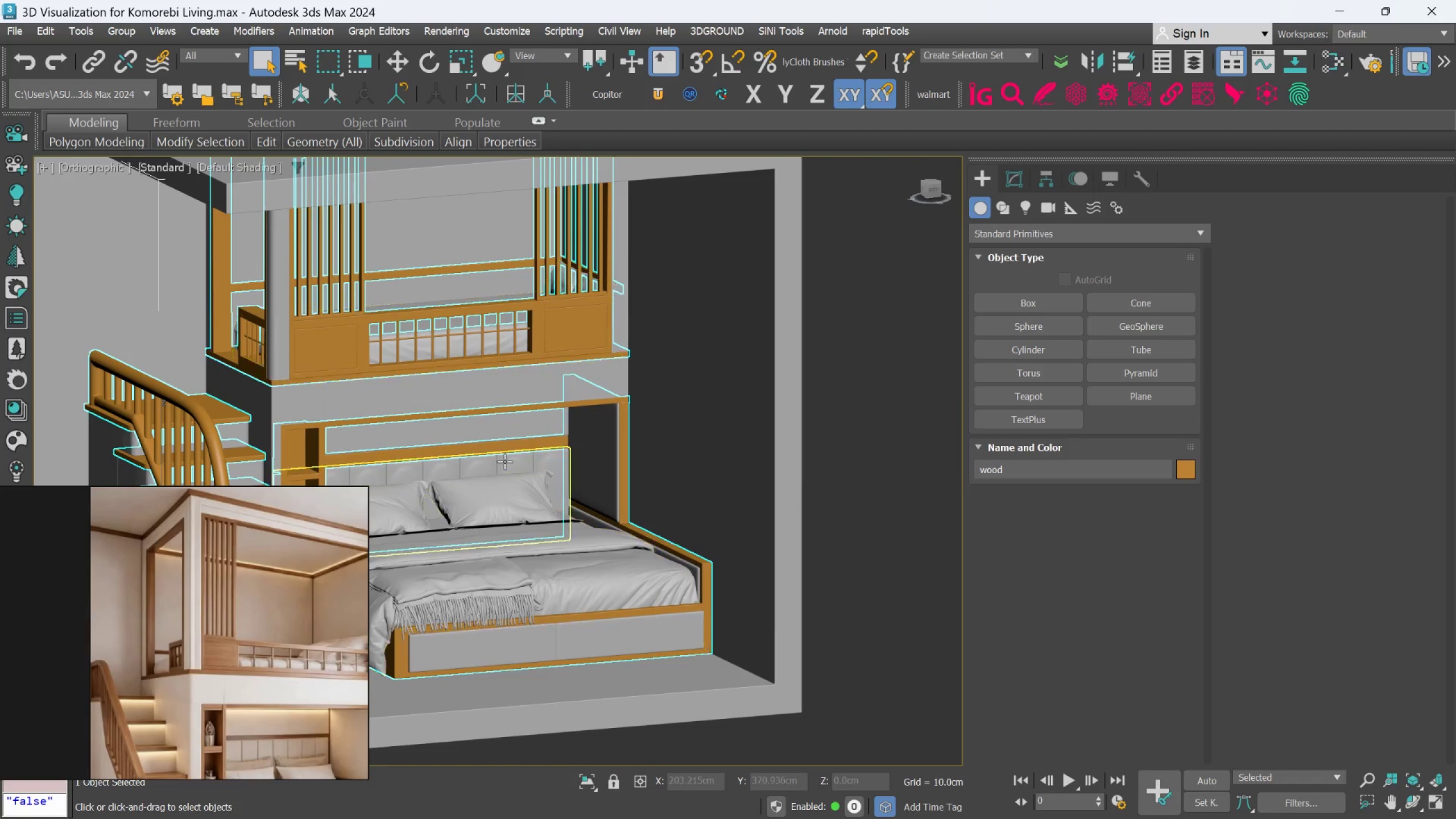 
left_click([739, 411])
 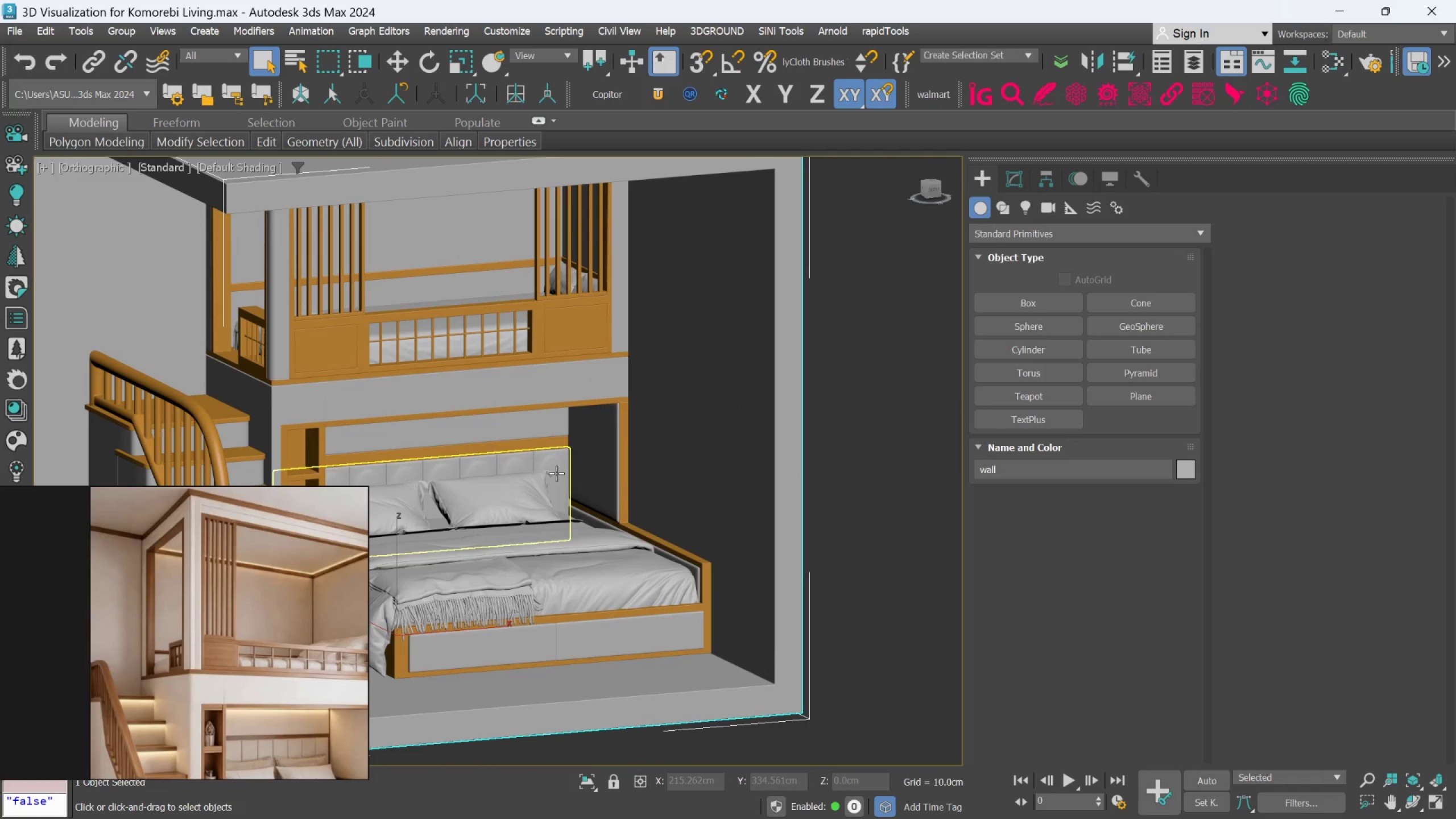 
left_click([556, 473])
 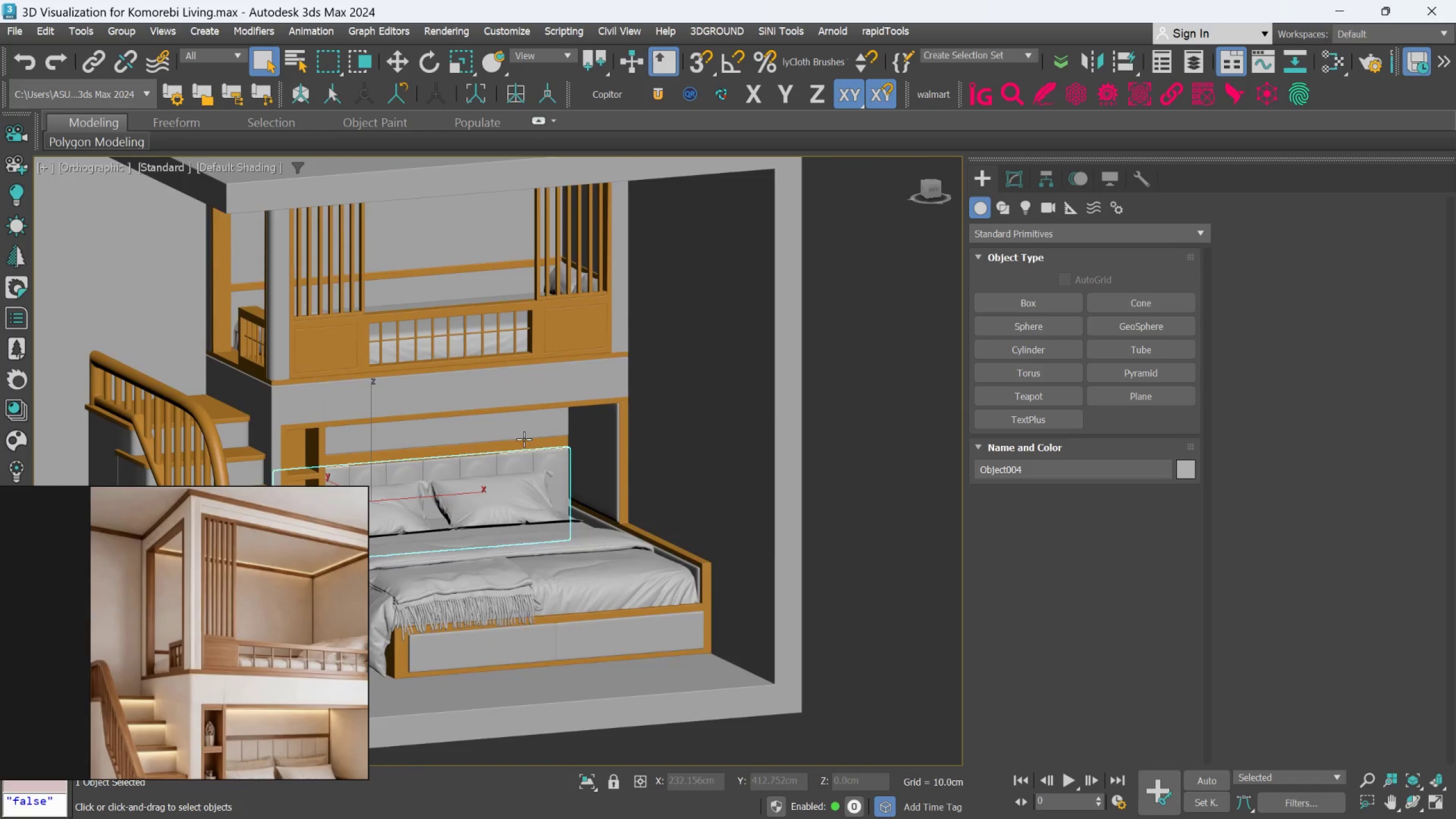 
scroll: coordinate [520, 433], scroll_direction: up, amount: 2.0
 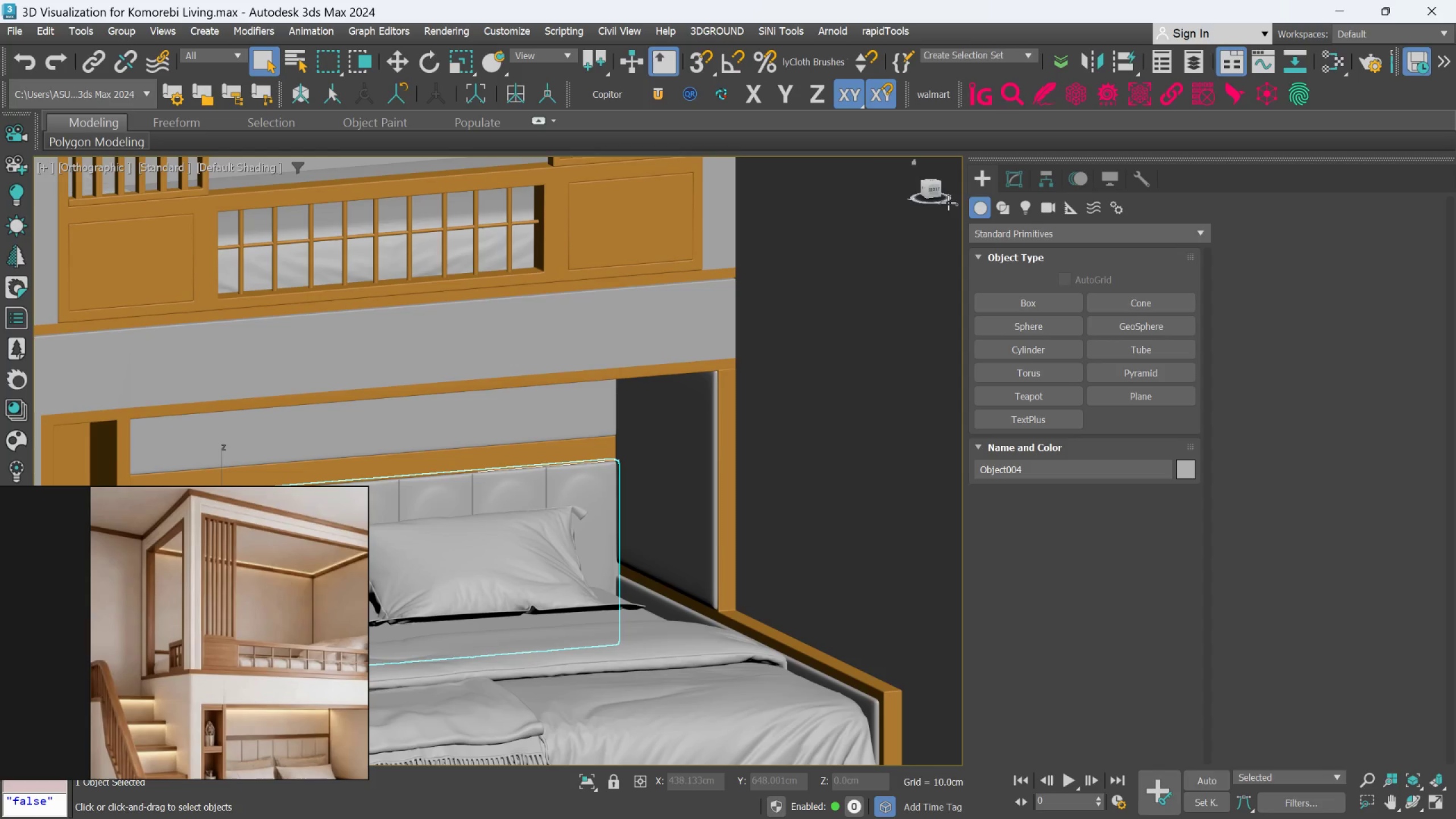 
left_click([1007, 185])
 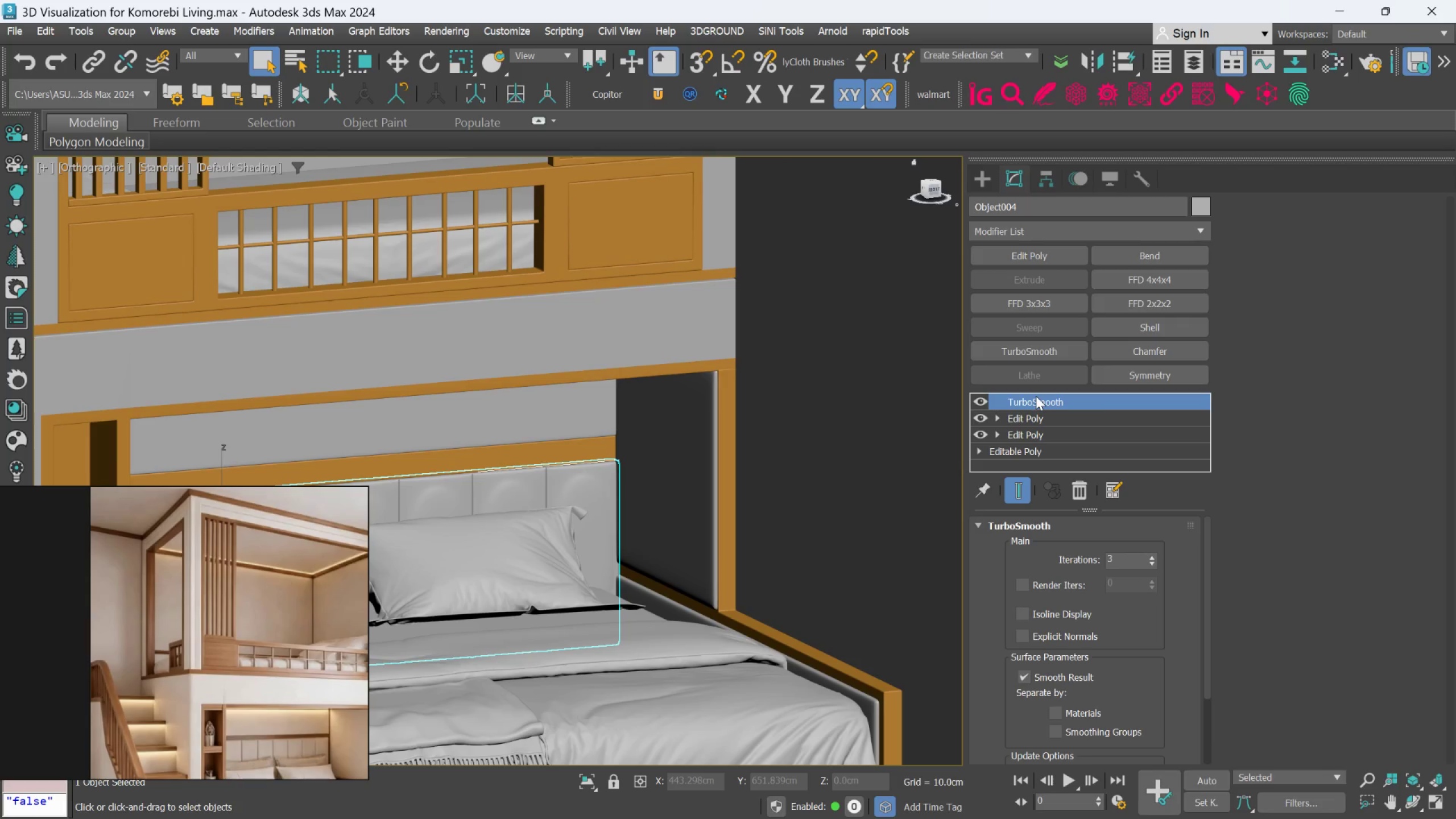 
right_click([1035, 399])
 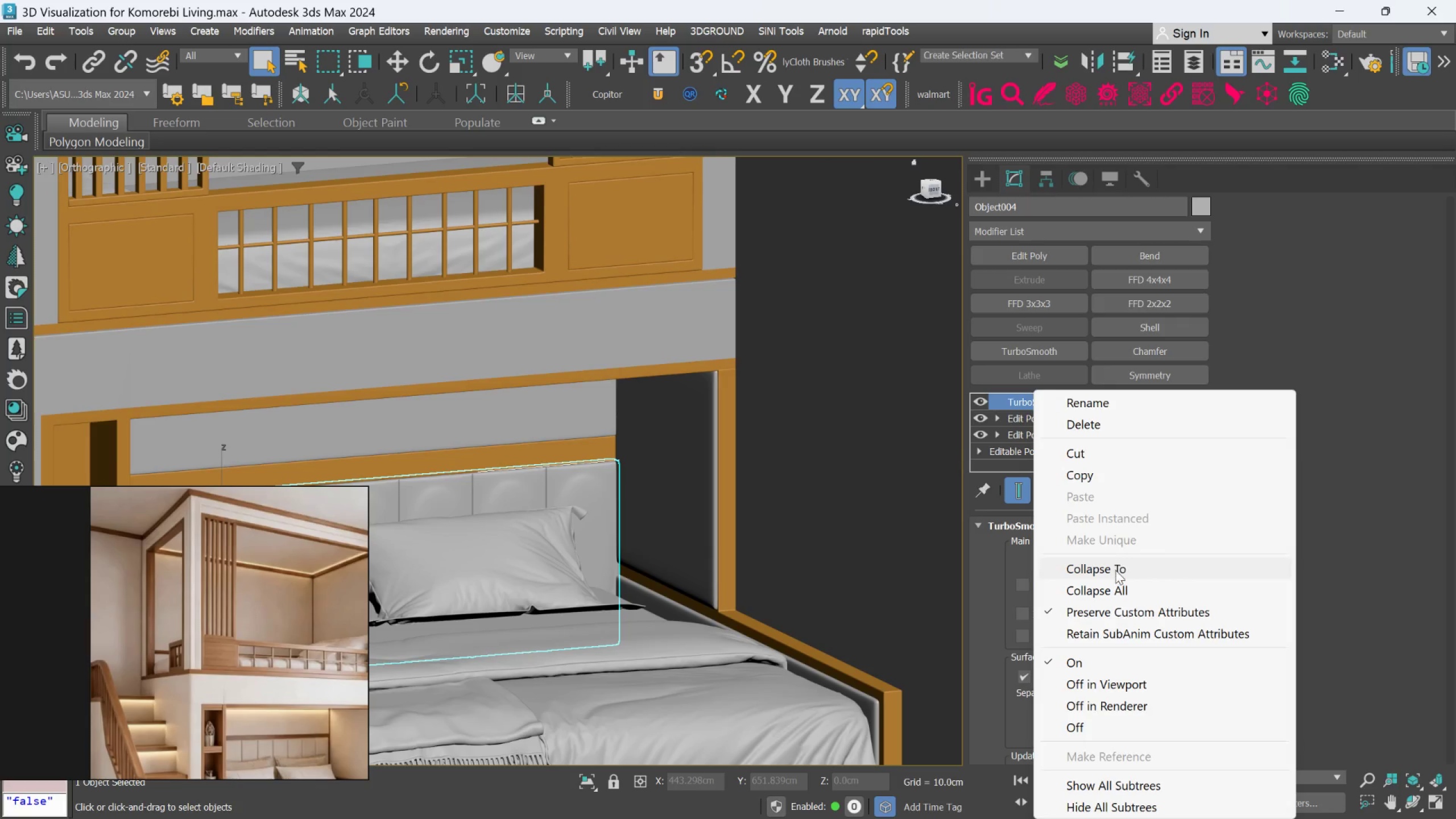 
left_click([1114, 572])
 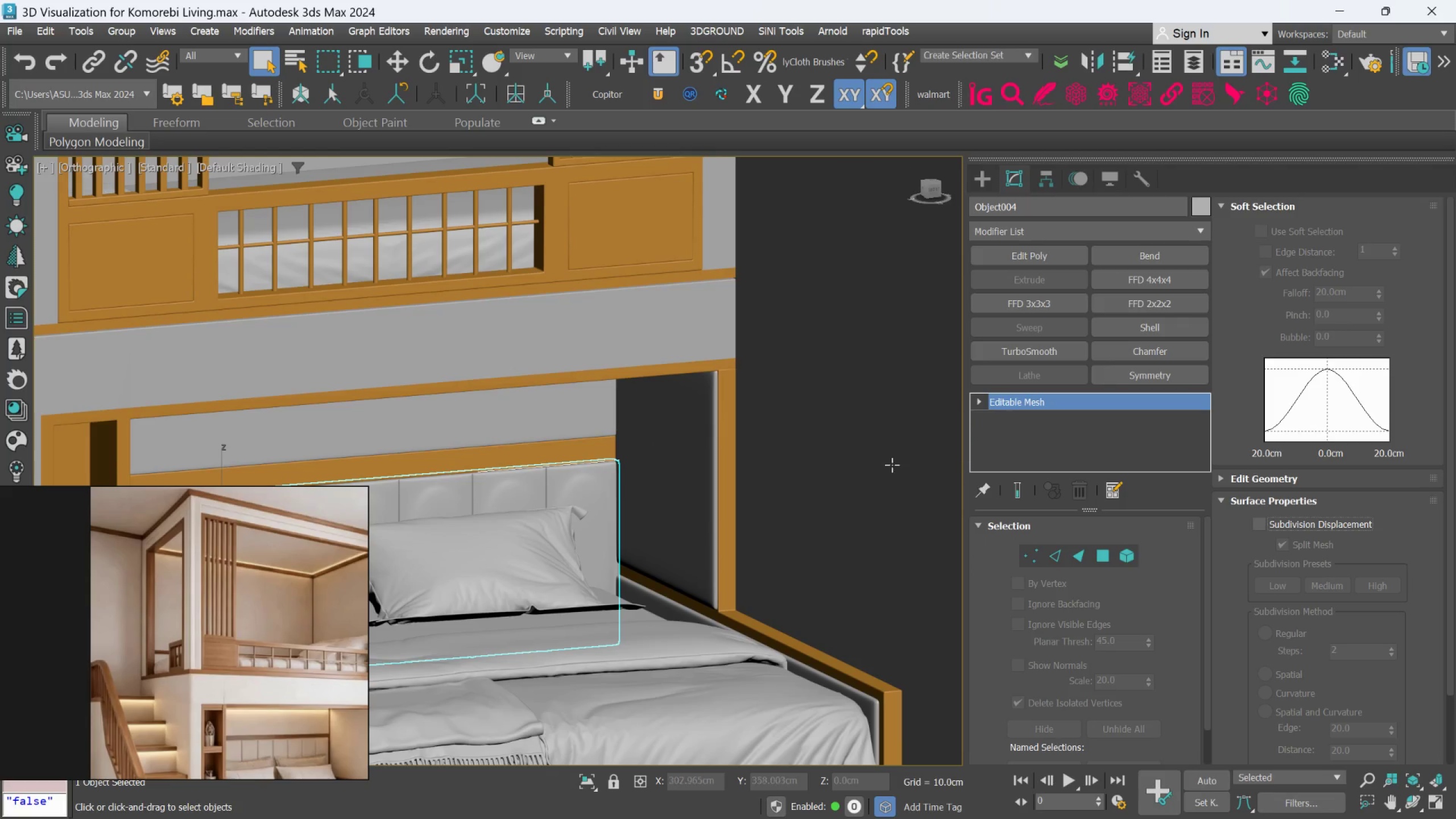 
right_click([1007, 398])
 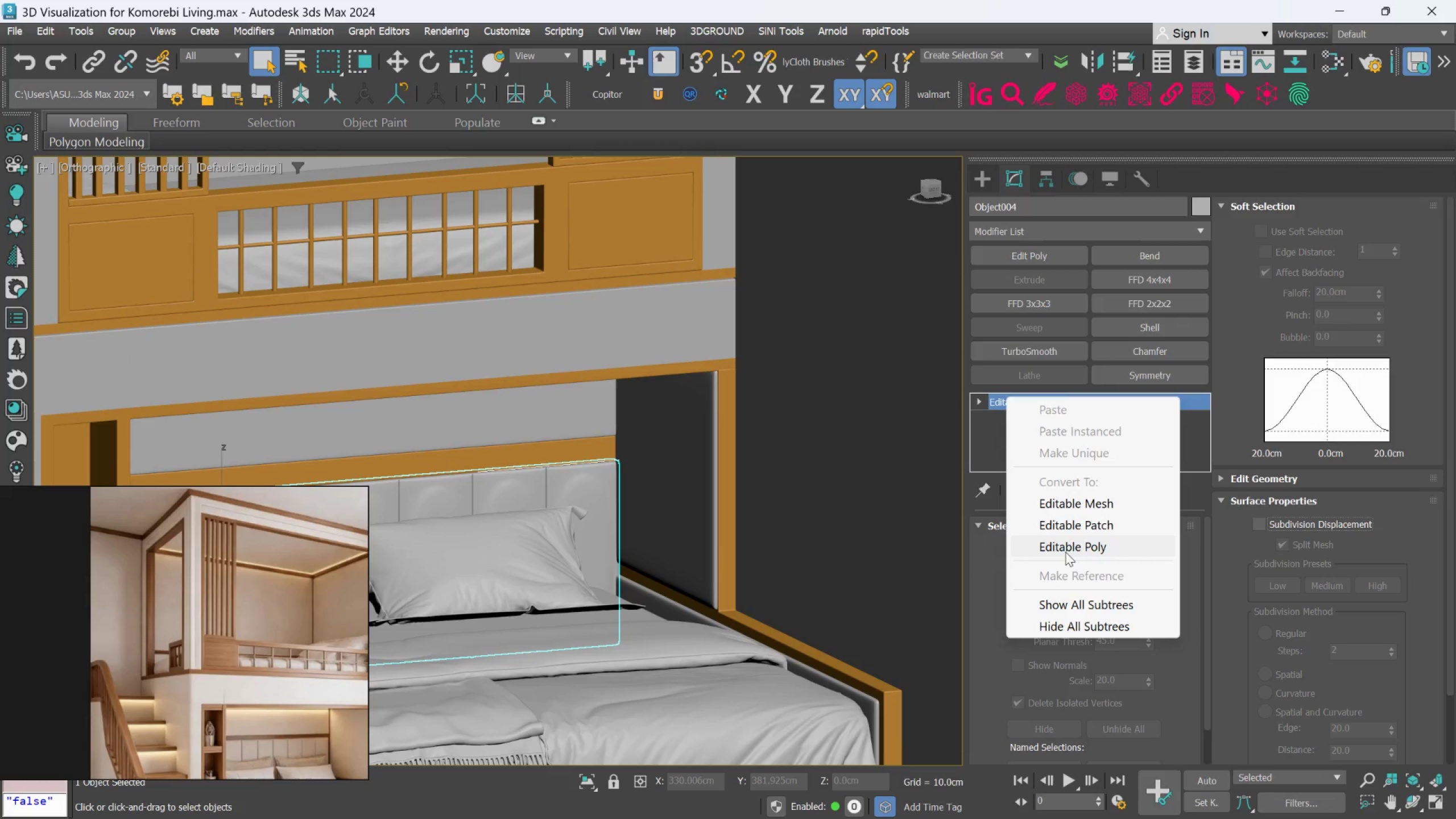 
left_click([1066, 545])
 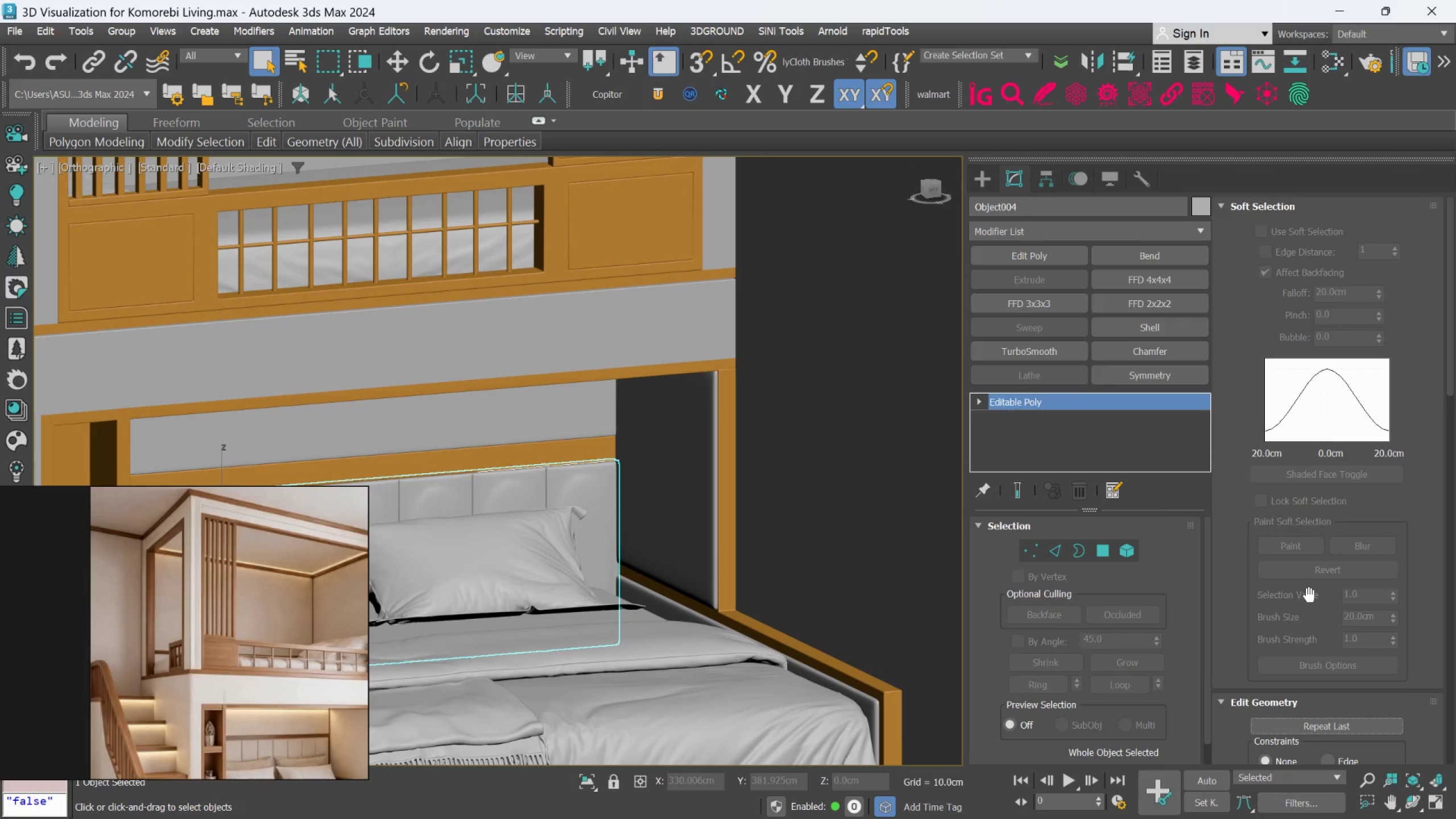 
scroll: coordinate [1309, 654], scroll_direction: down, amount: 9.0
 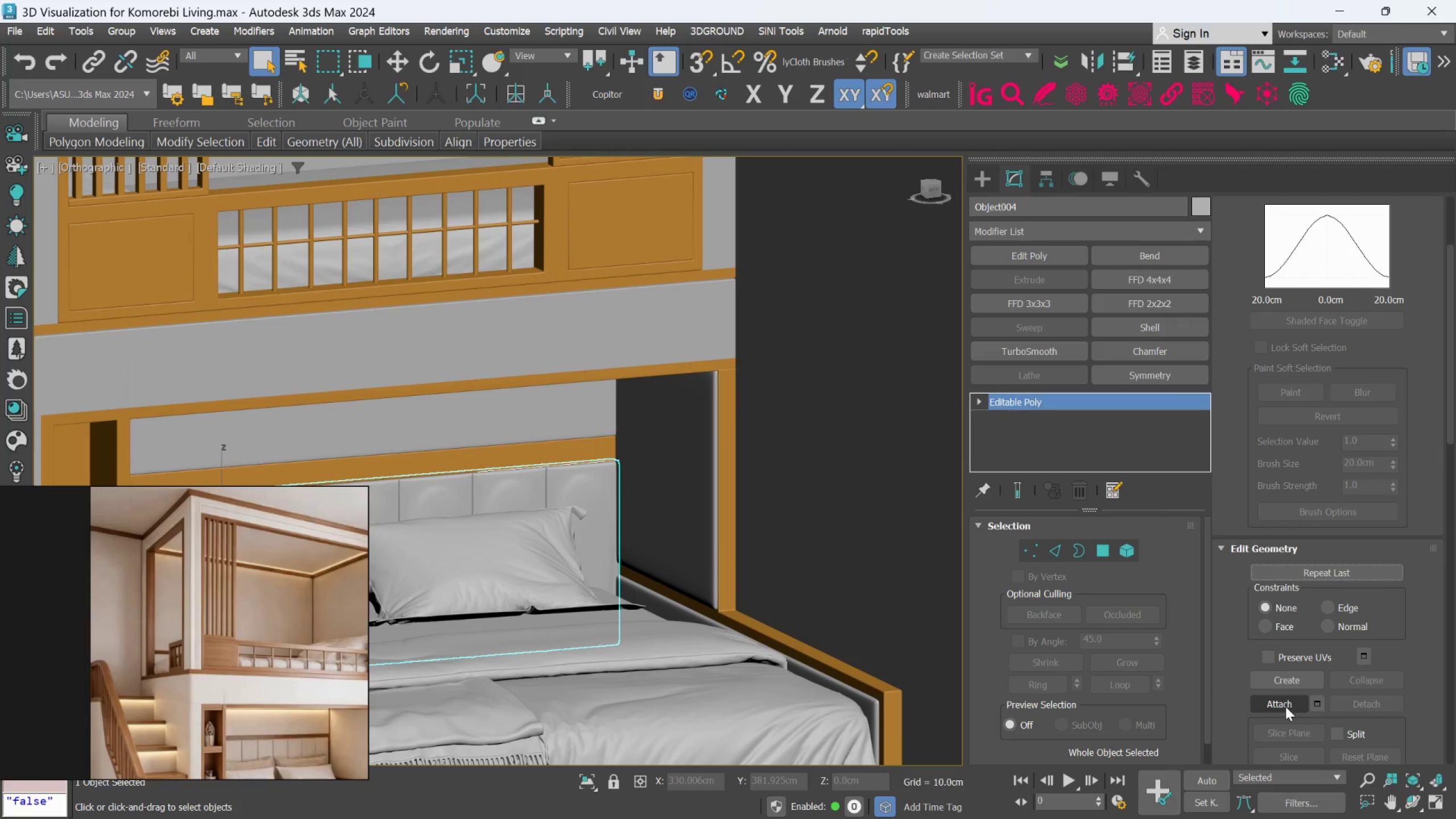 
left_click([1285, 706])
 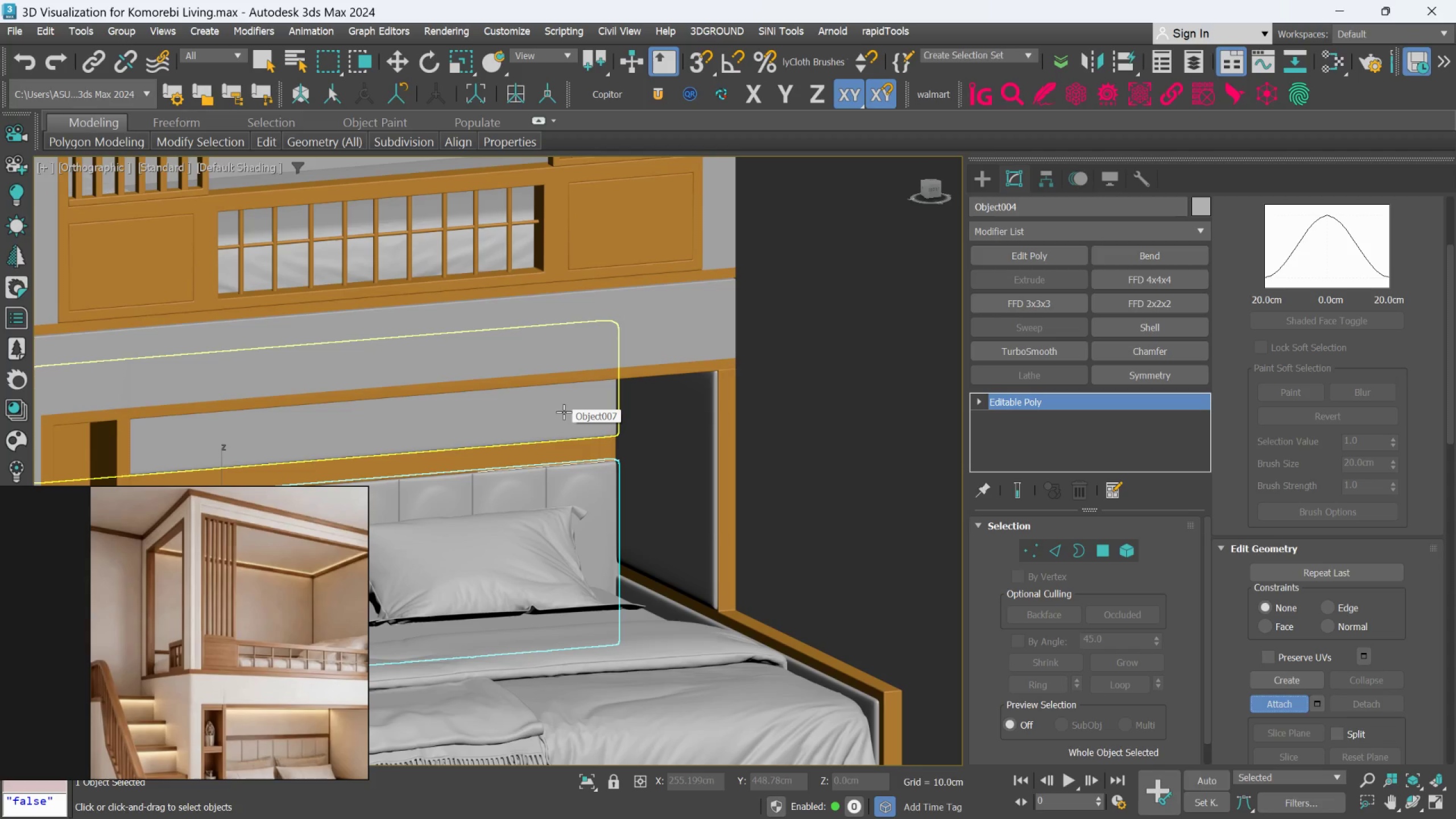 
left_click([564, 412])
 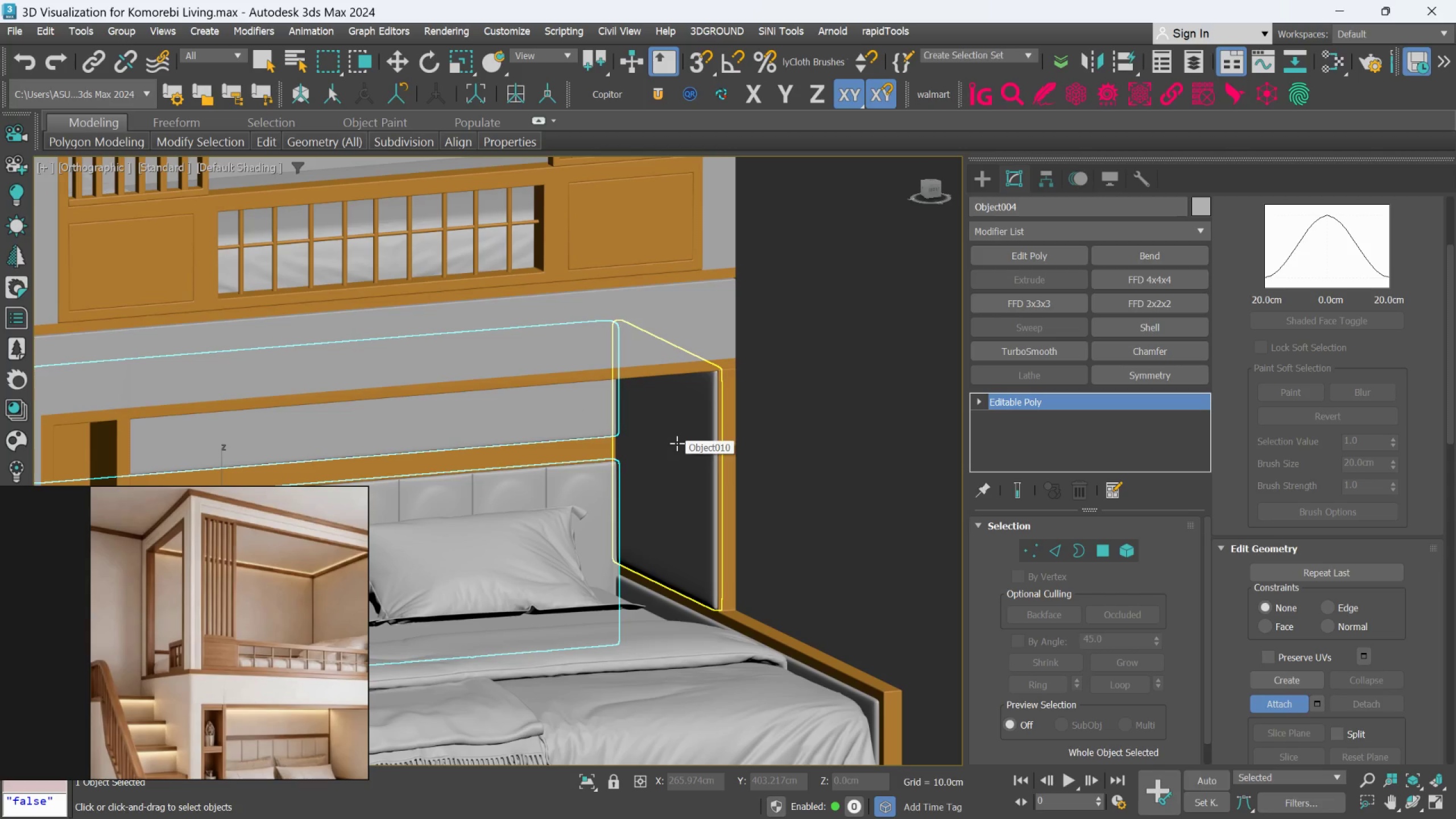 
left_click([677, 443])
 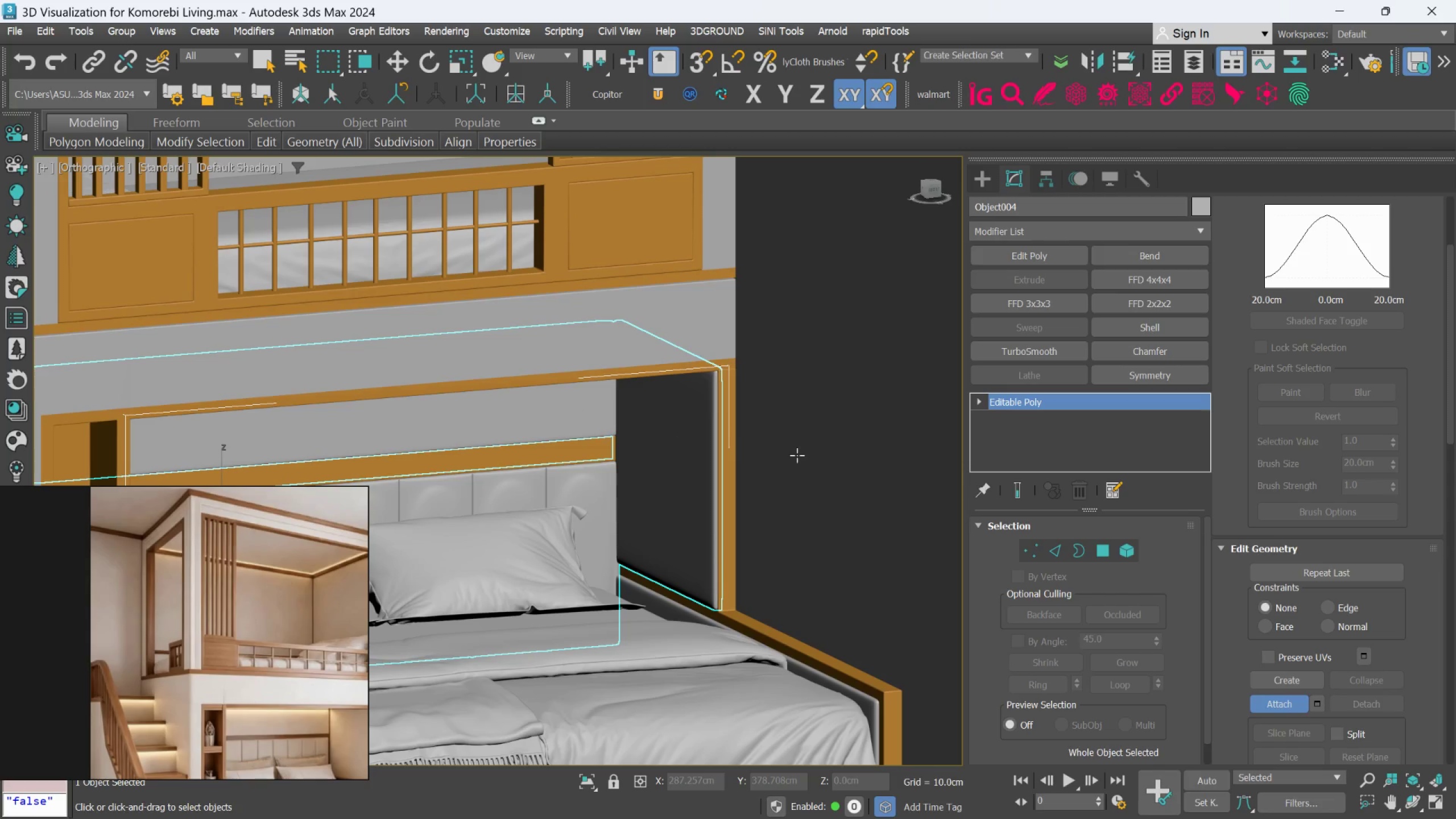 
hold_key(key=AltLeft, duration=1.17)
 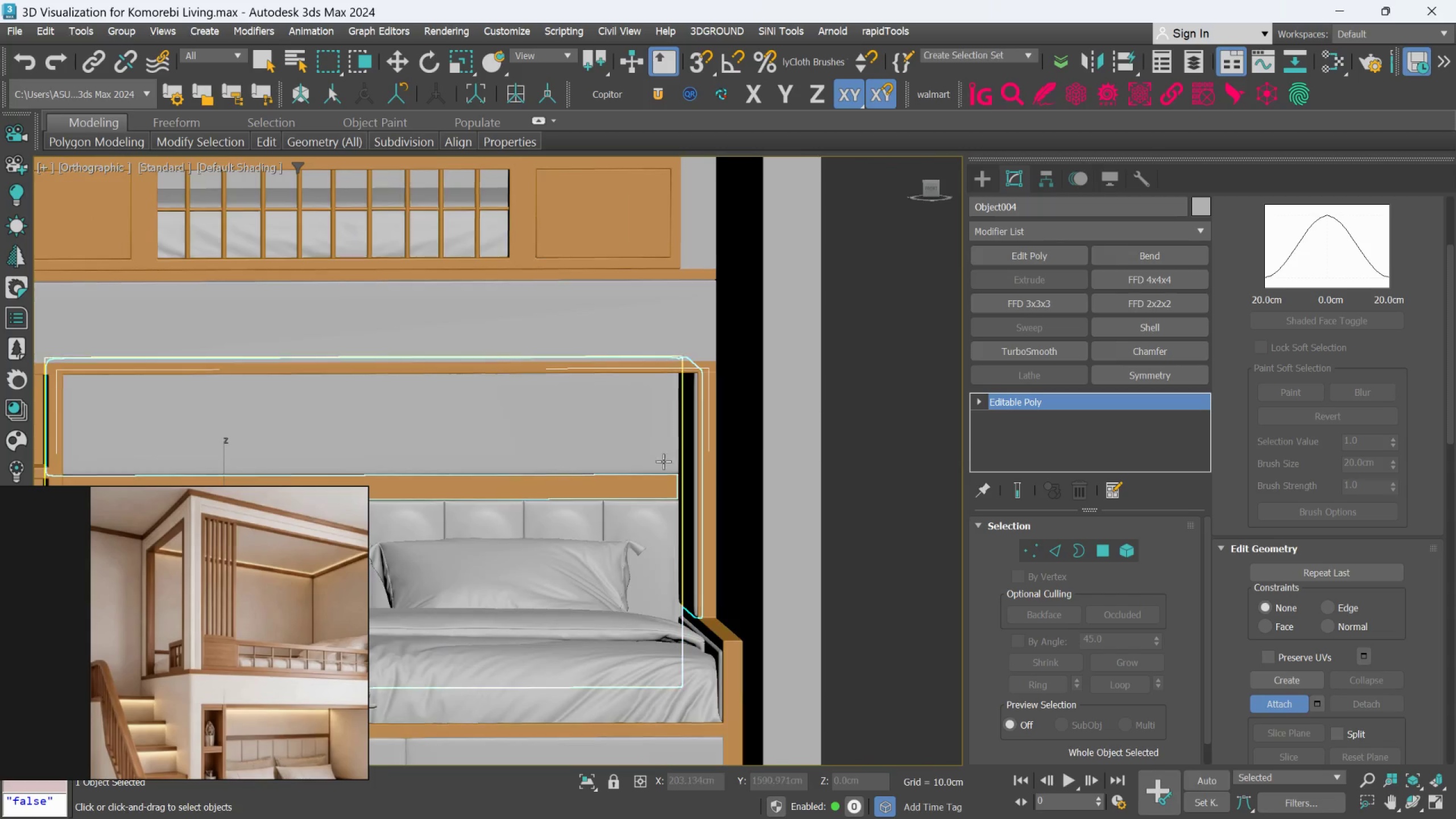 
hold_key(key=AltLeft, duration=0.86)
 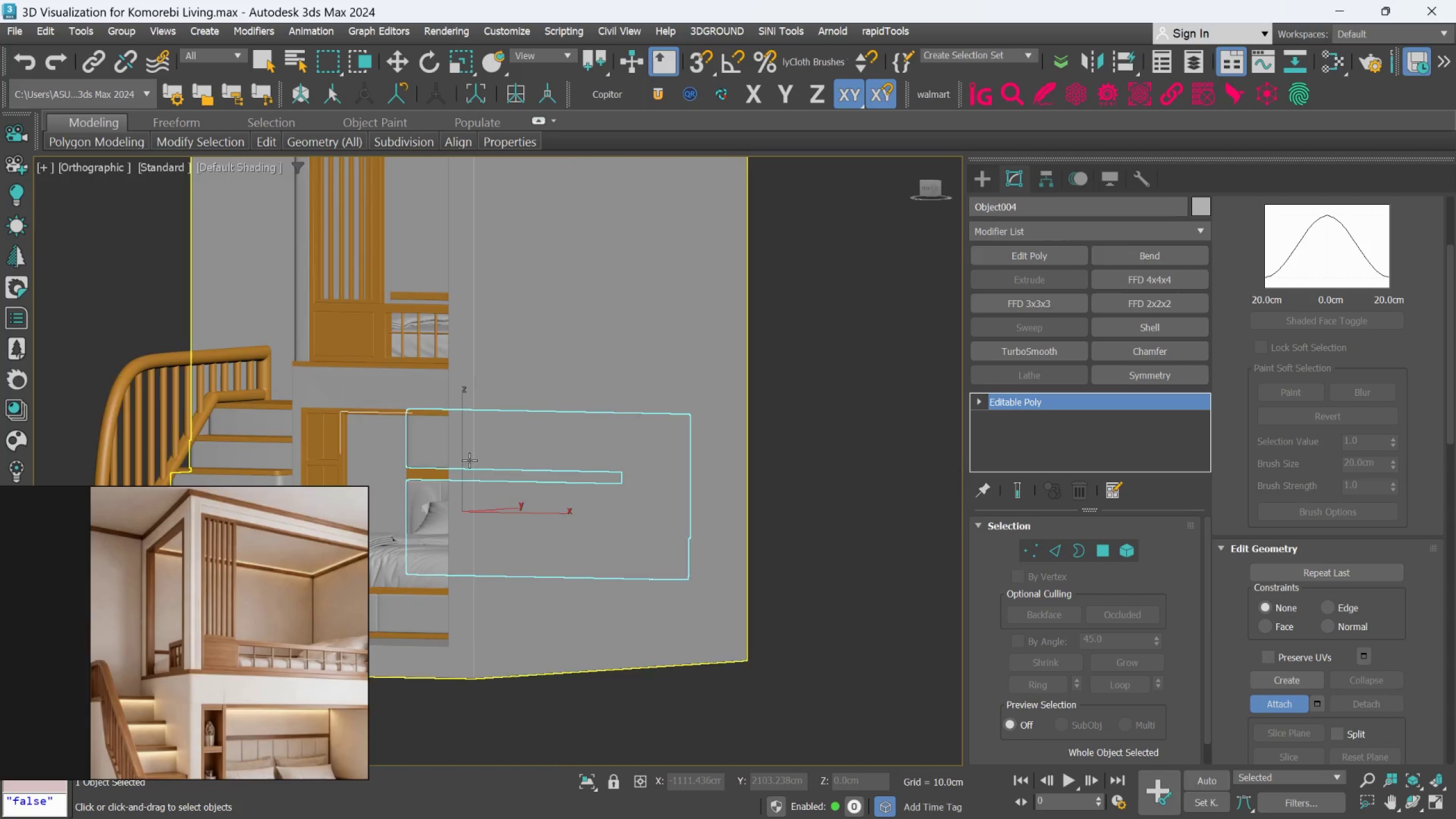 
scroll: coordinate [660, 462], scroll_direction: down, amount: 2.0
 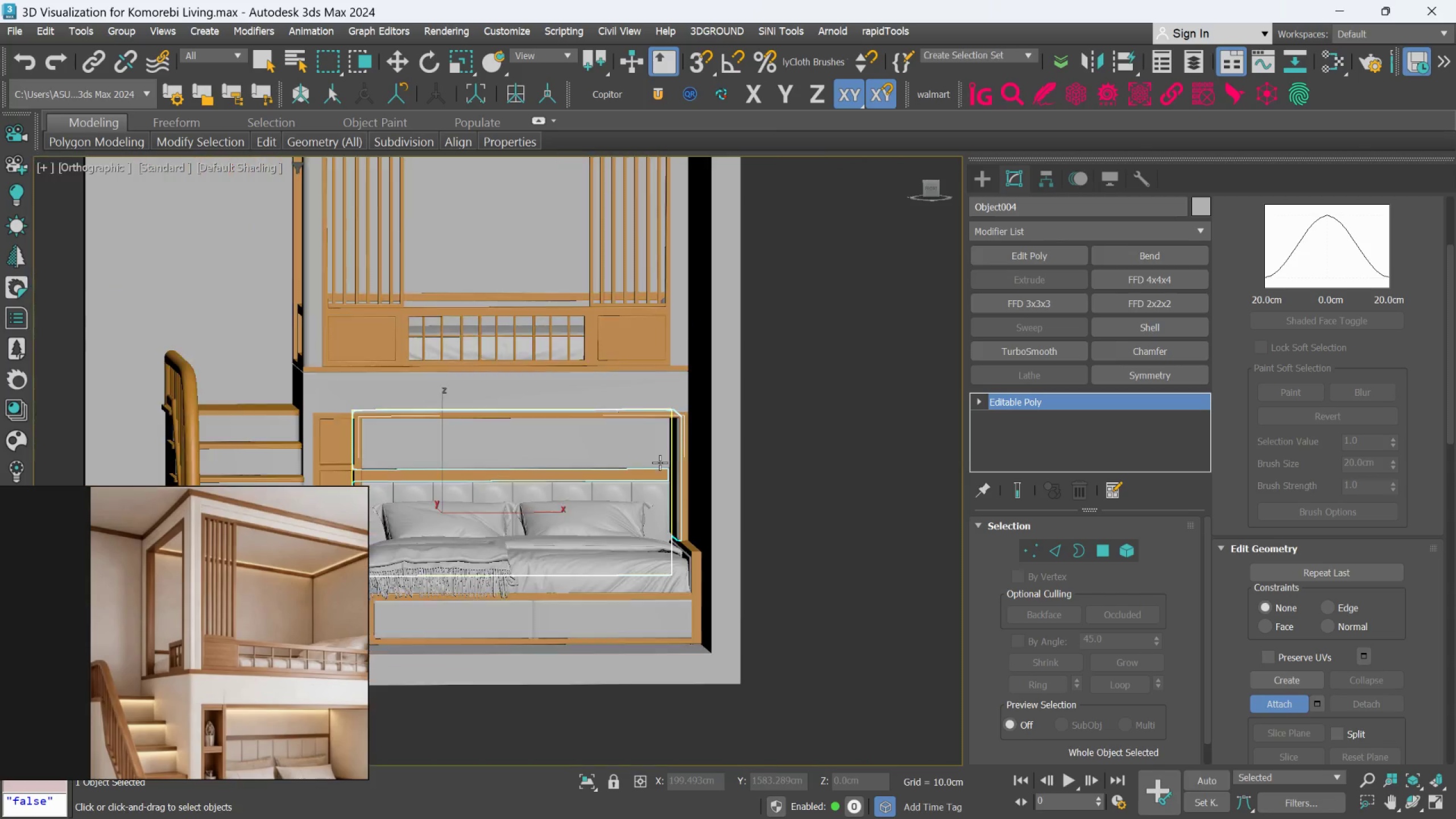 
hold_key(key=AltLeft, duration=0.72)
 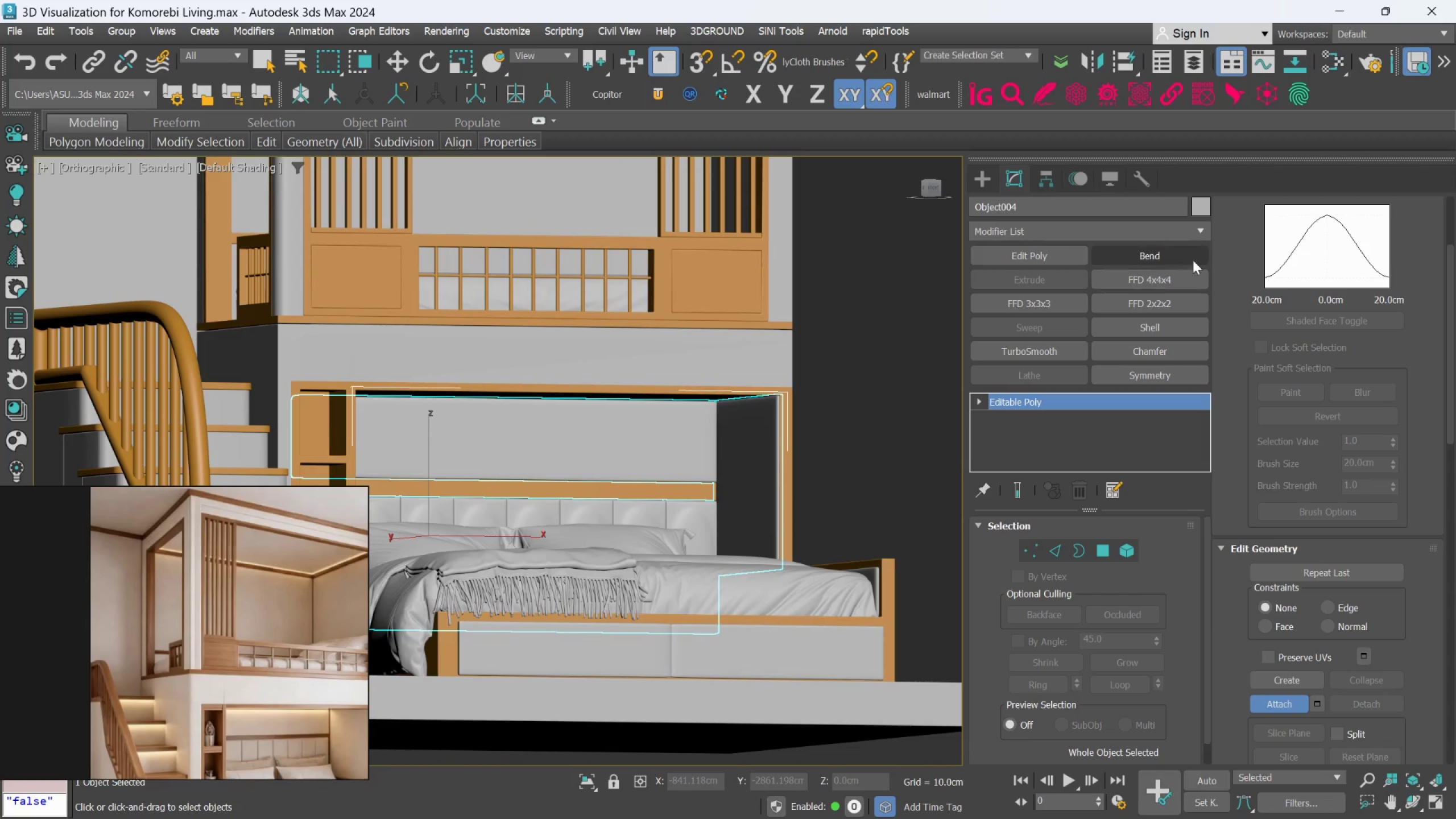 
scroll: coordinate [469, 460], scroll_direction: up, amount: 1.0
 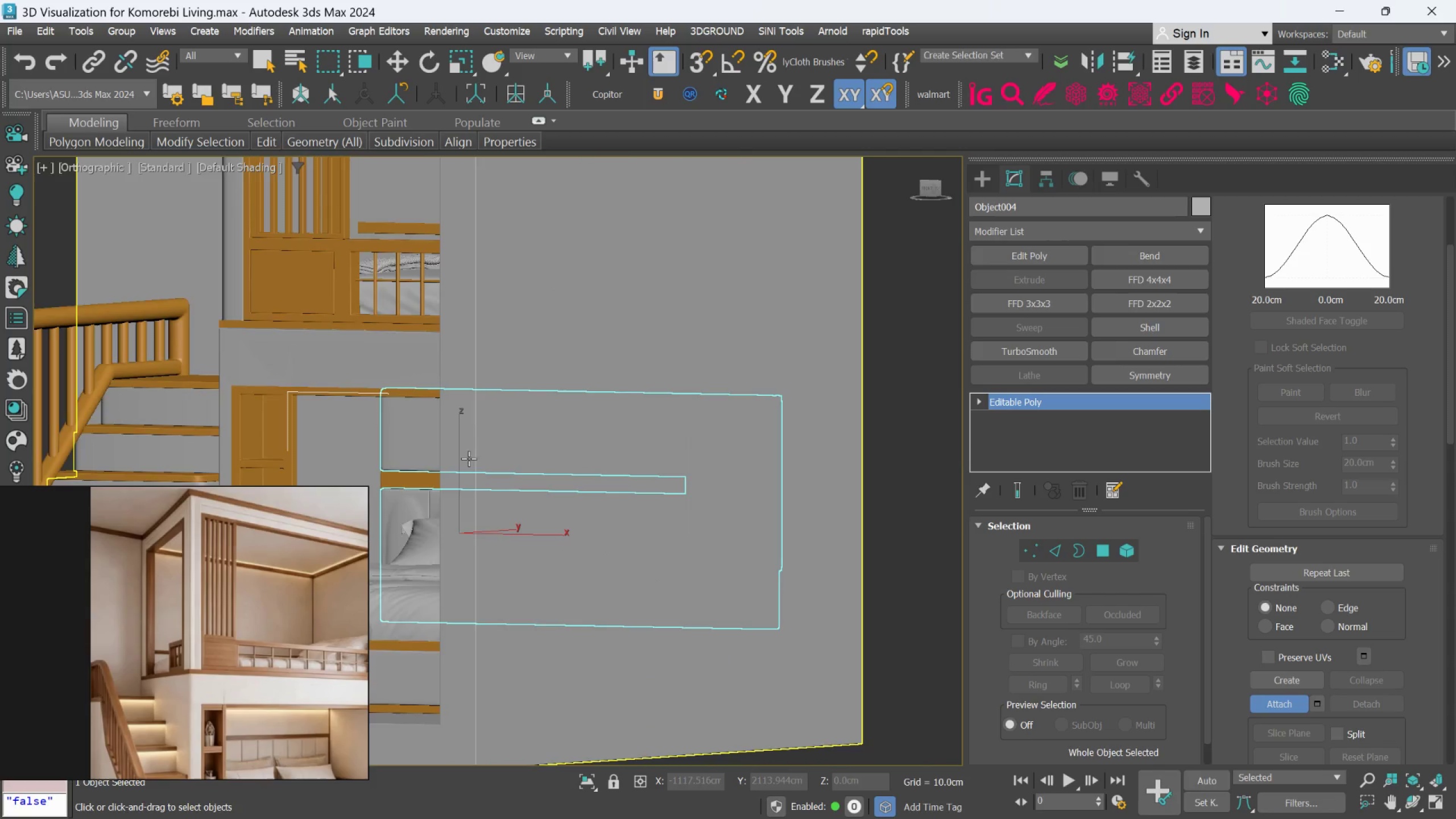 
left_click([1198, 205])
 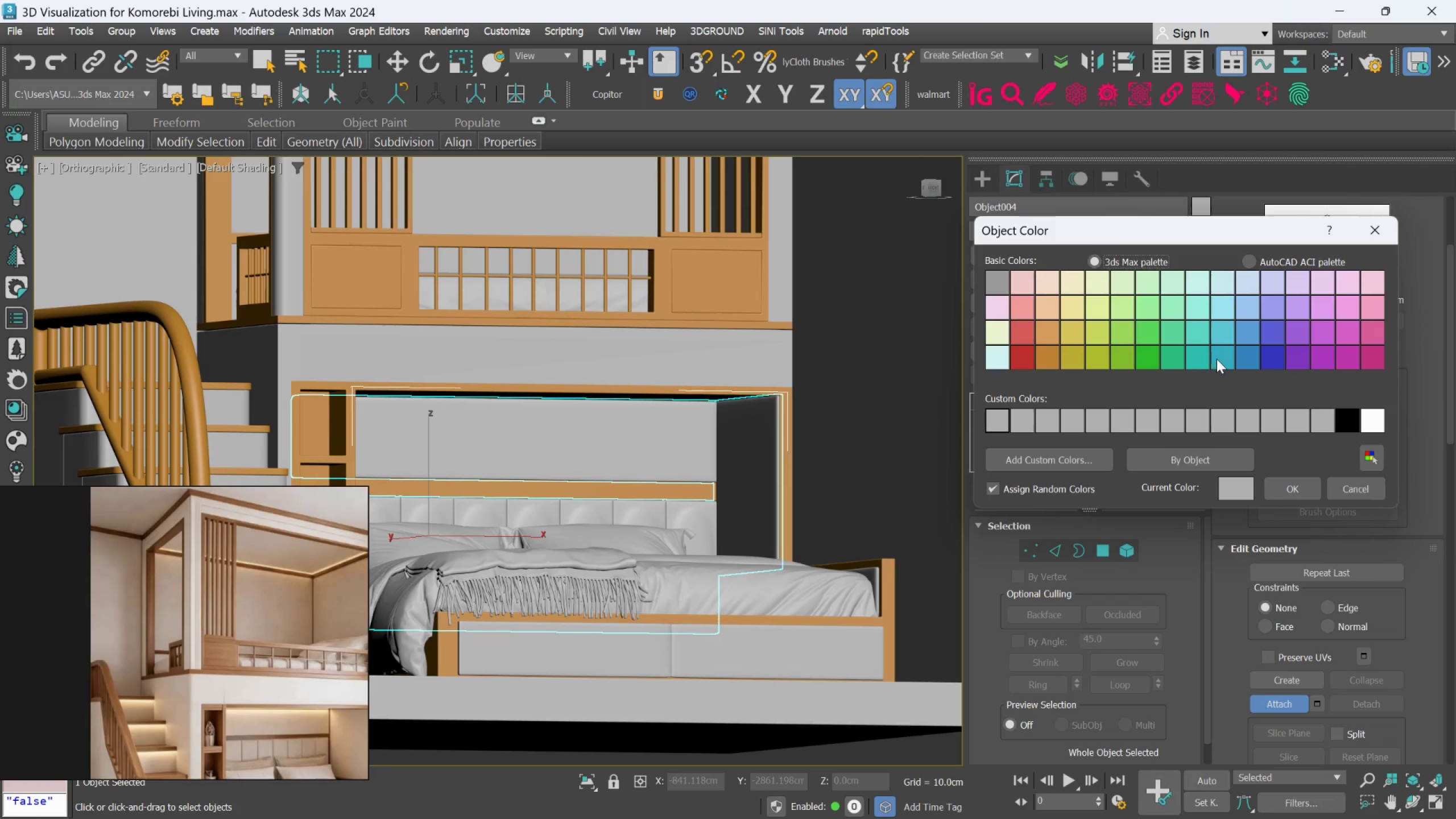 
left_click([1224, 325])
 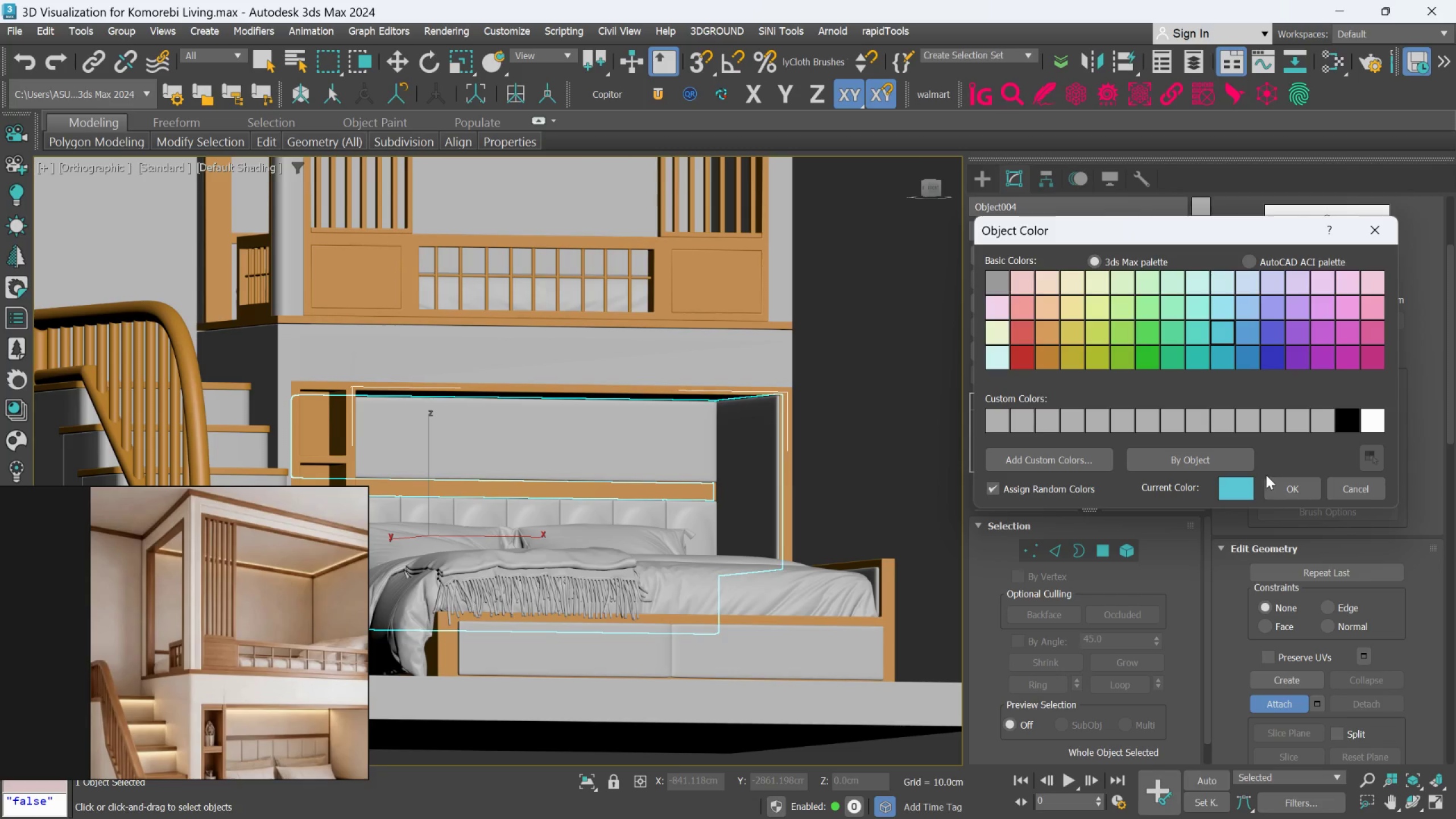 
left_click([1279, 489])
 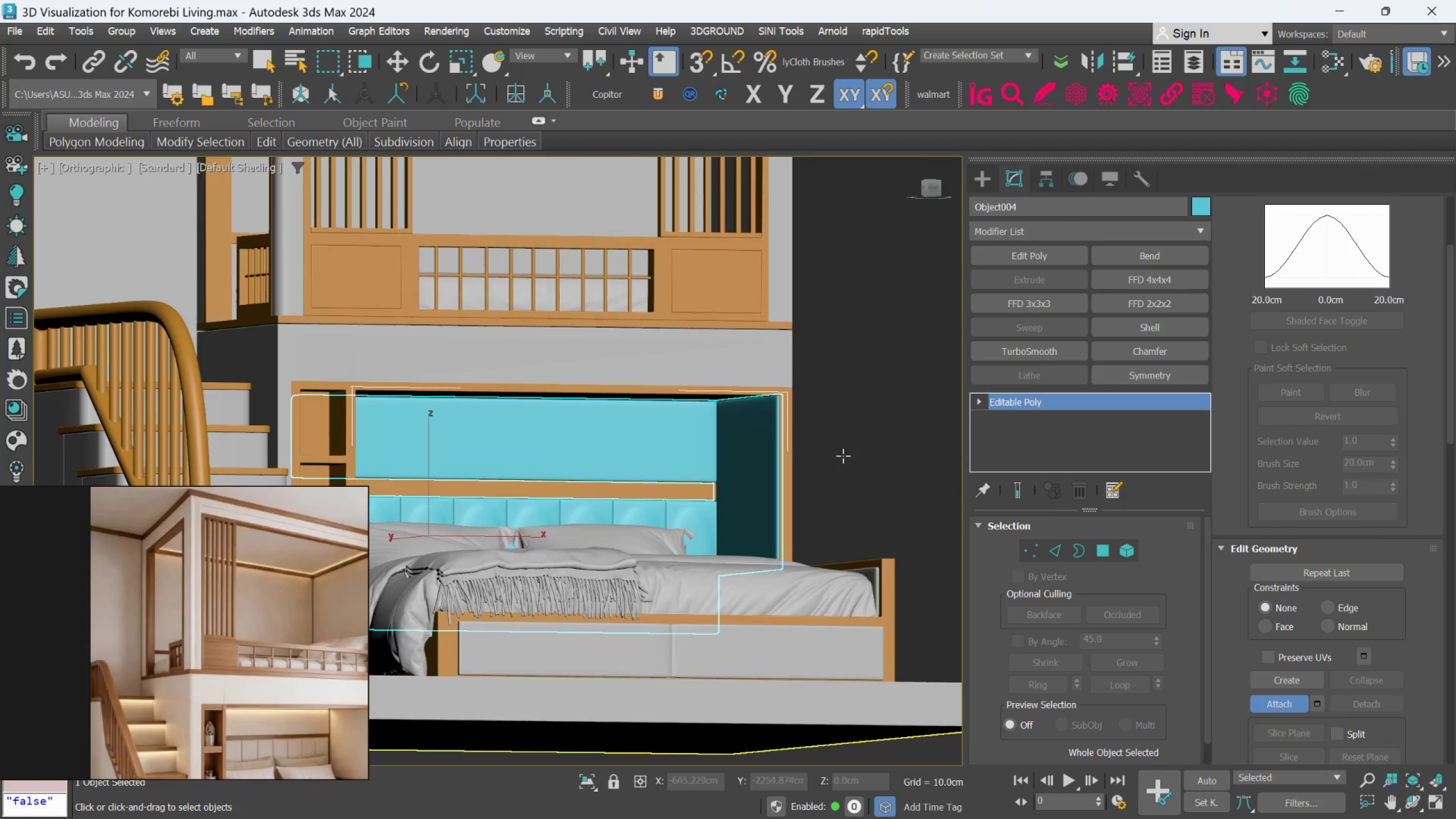 
hold_key(key=AltLeft, duration=2.16)
 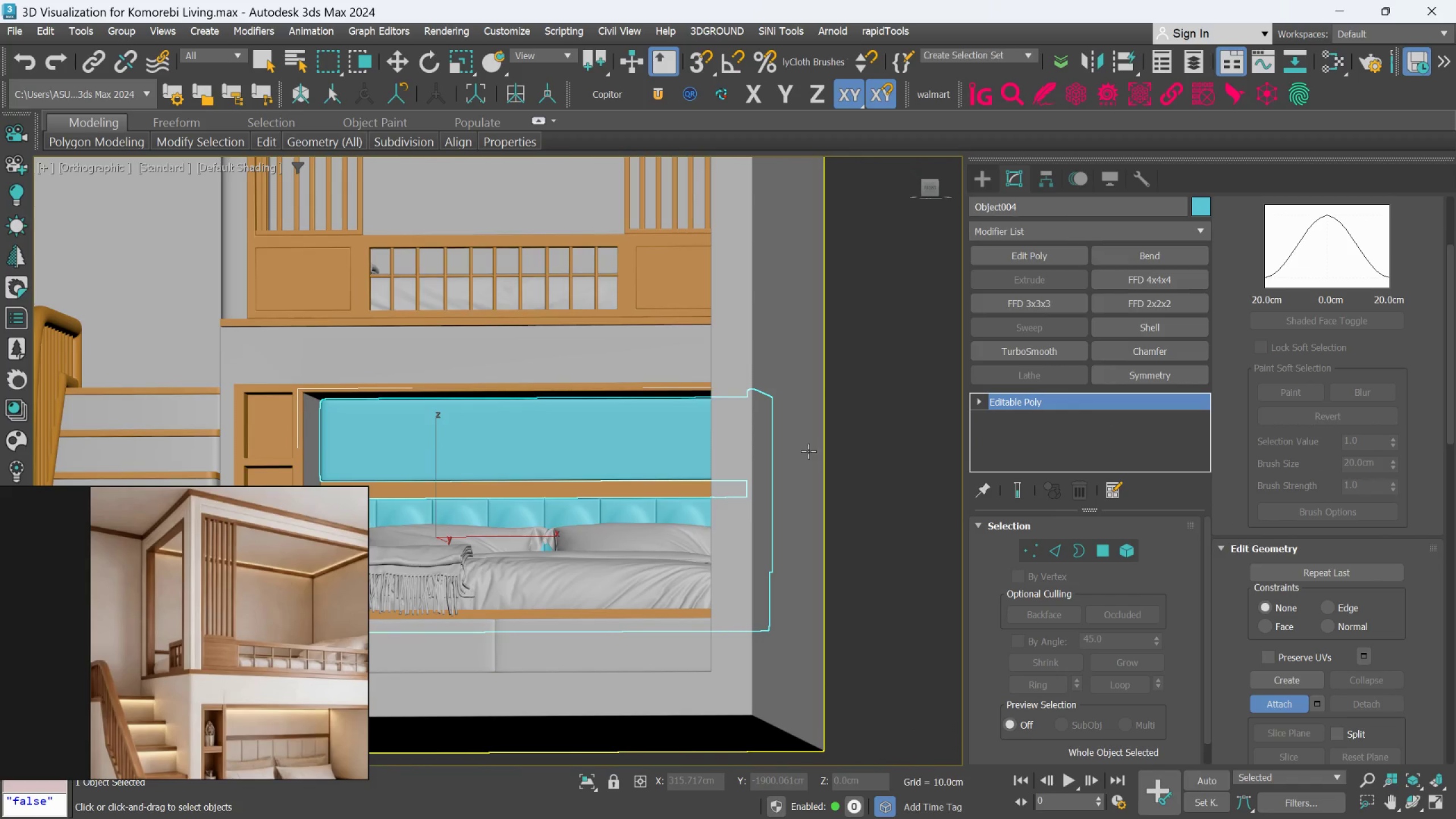 
hold_key(key=AltLeft, duration=0.86)
scroll: coordinate [834, 434], scroll_direction: down, amount: 1.0
 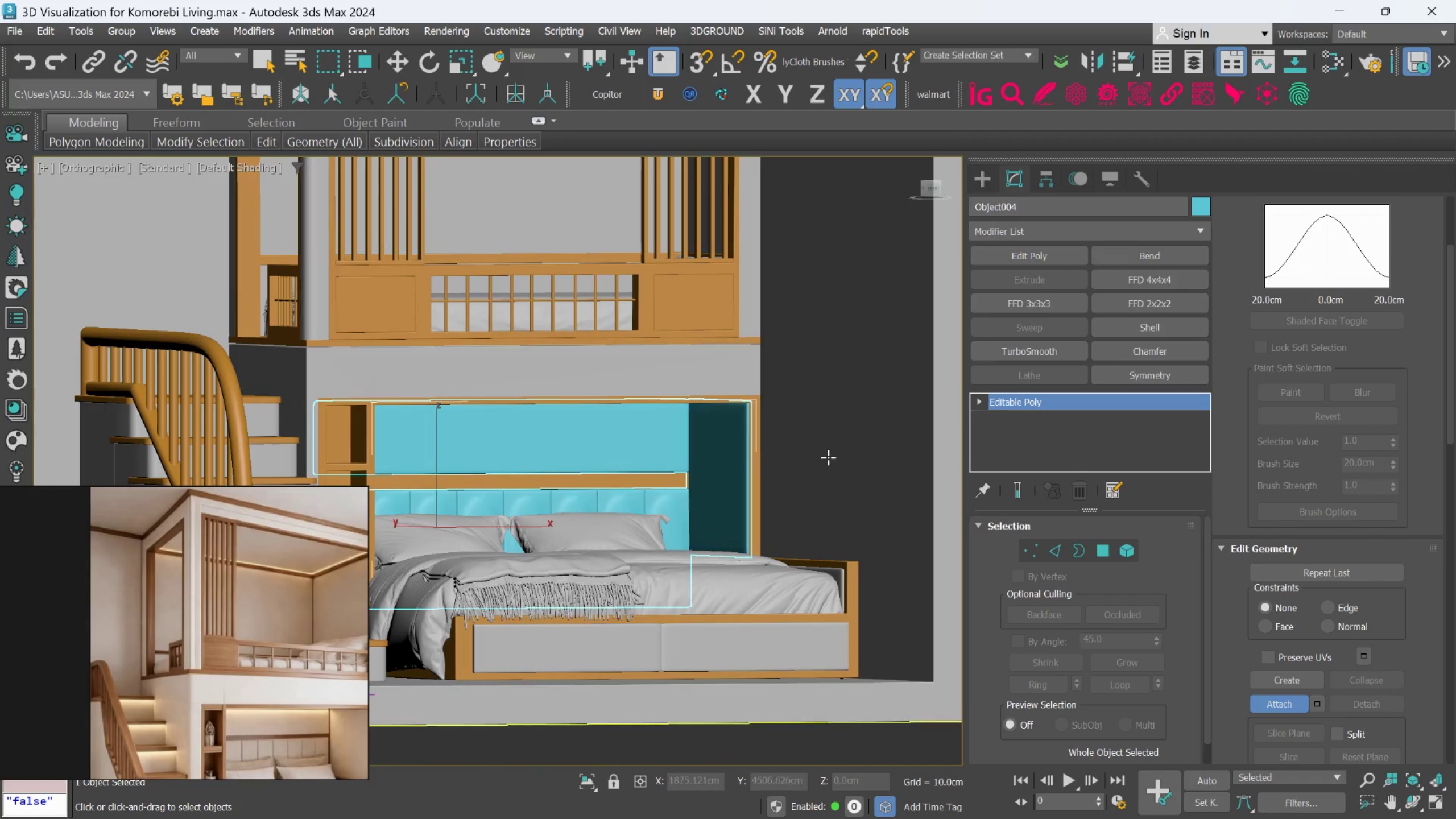 
hold_key(key=AltLeft, duration=0.66)
 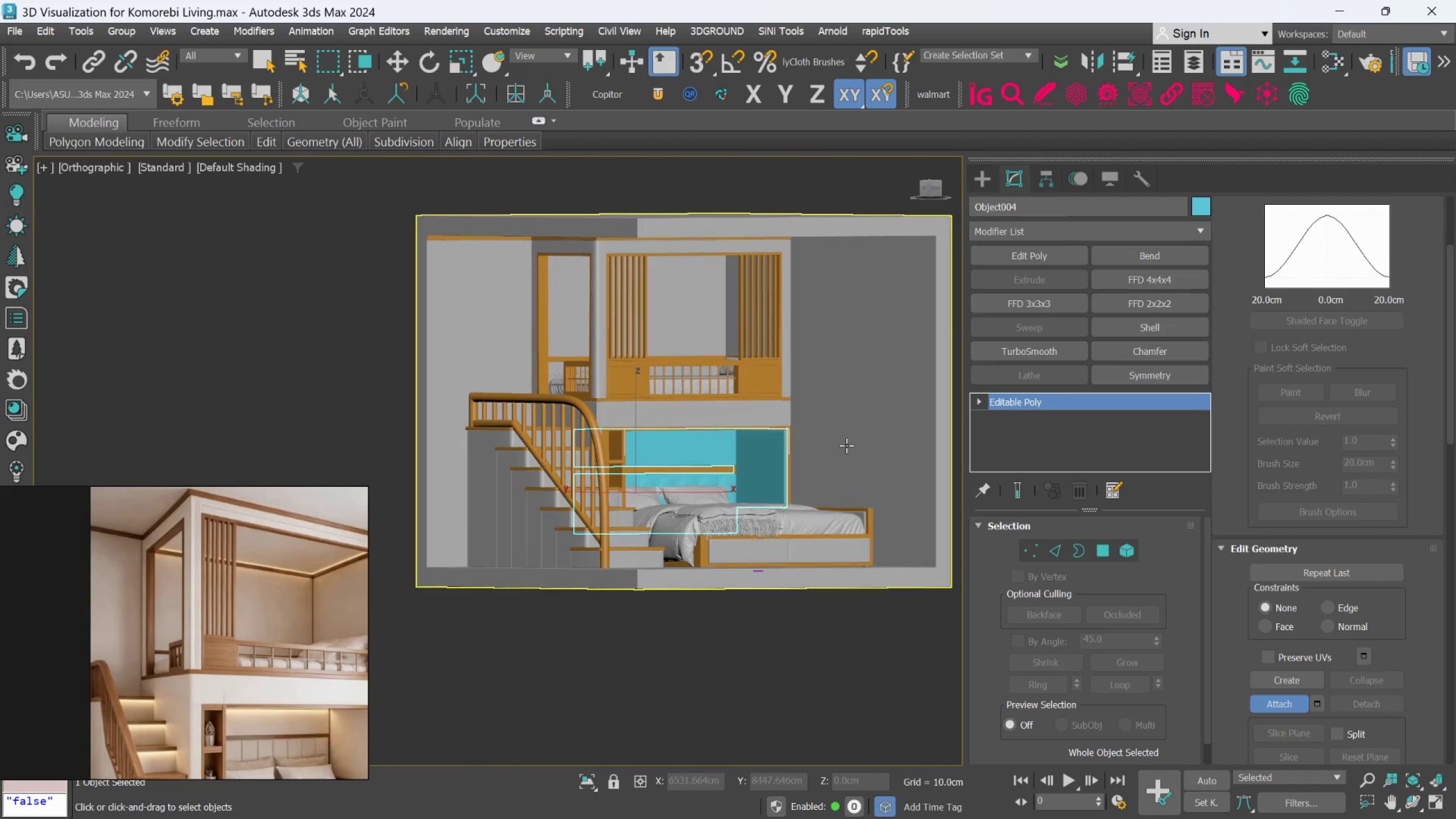 
scroll: coordinate [828, 457], scroll_direction: down, amount: 2.0
 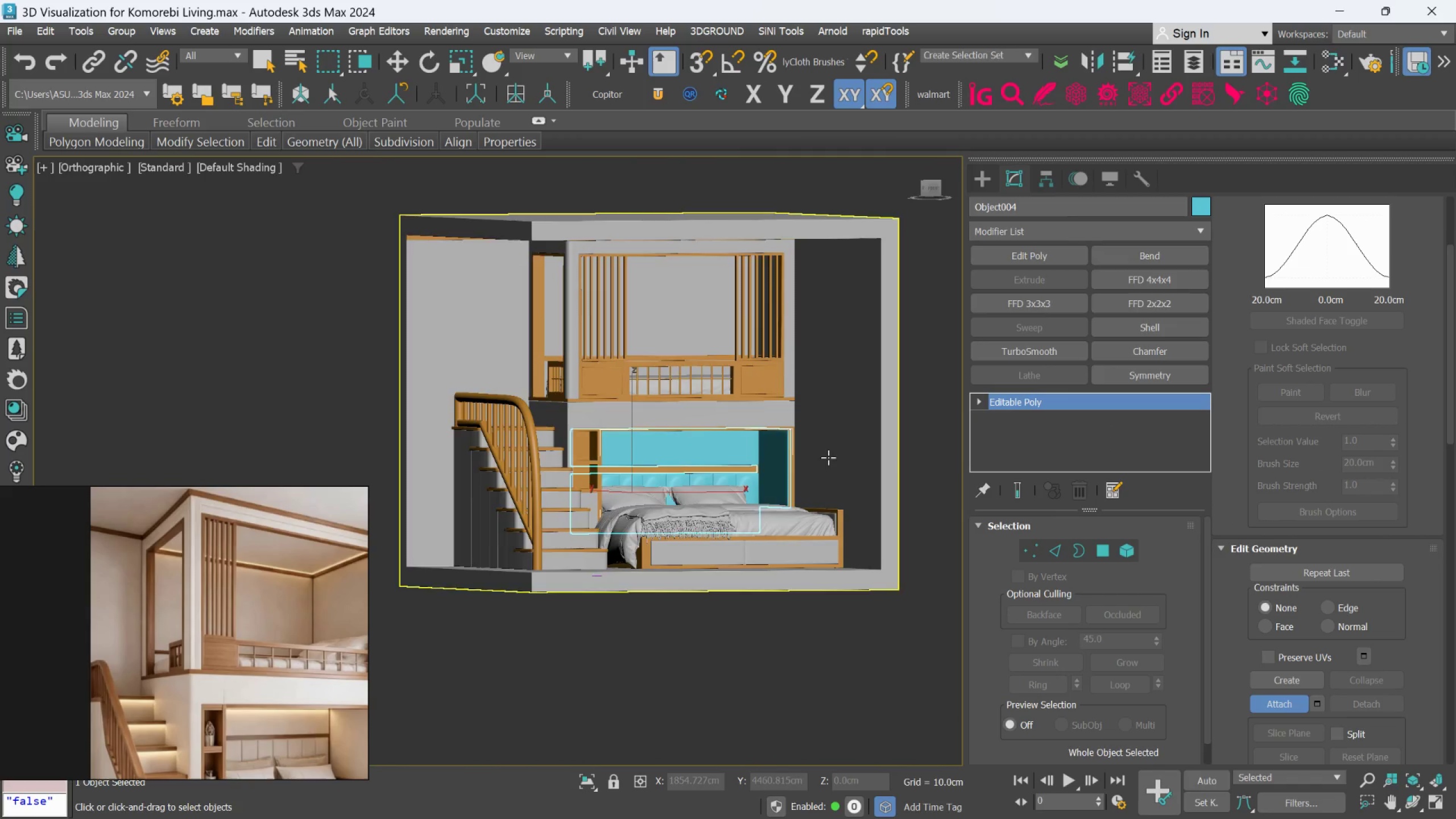 
hold_key(key=AltLeft, duration=0.55)
 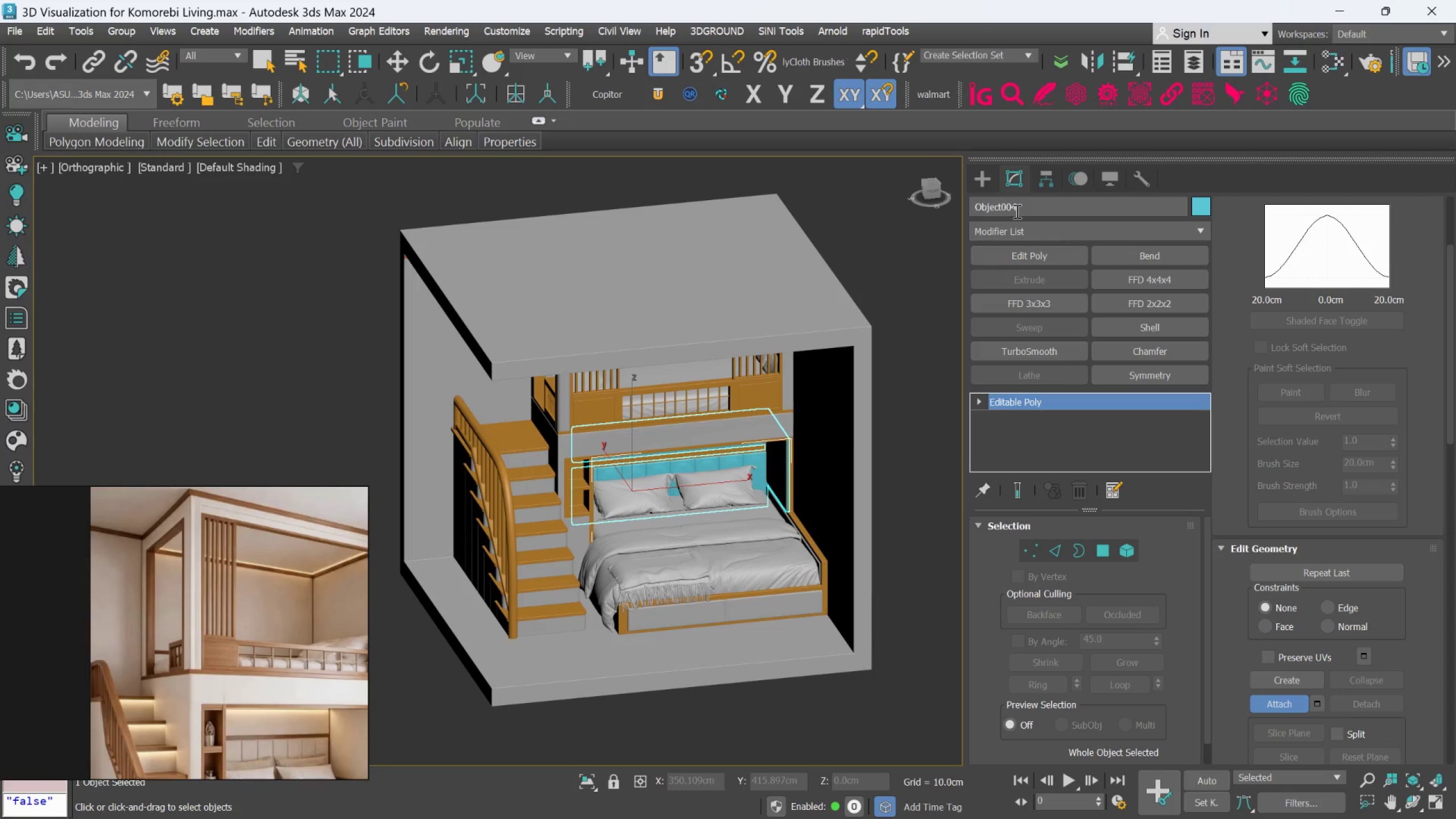 
double_click([1016, 211])
 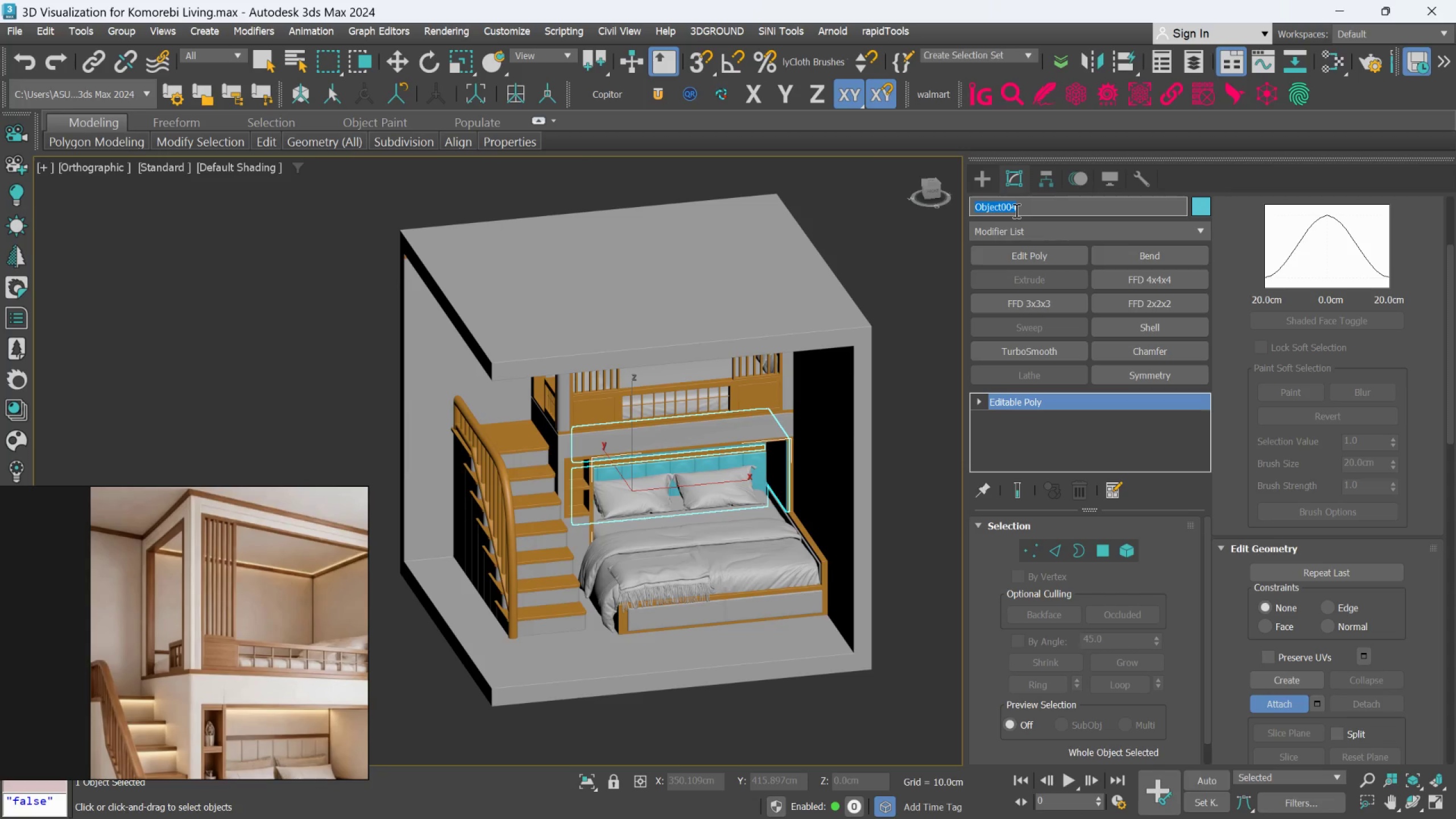 
type(Headbord )
key(Backspace)
key(Backspace)
key(Backspace)
type(ard)
 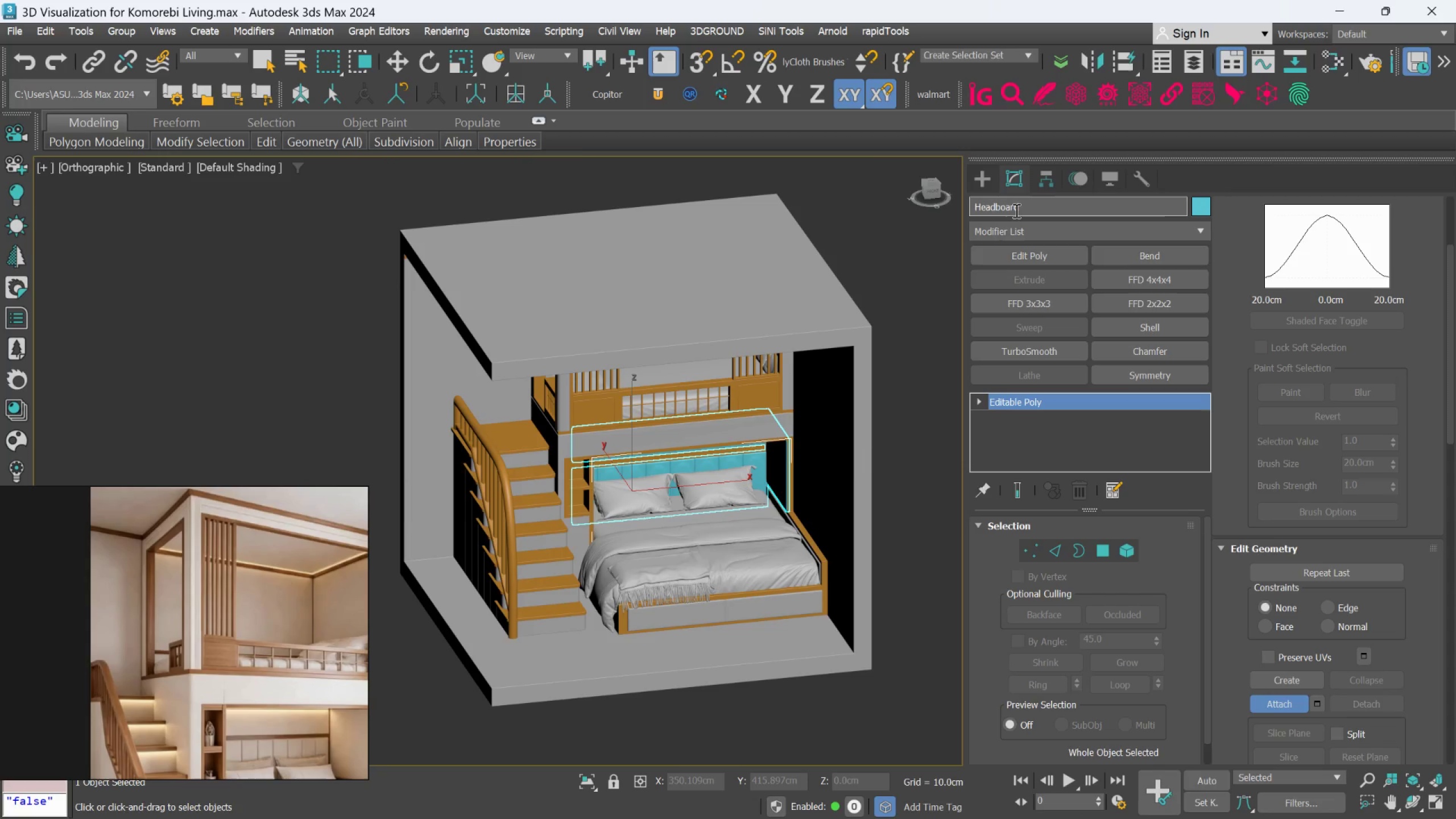 
key(Enter)
 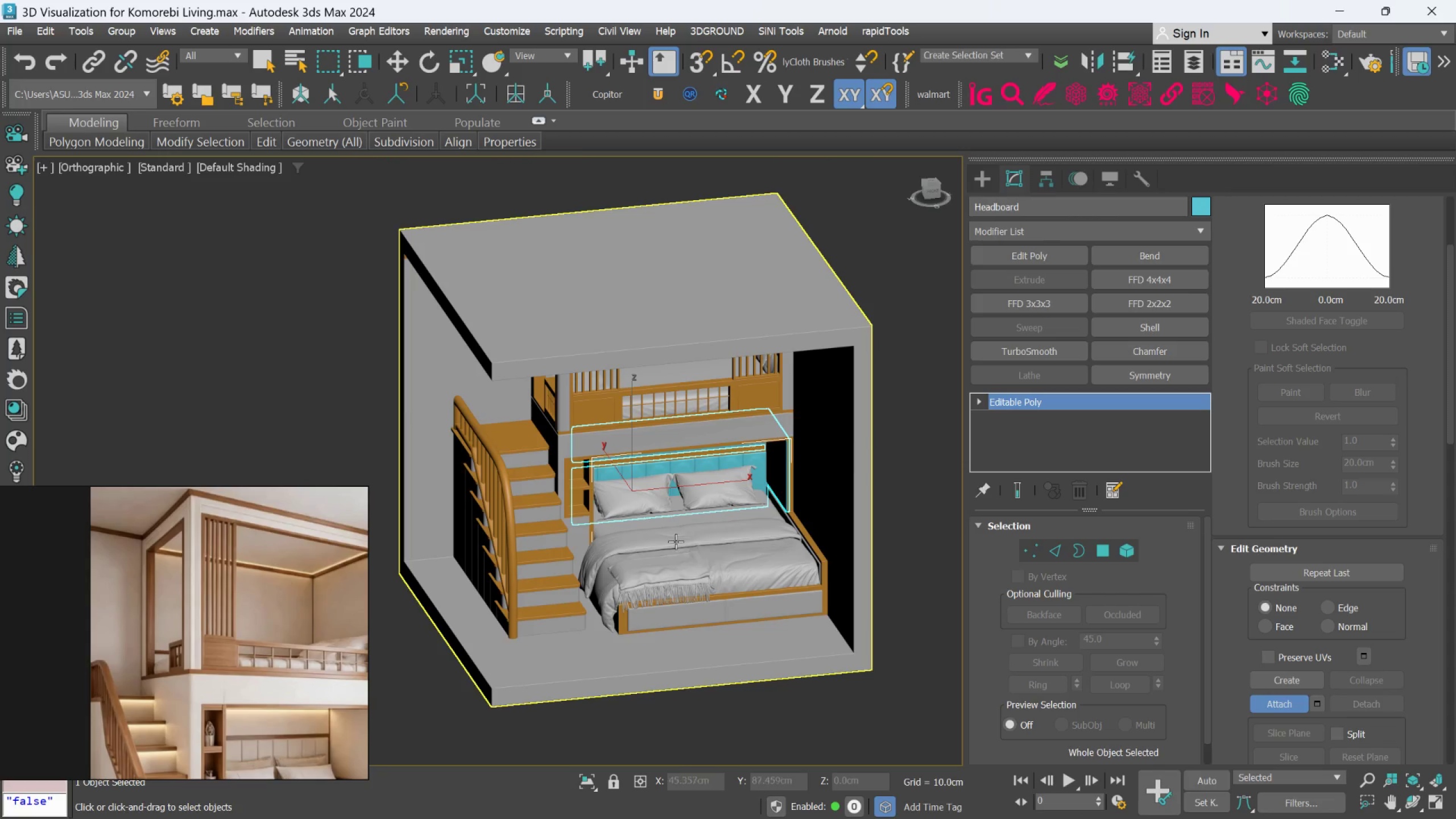 
scroll: coordinate [706, 512], scroll_direction: up, amount: 2.0
 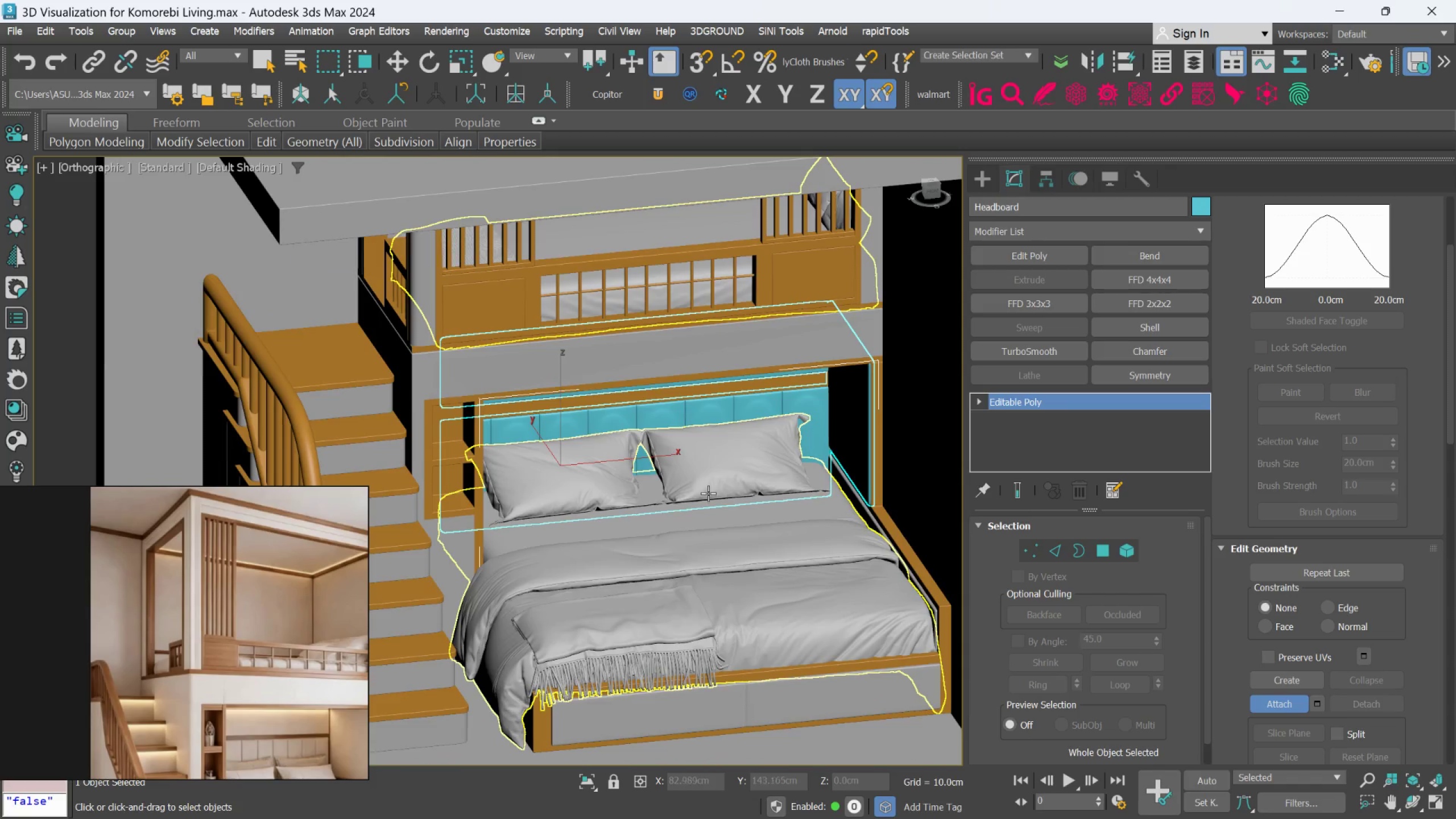 
hold_key(key=AltLeft, duration=0.84)
 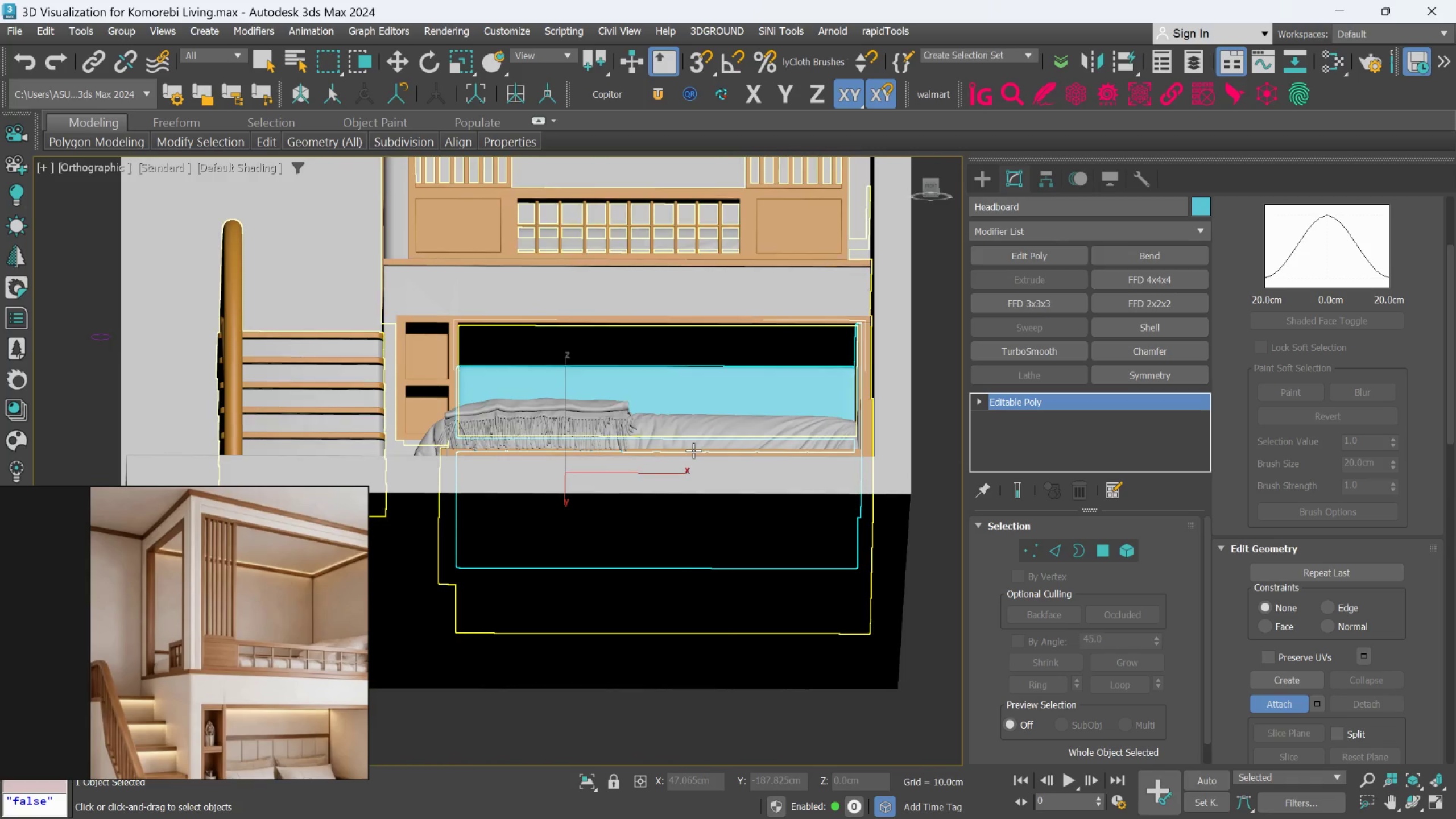 
hold_key(key=AltLeft, duration=1.33)
 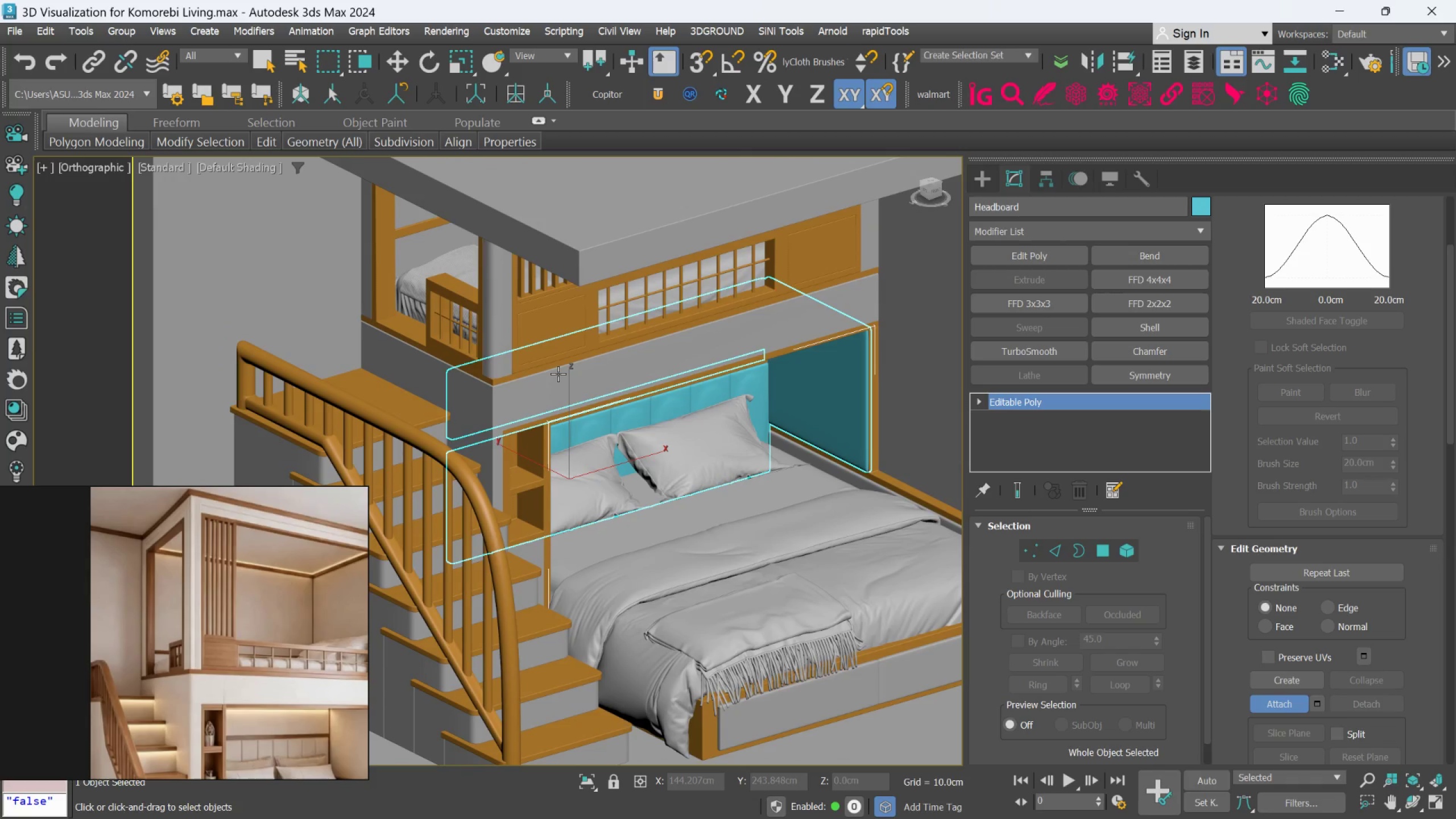 
hold_key(key=AltLeft, duration=0.75)
 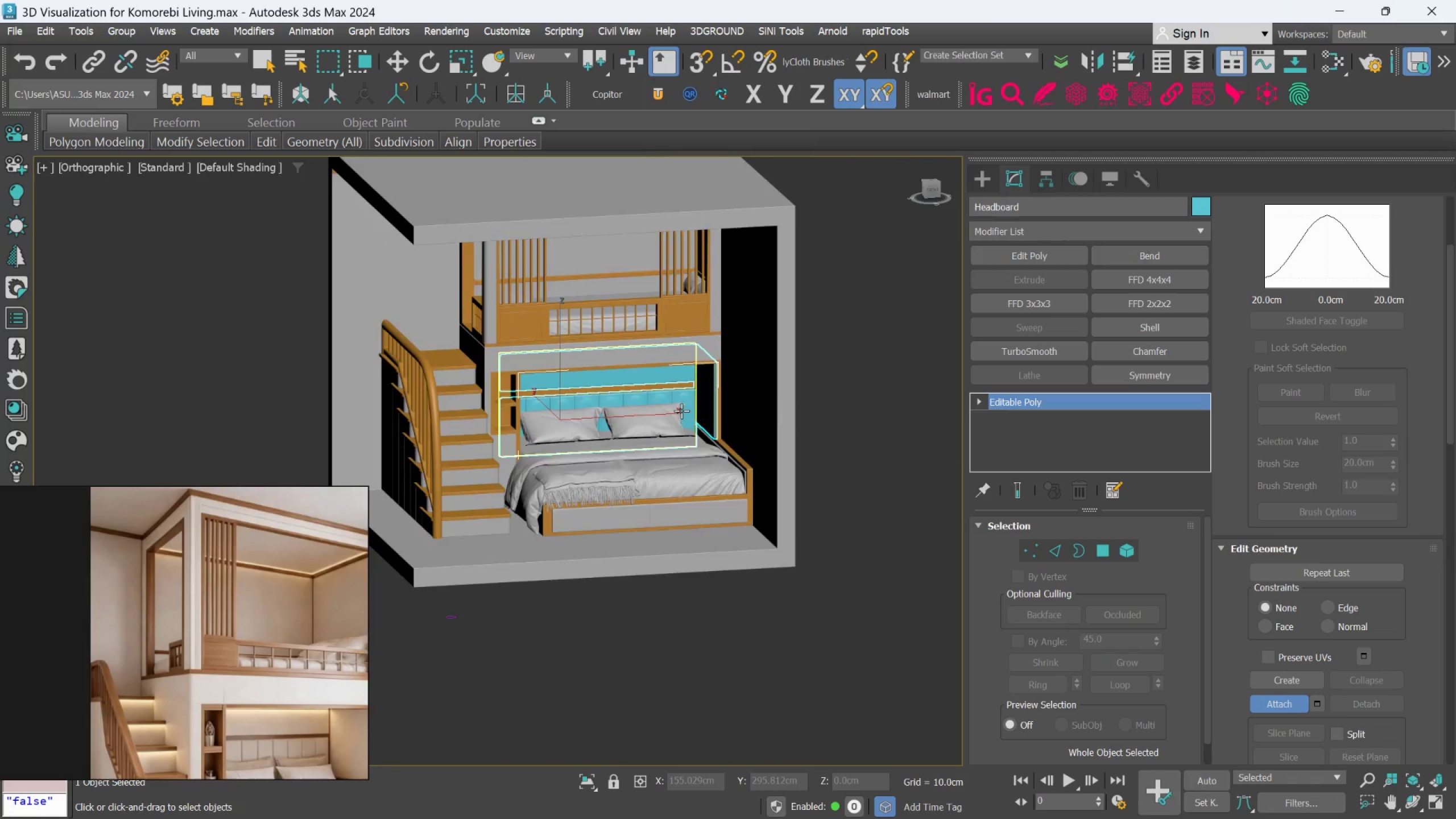 
scroll: coordinate [558, 374], scroll_direction: down, amount: 2.0
 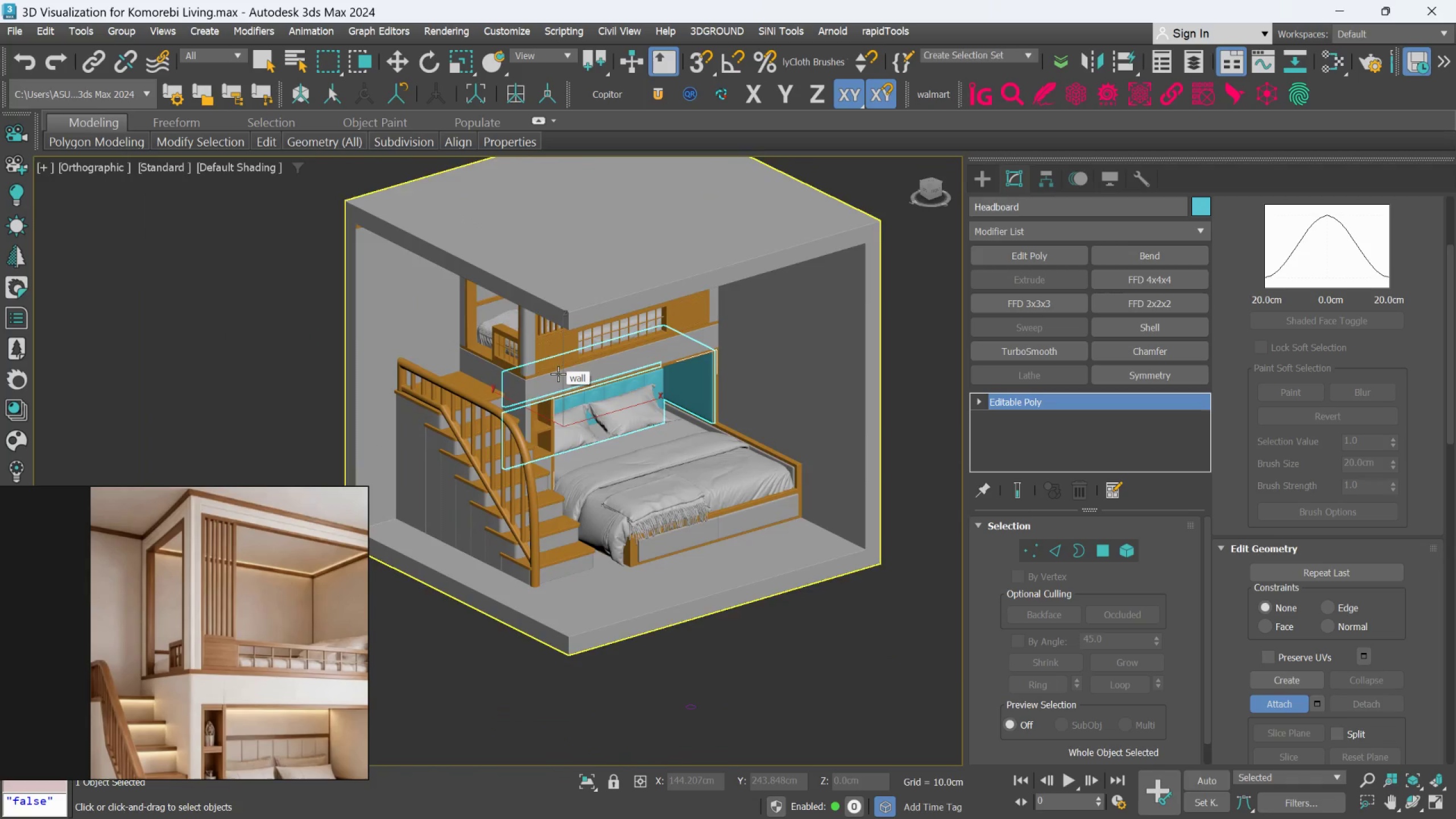 
hold_key(key=AltLeft, duration=0.55)
 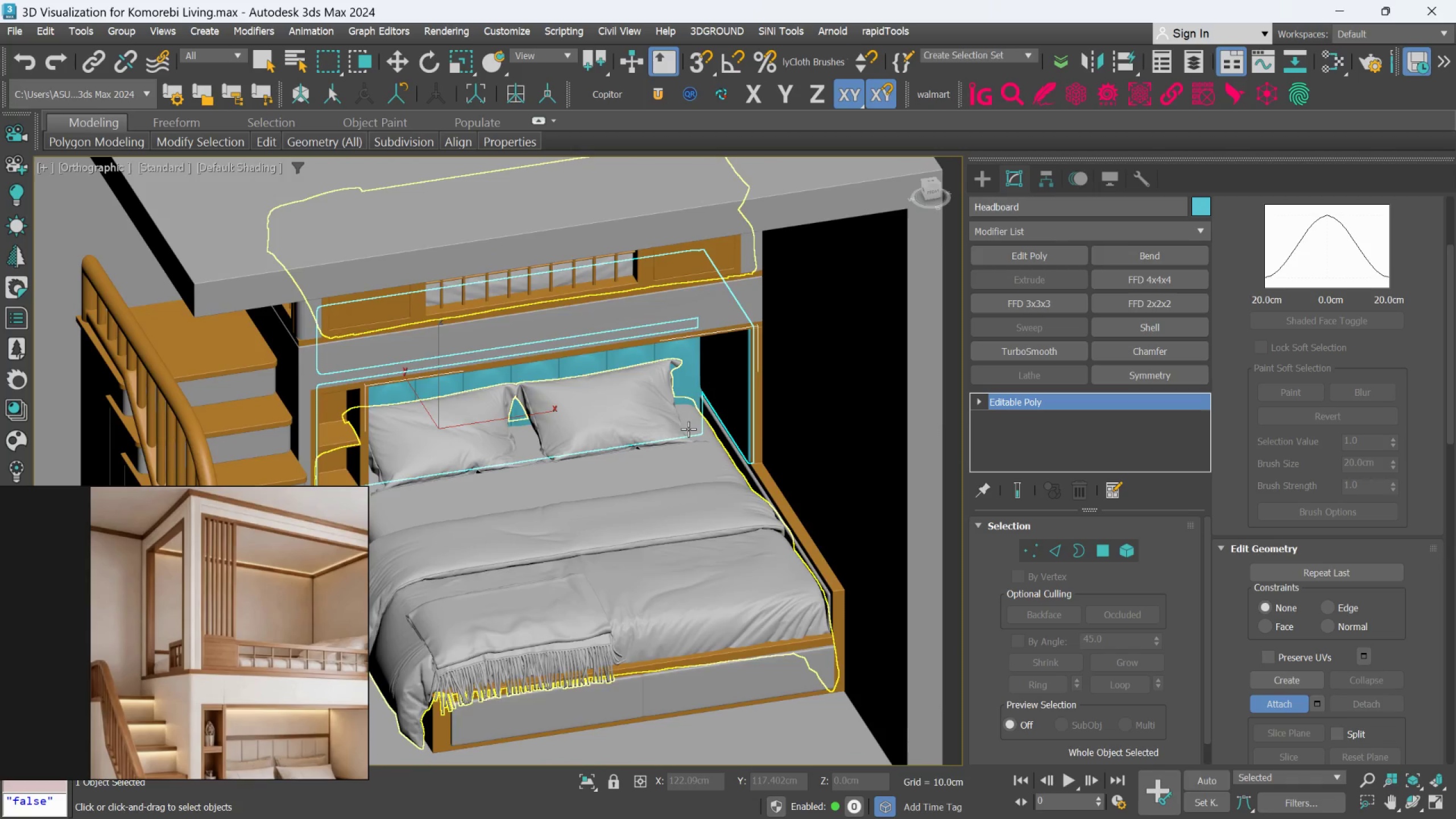 
scroll: coordinate [681, 411], scroll_direction: up, amount: 2.0
 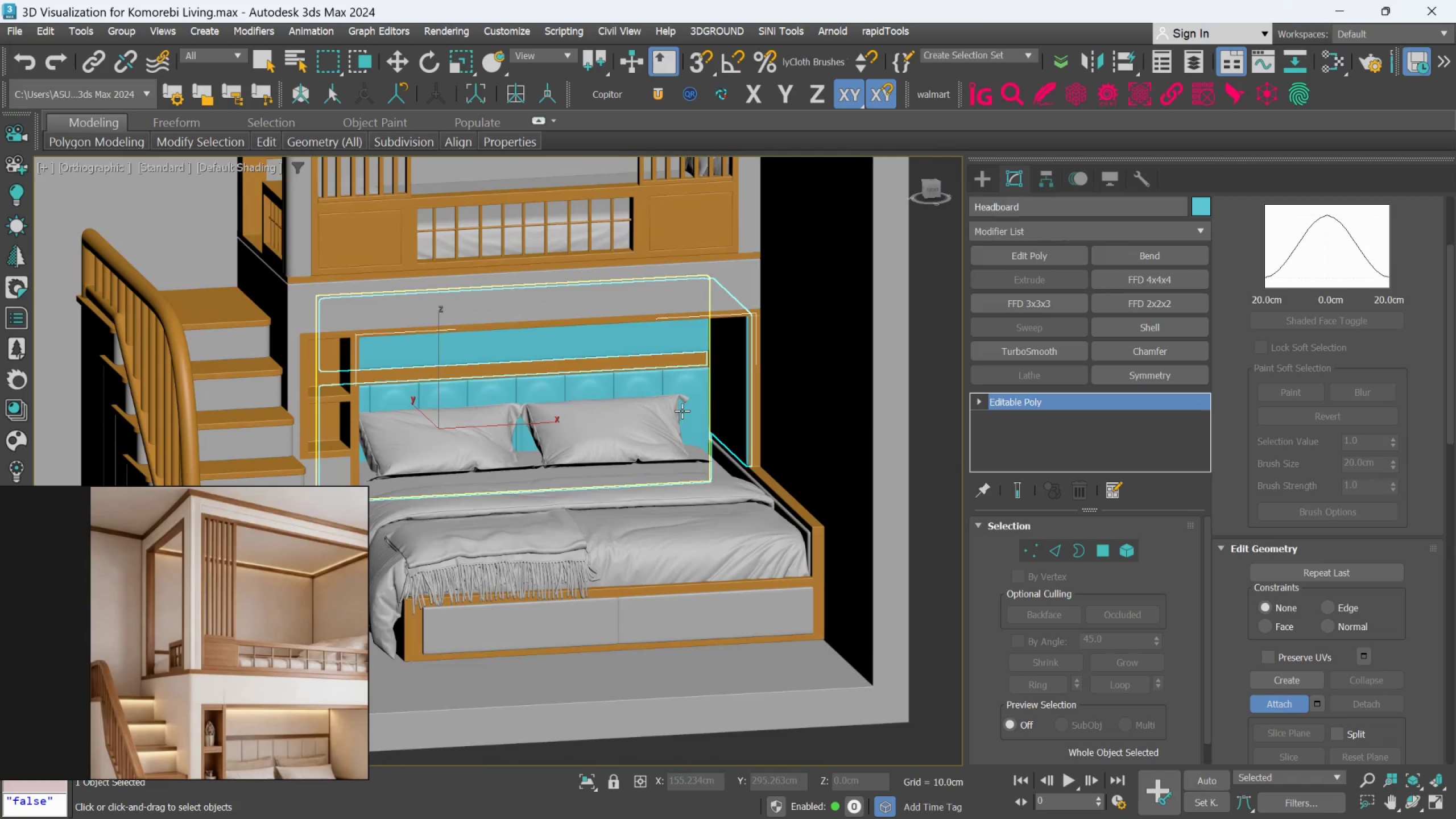 
hold_key(key=AltLeft, duration=0.56)
 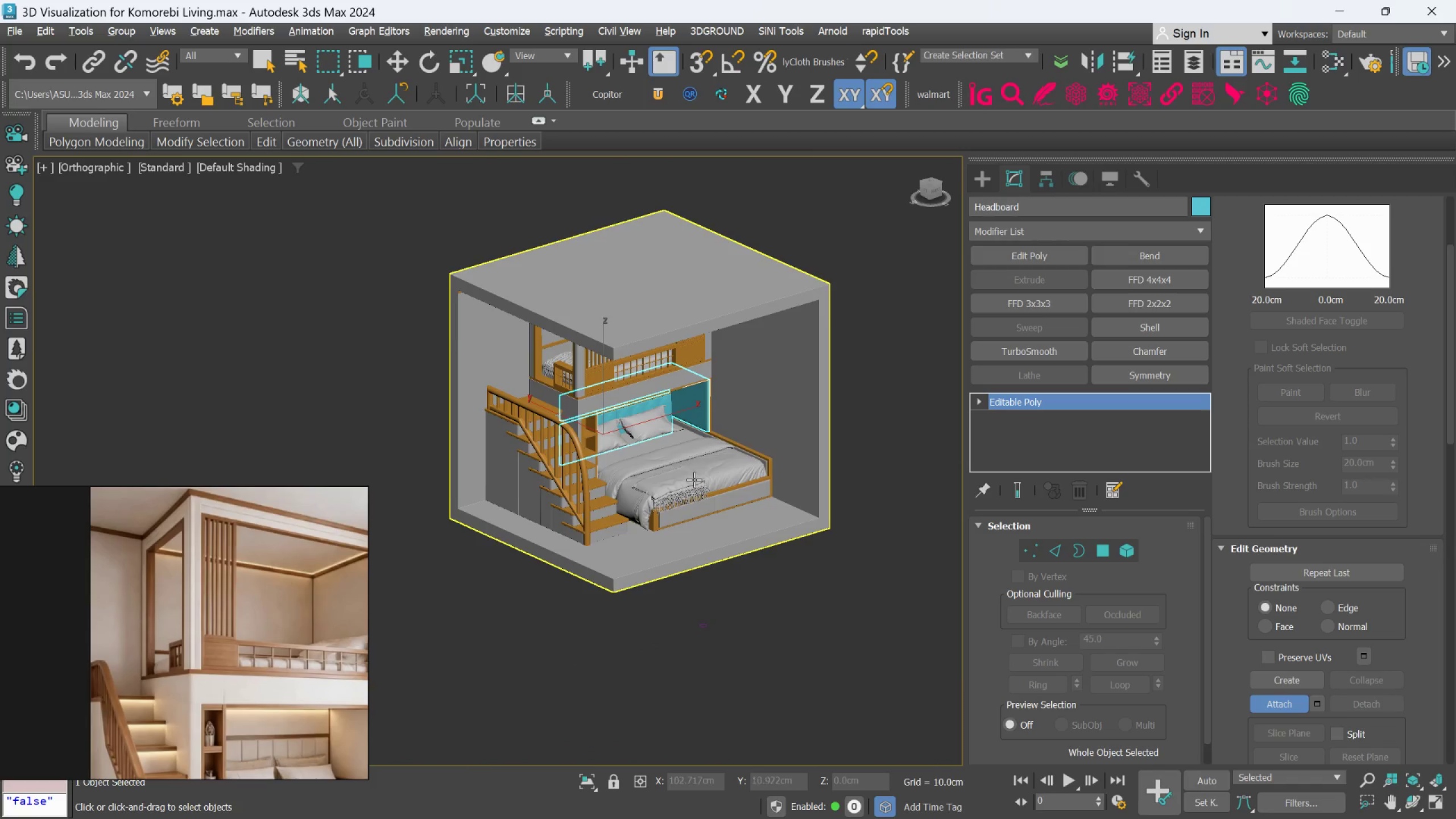 
scroll: coordinate [688, 430], scroll_direction: down, amount: 3.0
 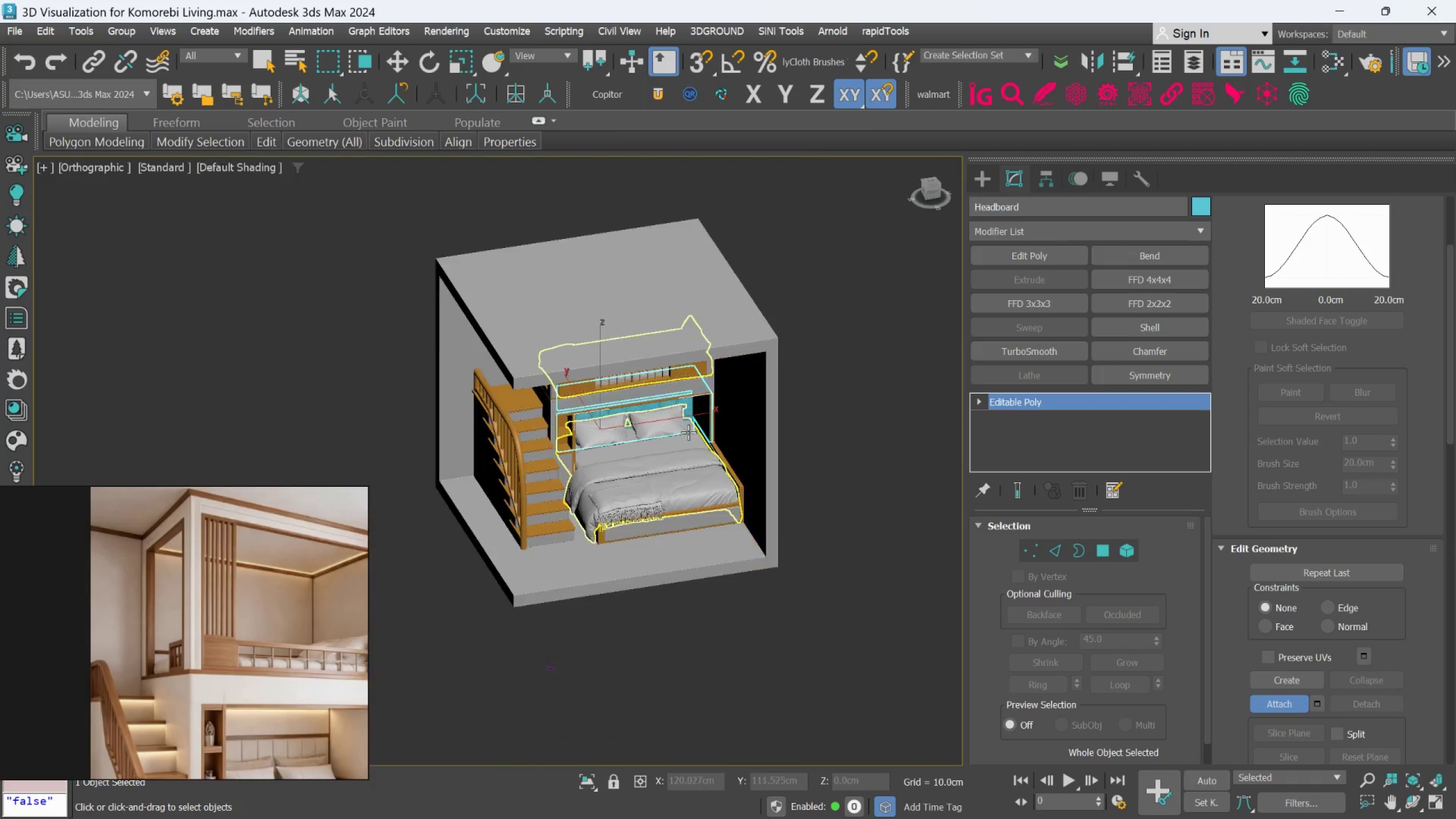 
scroll: coordinate [694, 479], scroll_direction: up, amount: 2.0
 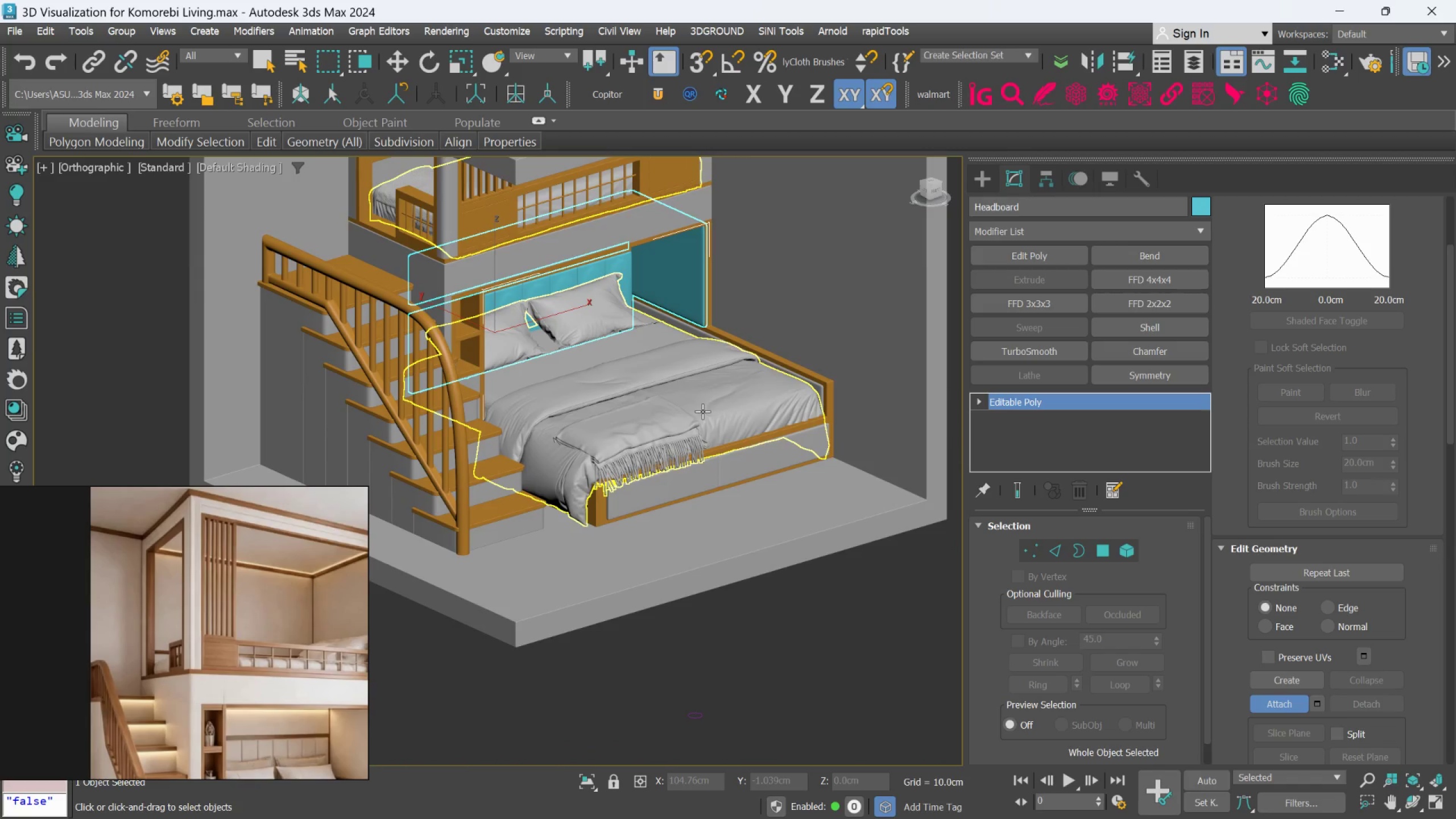 
scroll: coordinate [200, 725], scroll_direction: down, amount: 2.0
 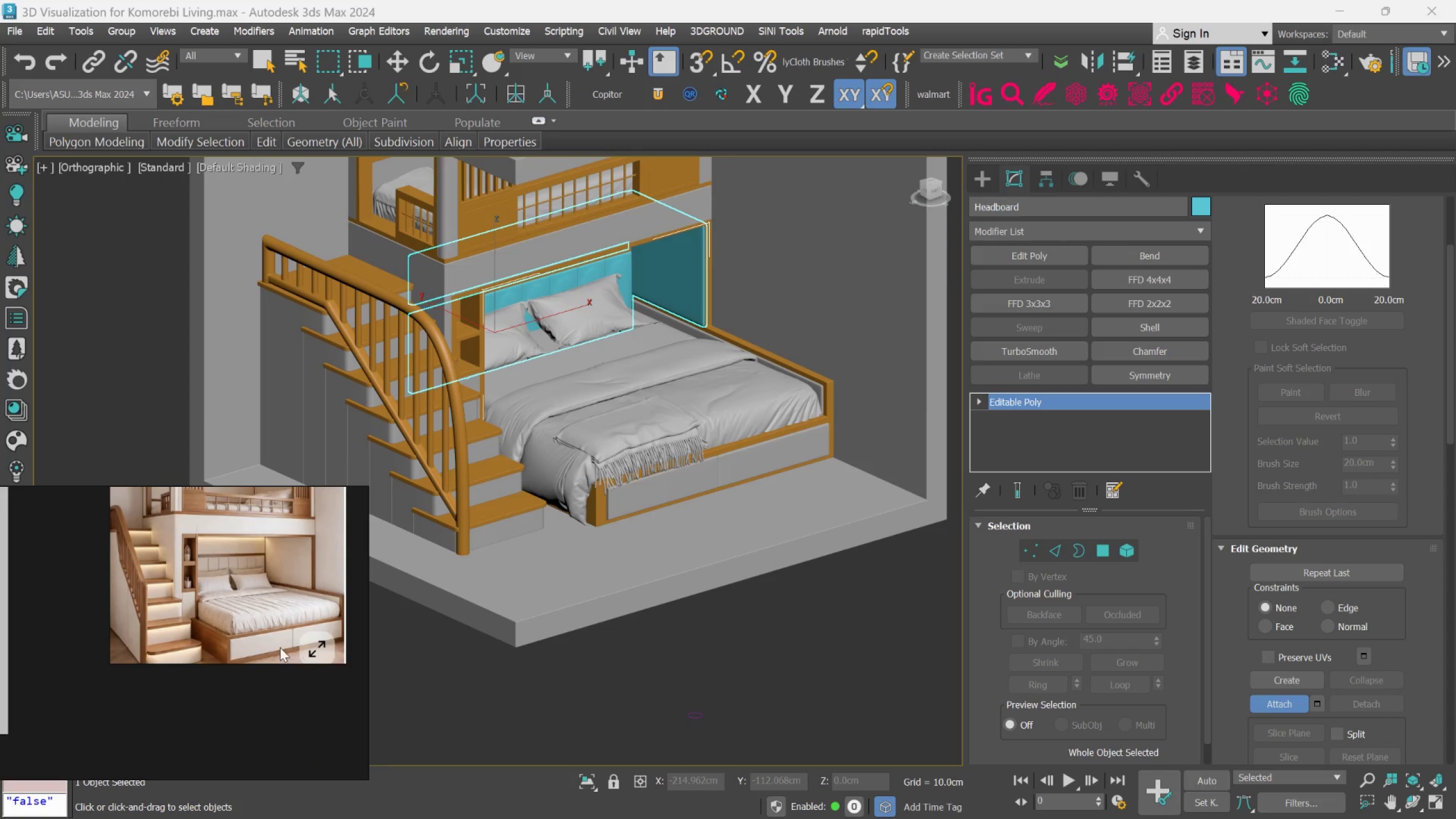 
scroll: coordinate [682, 495], scroll_direction: up, amount: 3.0
 